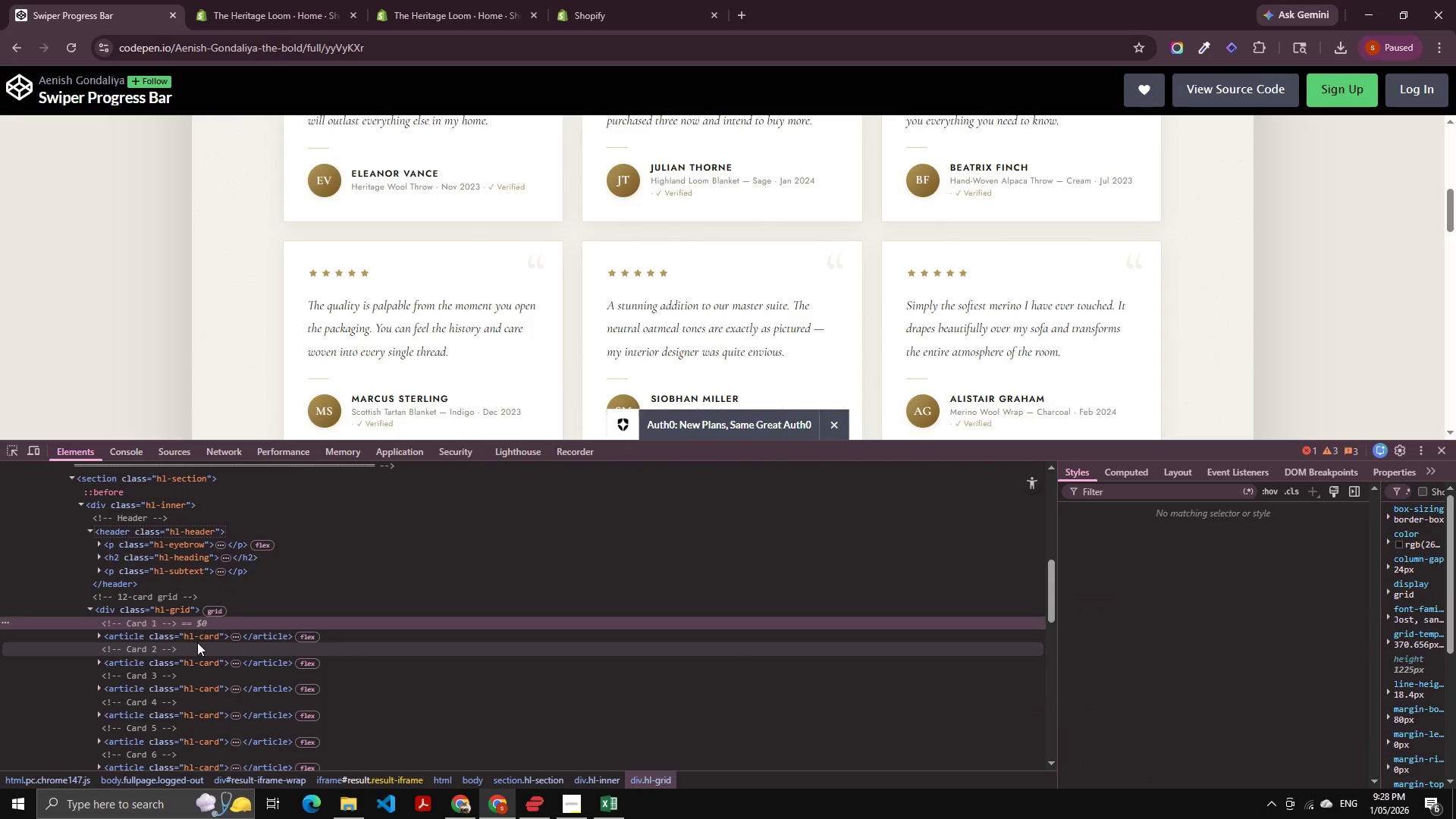 
left_click([198, 640])
 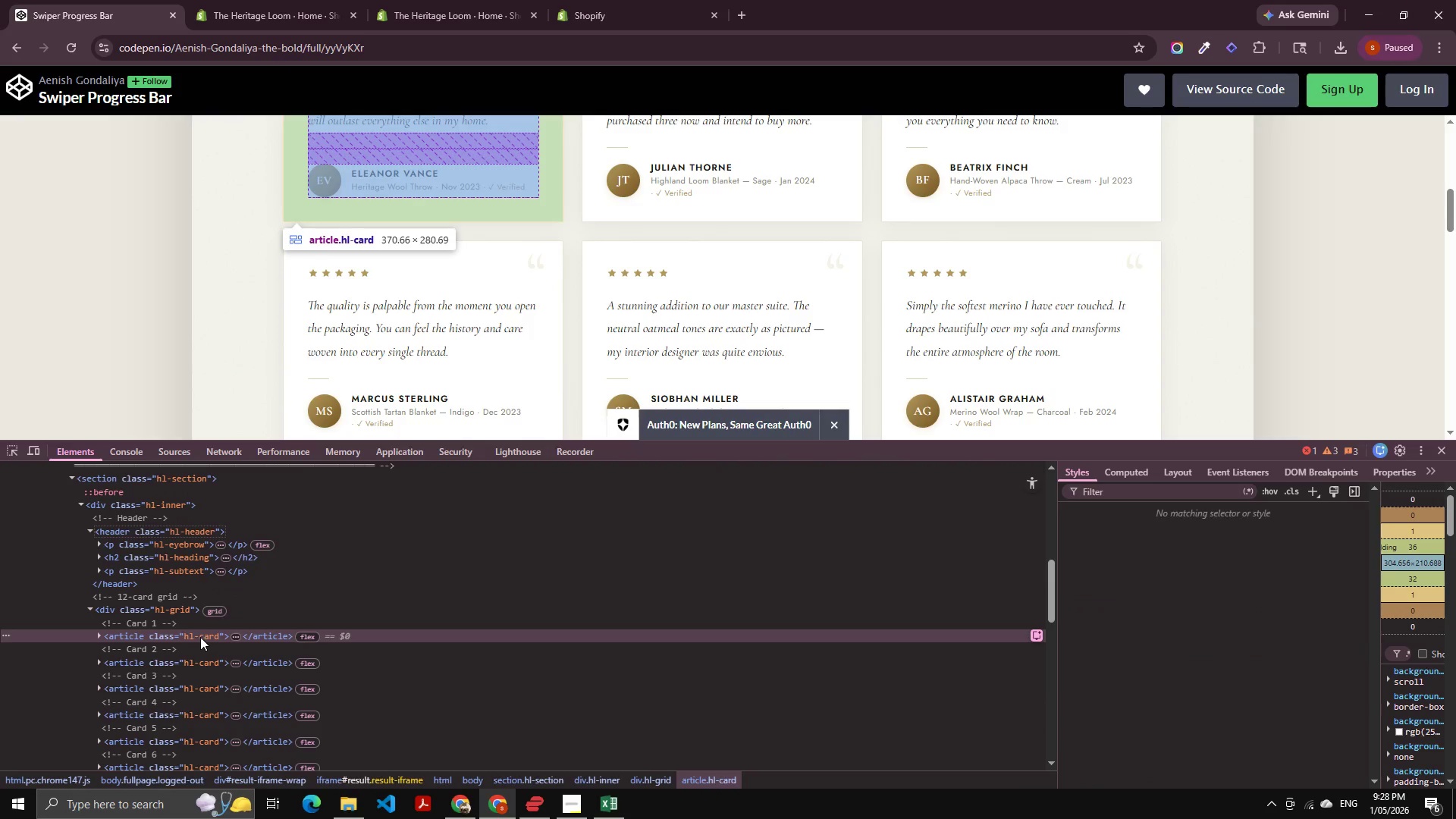 
key(ArrowRight)
 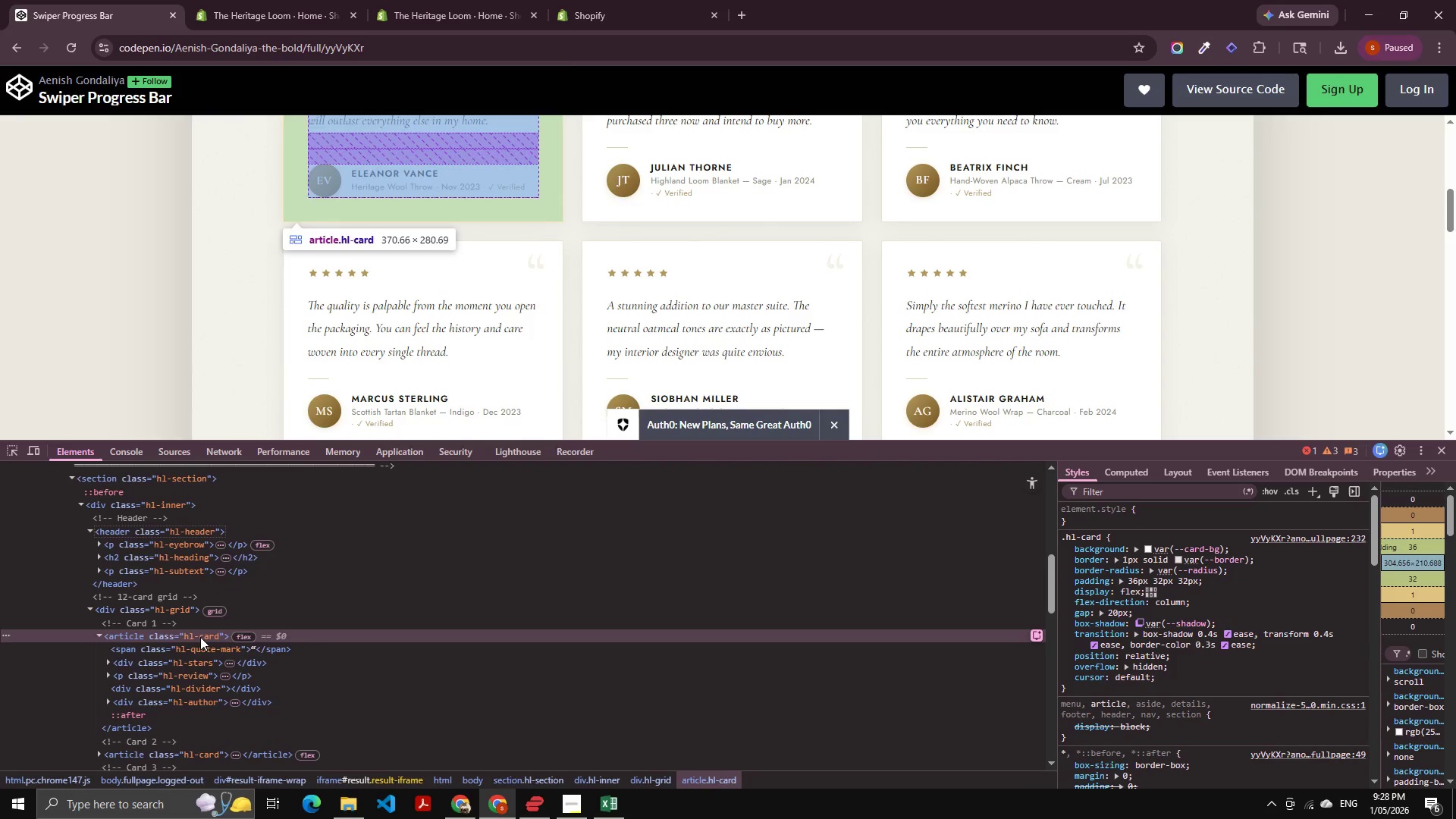 
key(ArrowDown)
 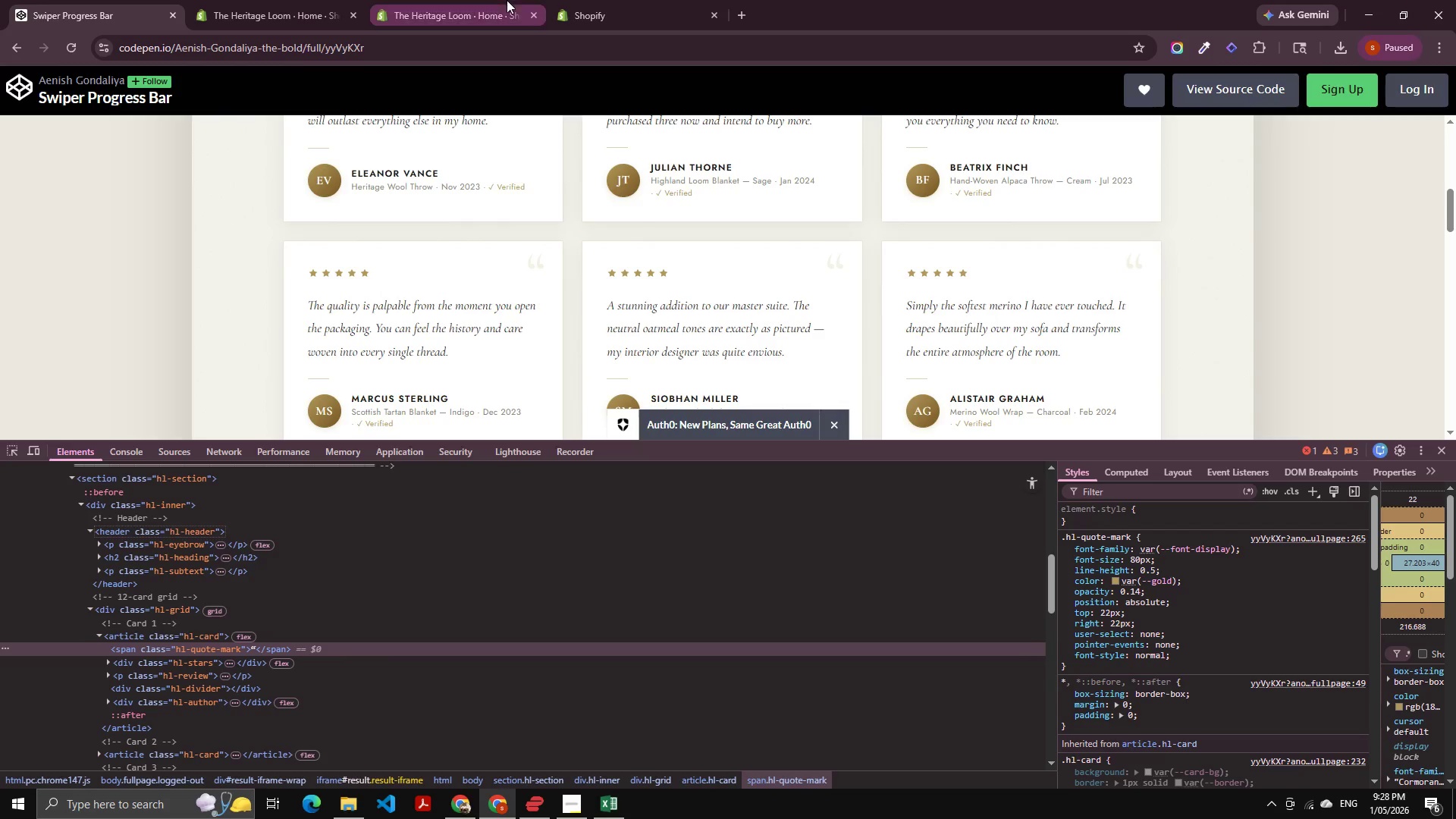 
double_click([610, 0])
 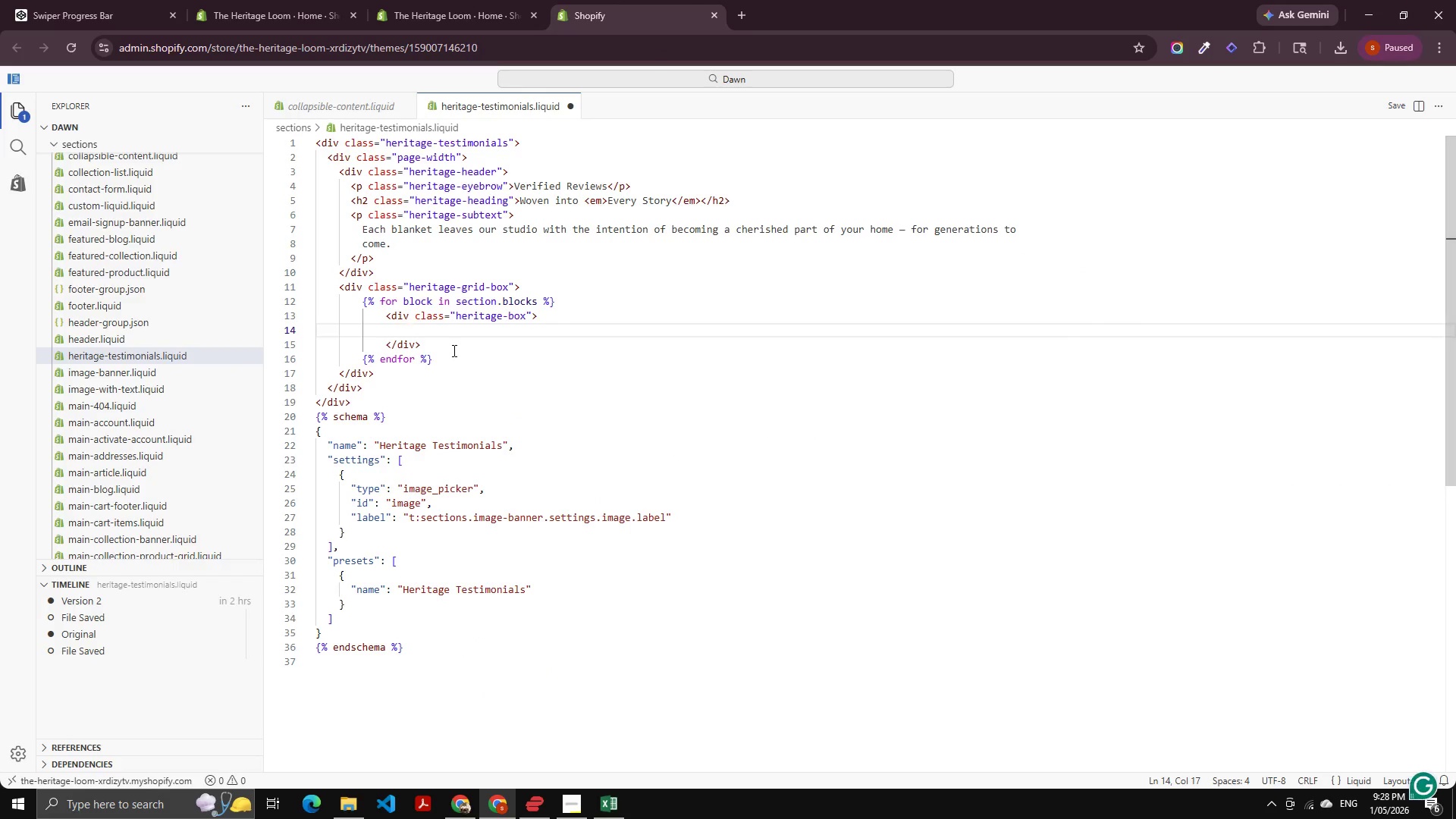 
type(<di)
key(Backspace)
key(Backspace)
key(Backspace)
key(Backspace)
key(Tab)
 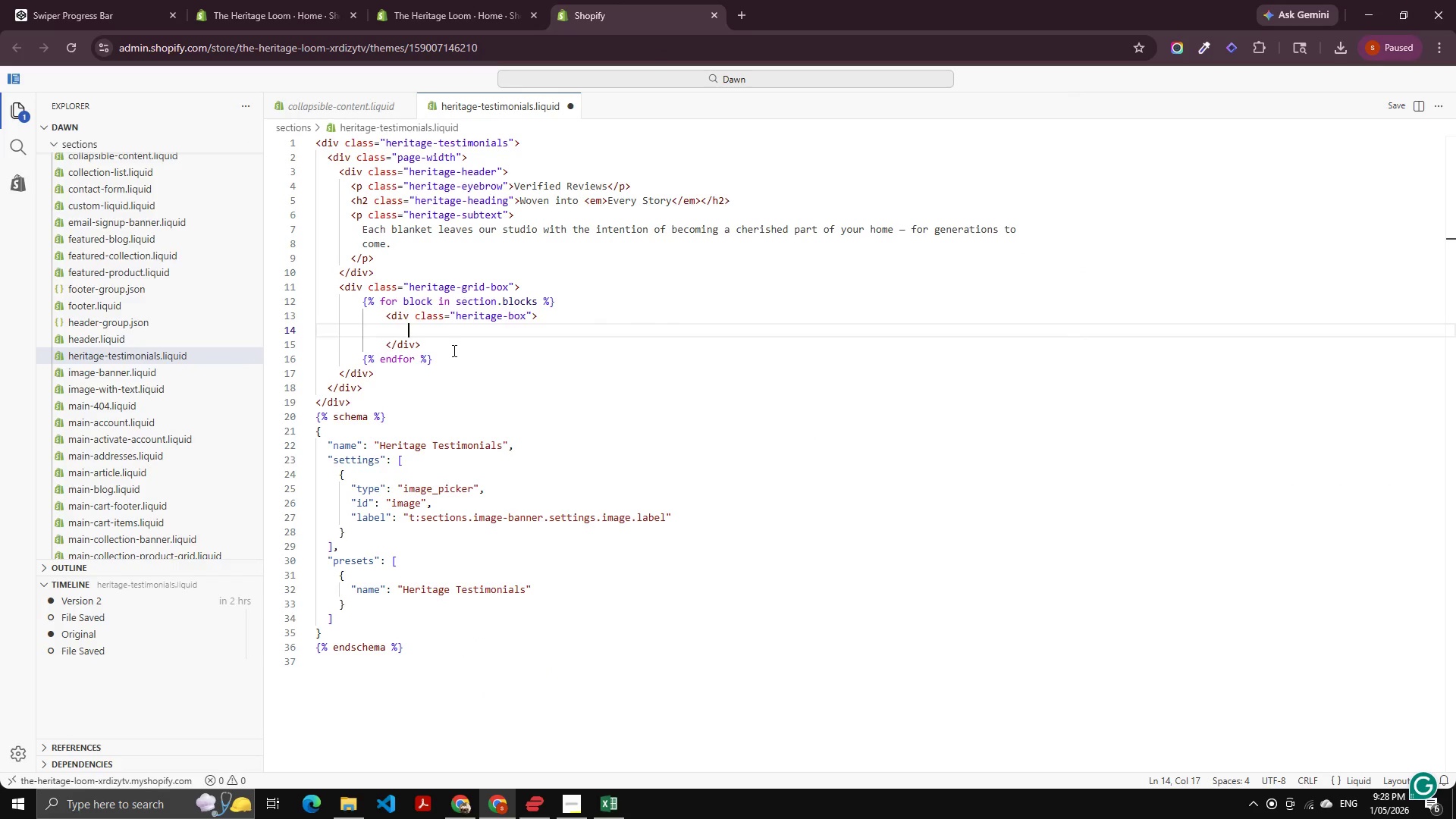 
key(Alt+AltLeft)
 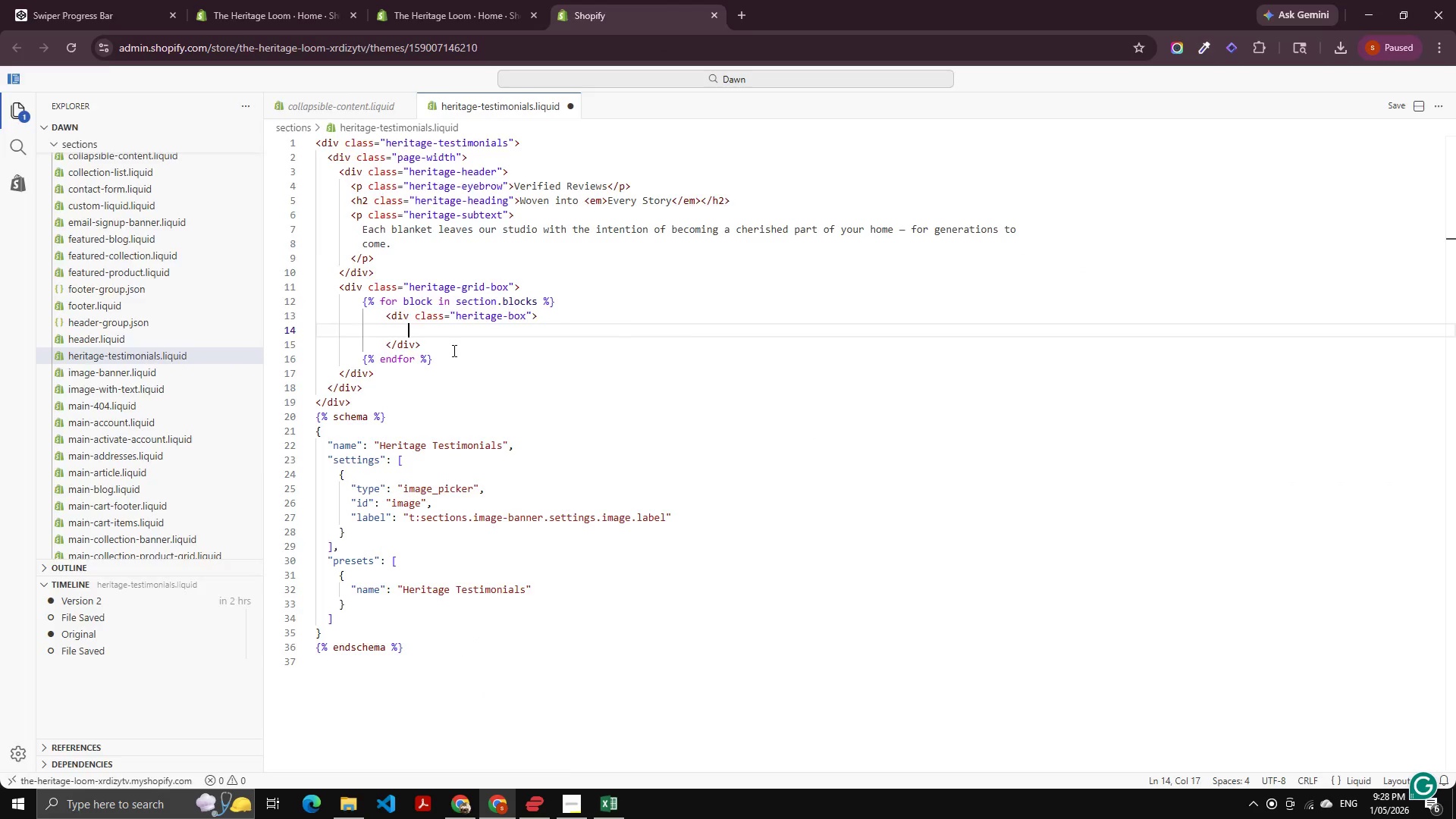 
key(Alt+Tab)
 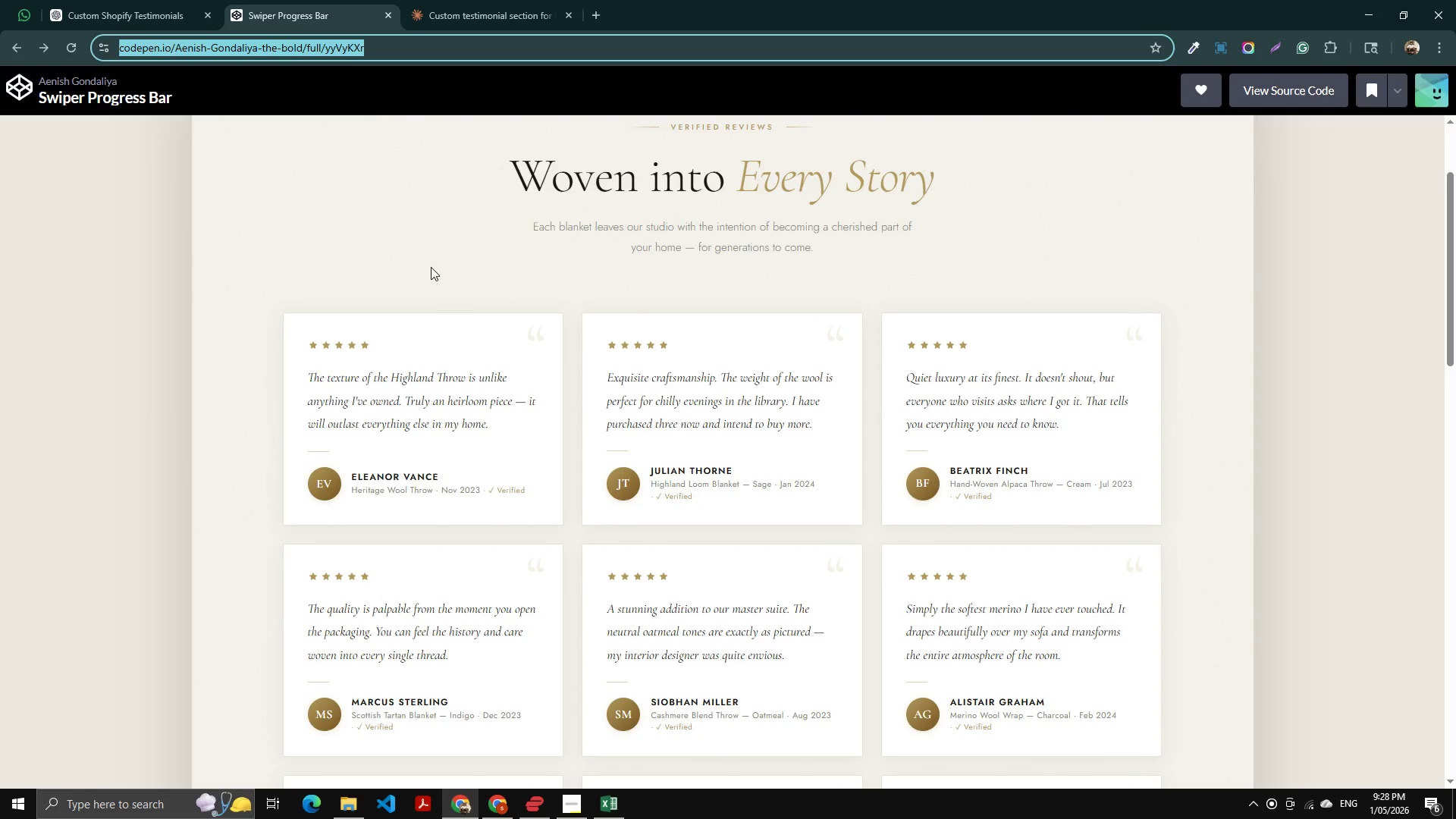 
key(Alt+AltLeft)
 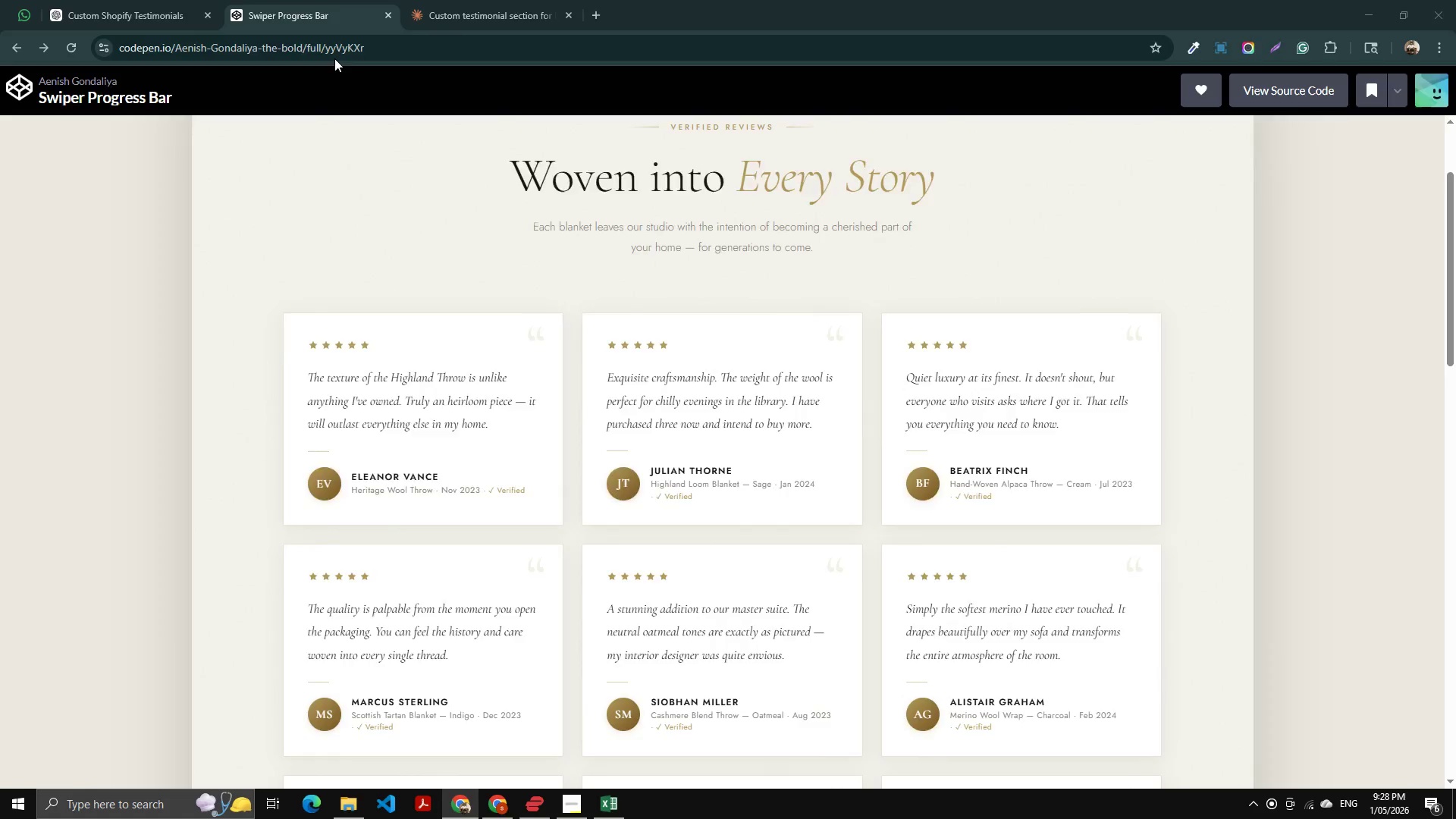 
key(Alt+Tab)
 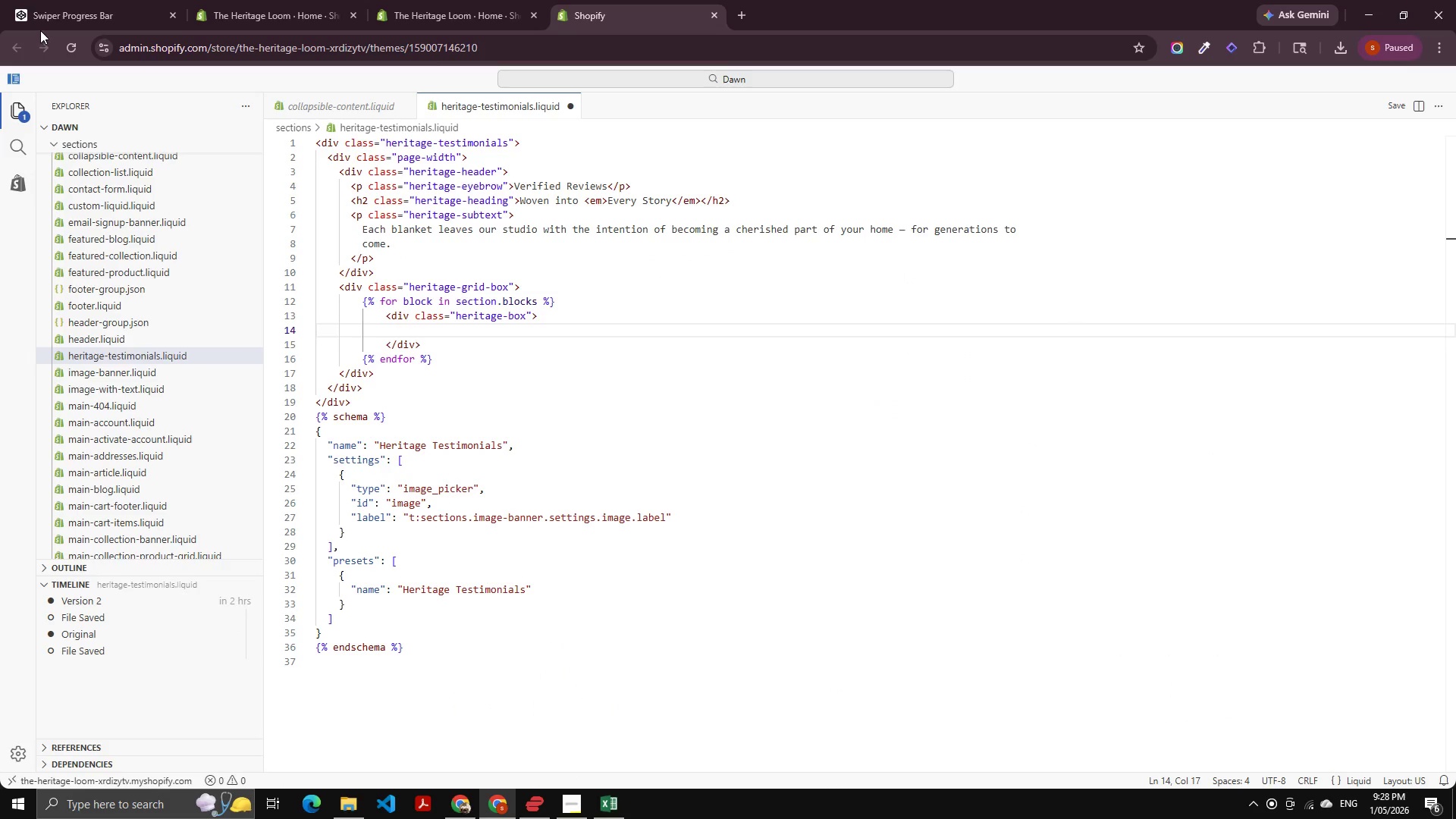 
key(Alt+AltLeft)
 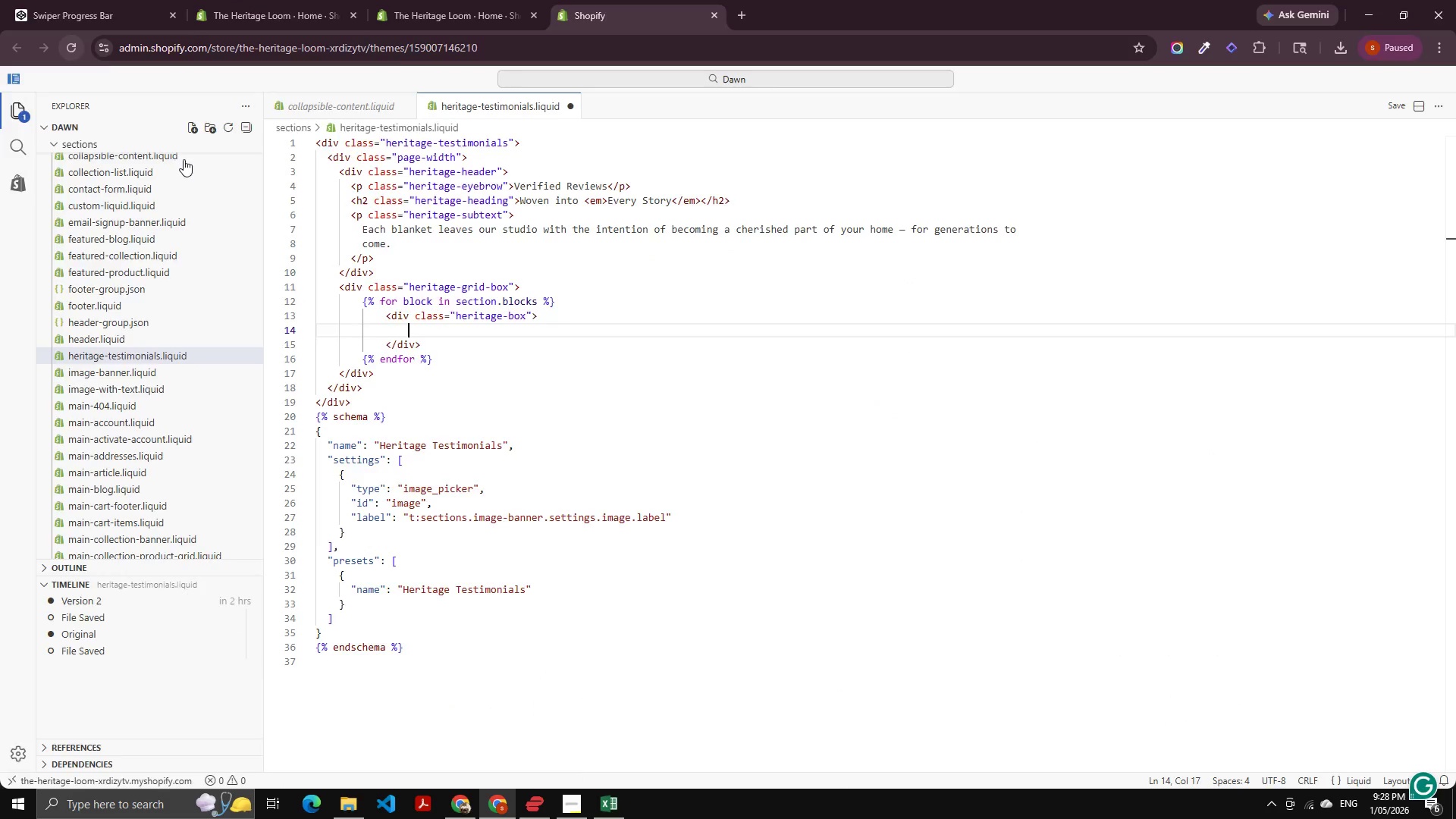 
key(Alt+Tab)
 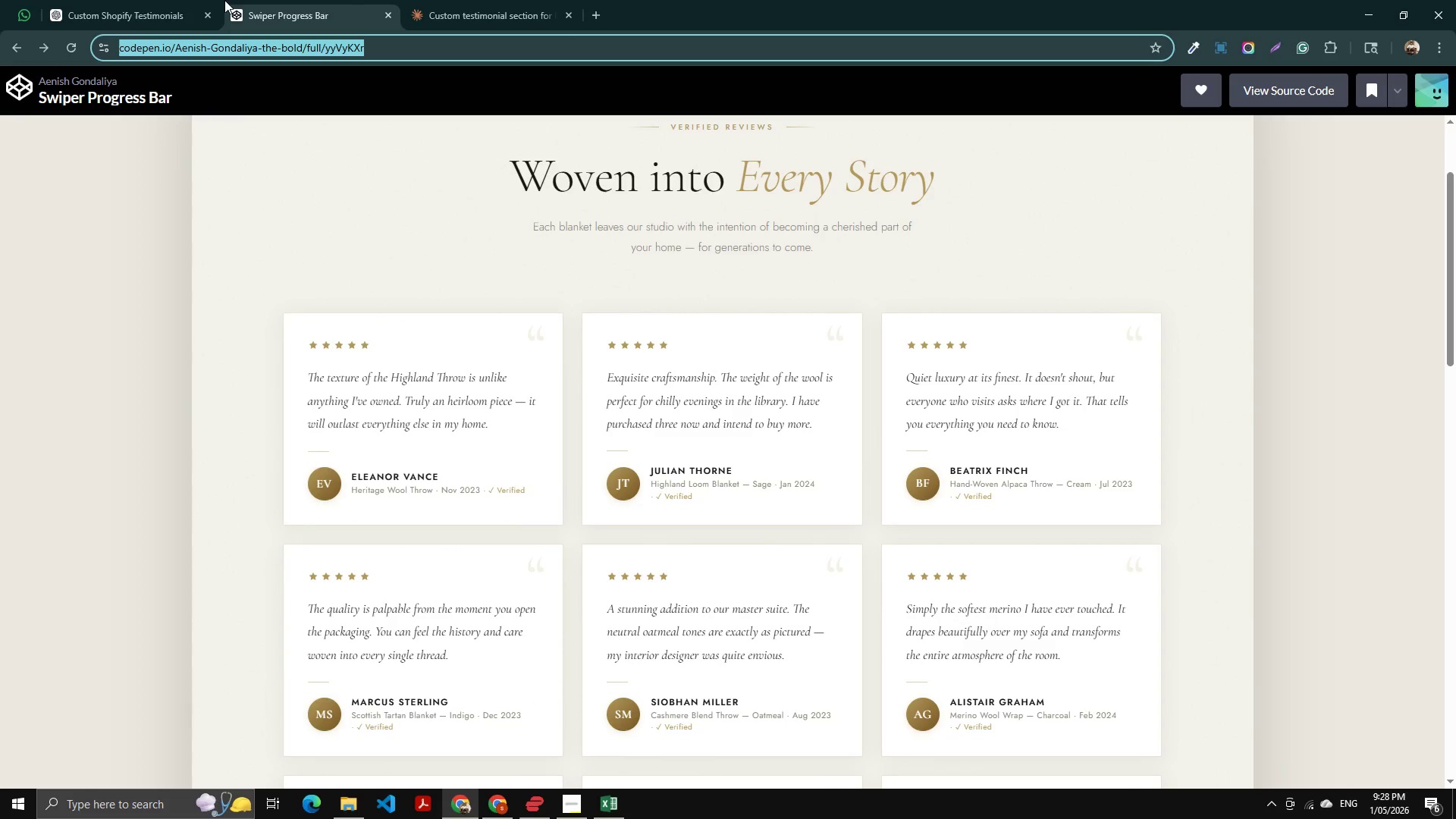 
left_click([208, 12])
 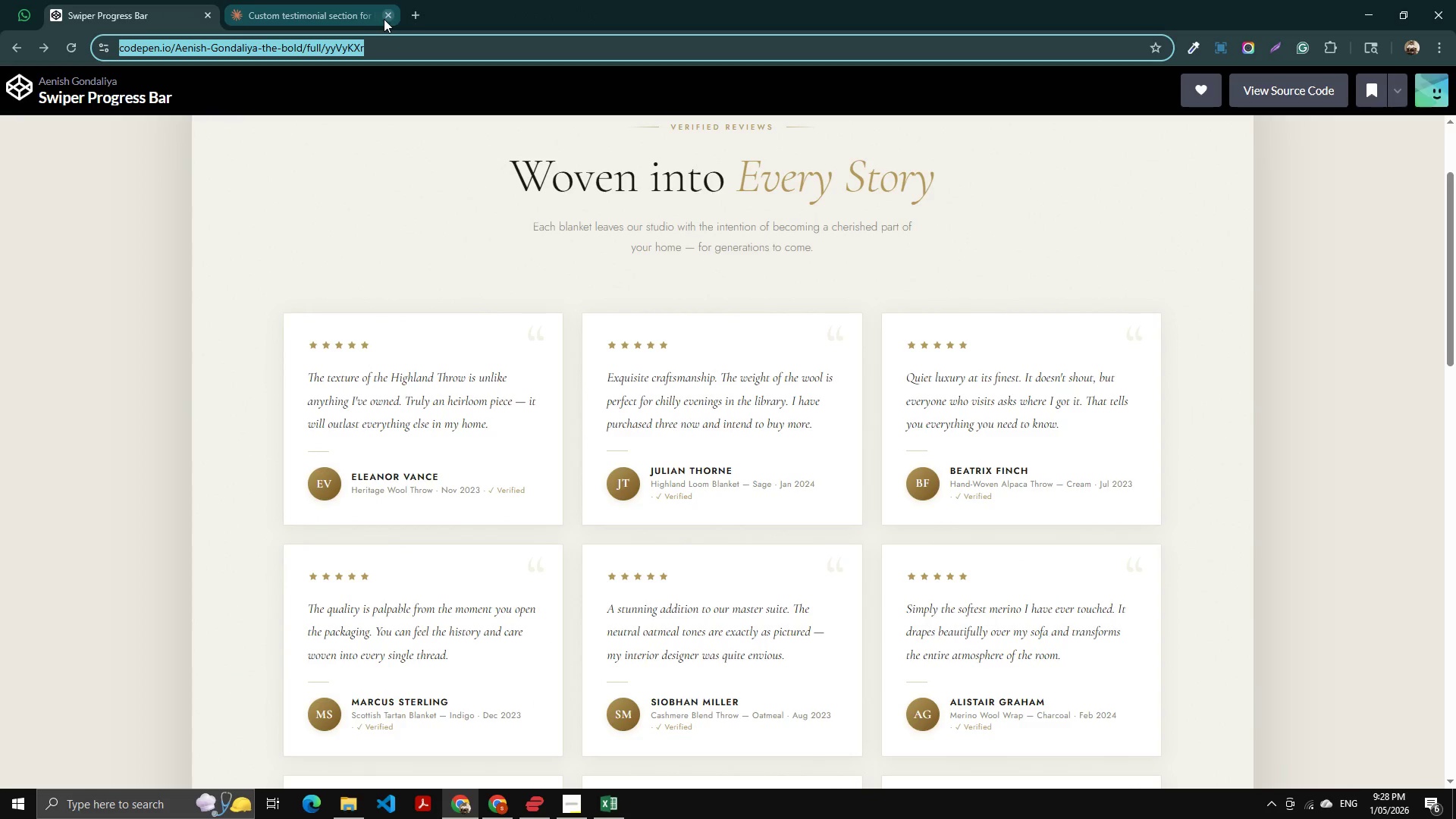 
left_click([384, 19])
 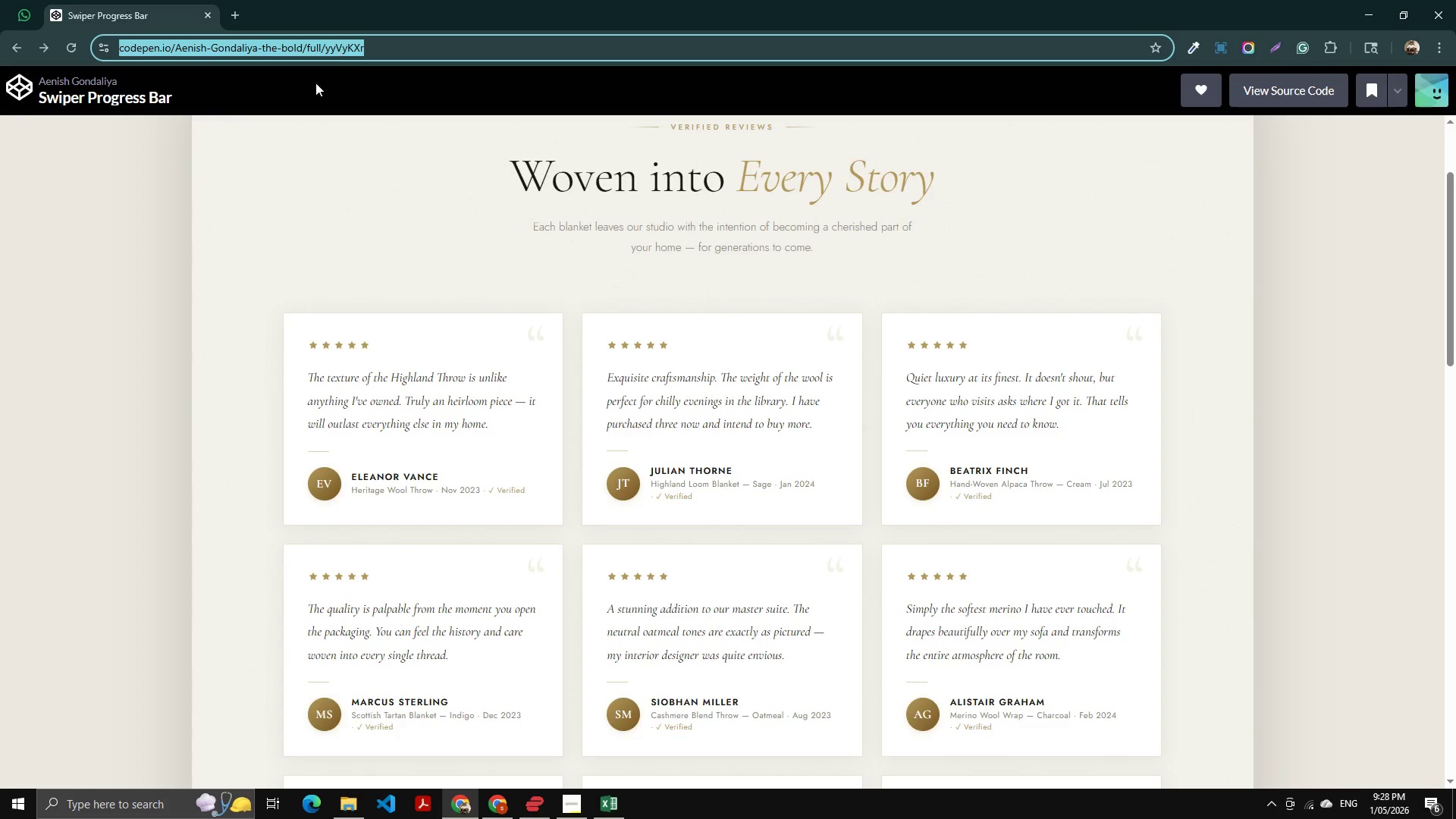 
key(Alt+AltLeft)
 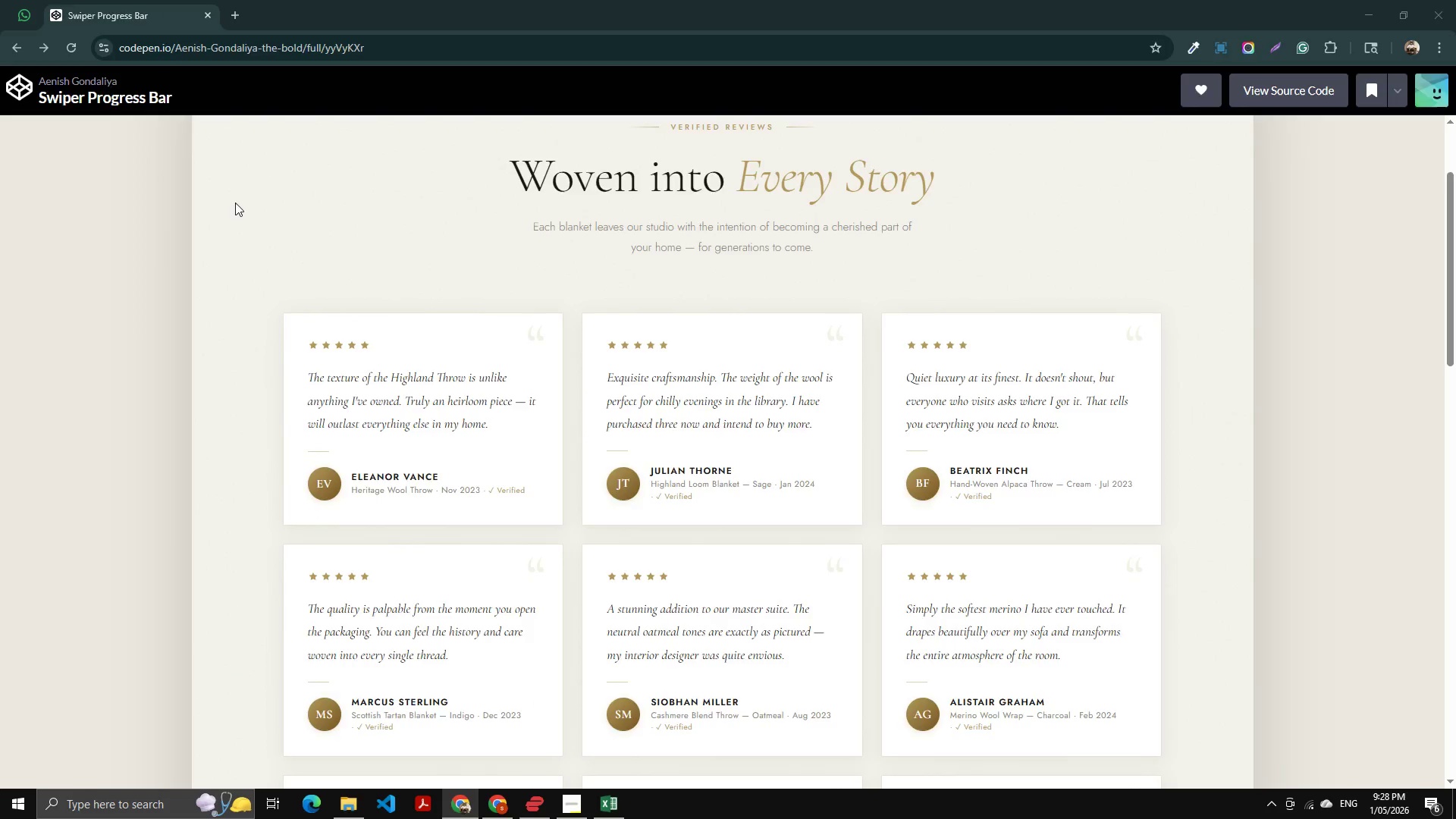 
key(Alt+Tab)
 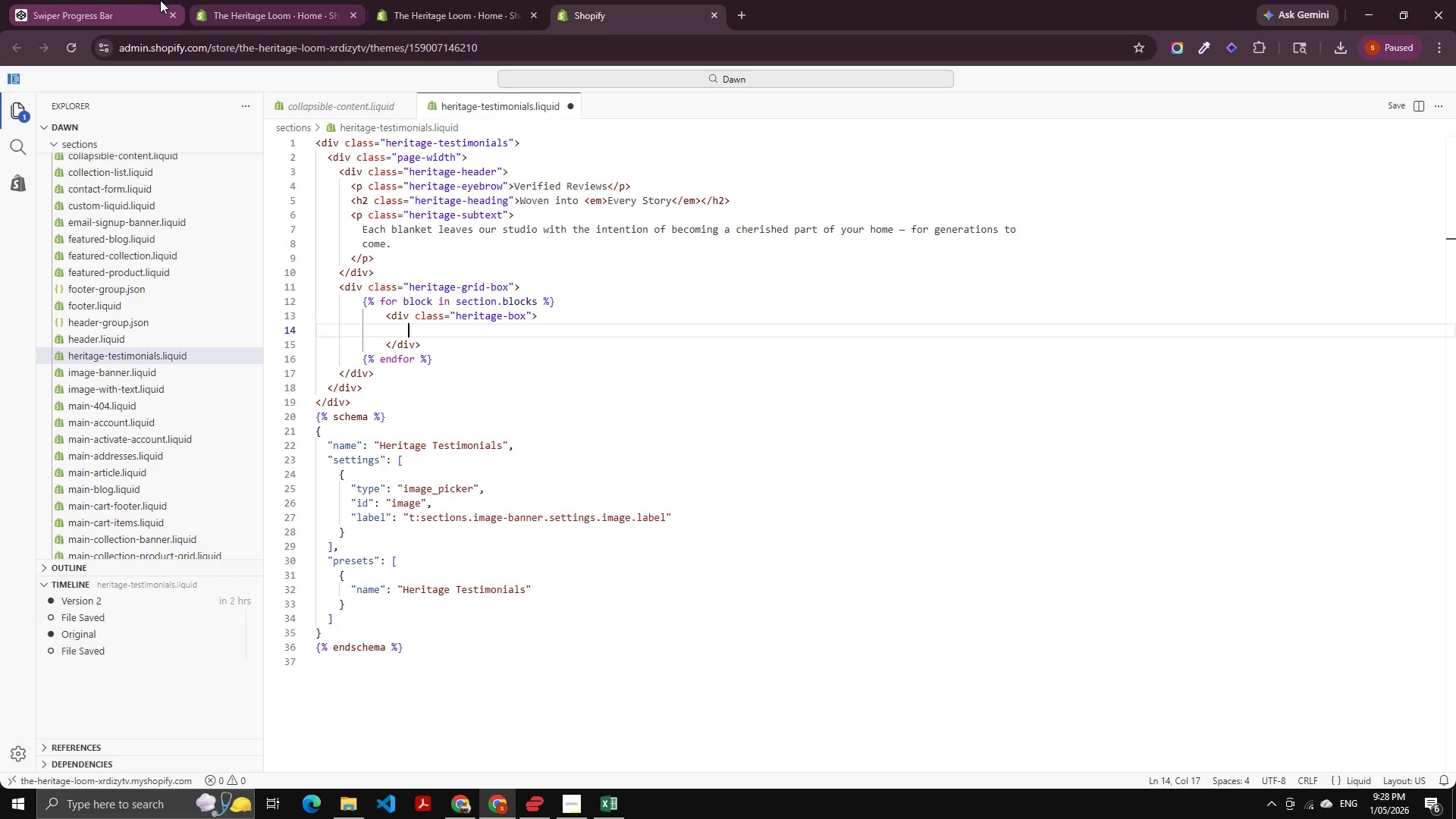 
left_click([130, 0])
 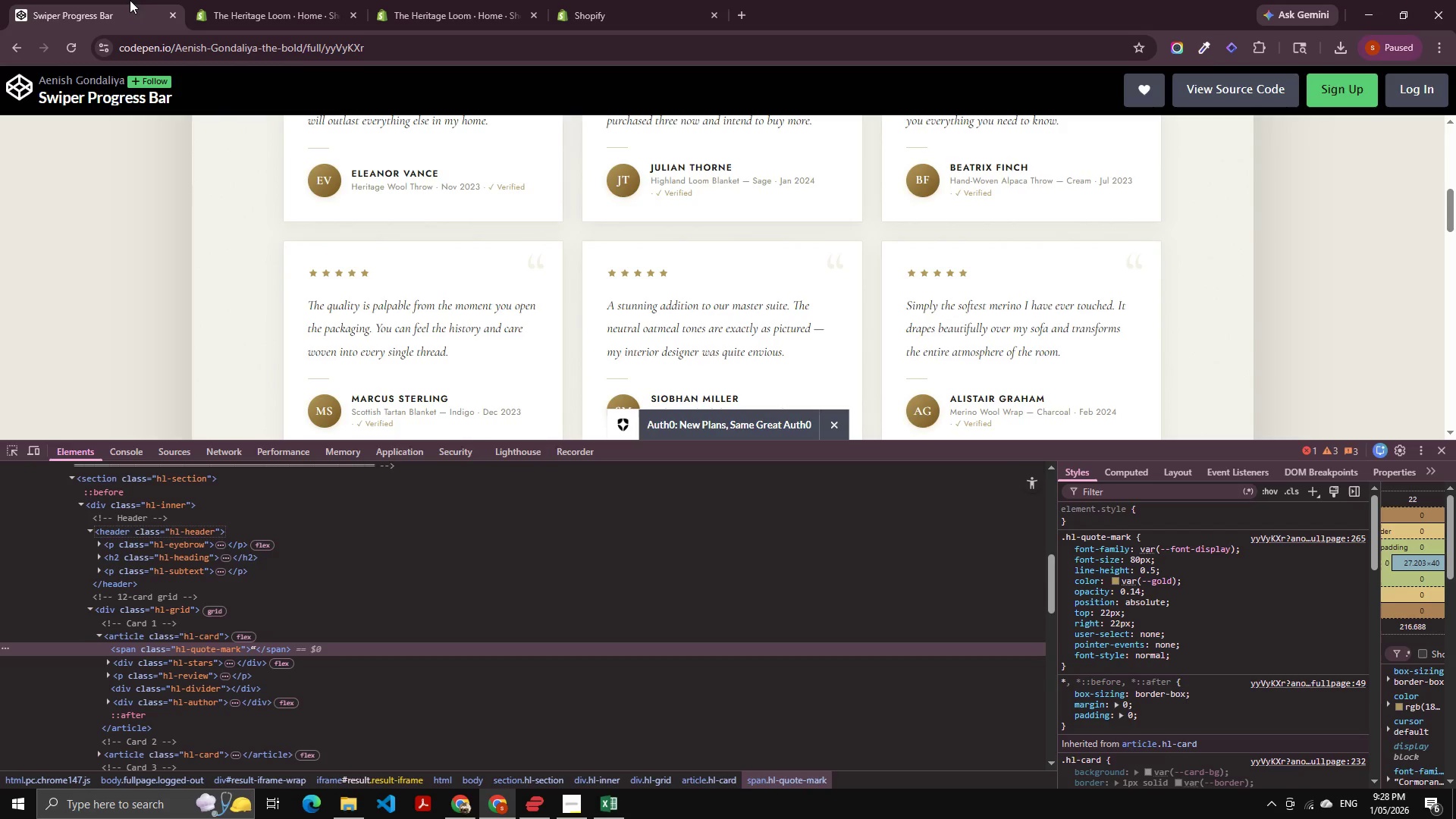 
key(Control+W)
 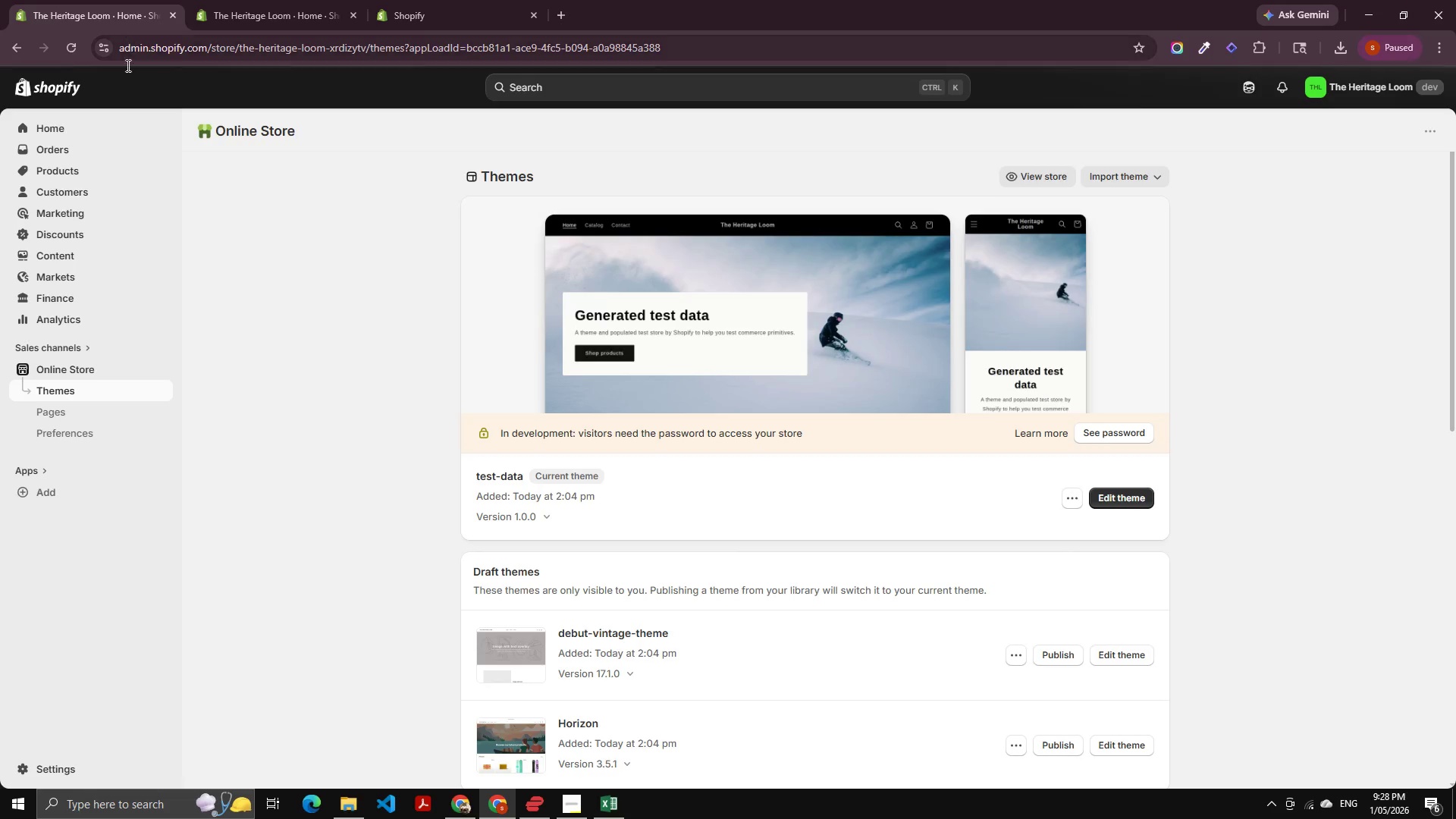 
key(Alt+AltLeft)
 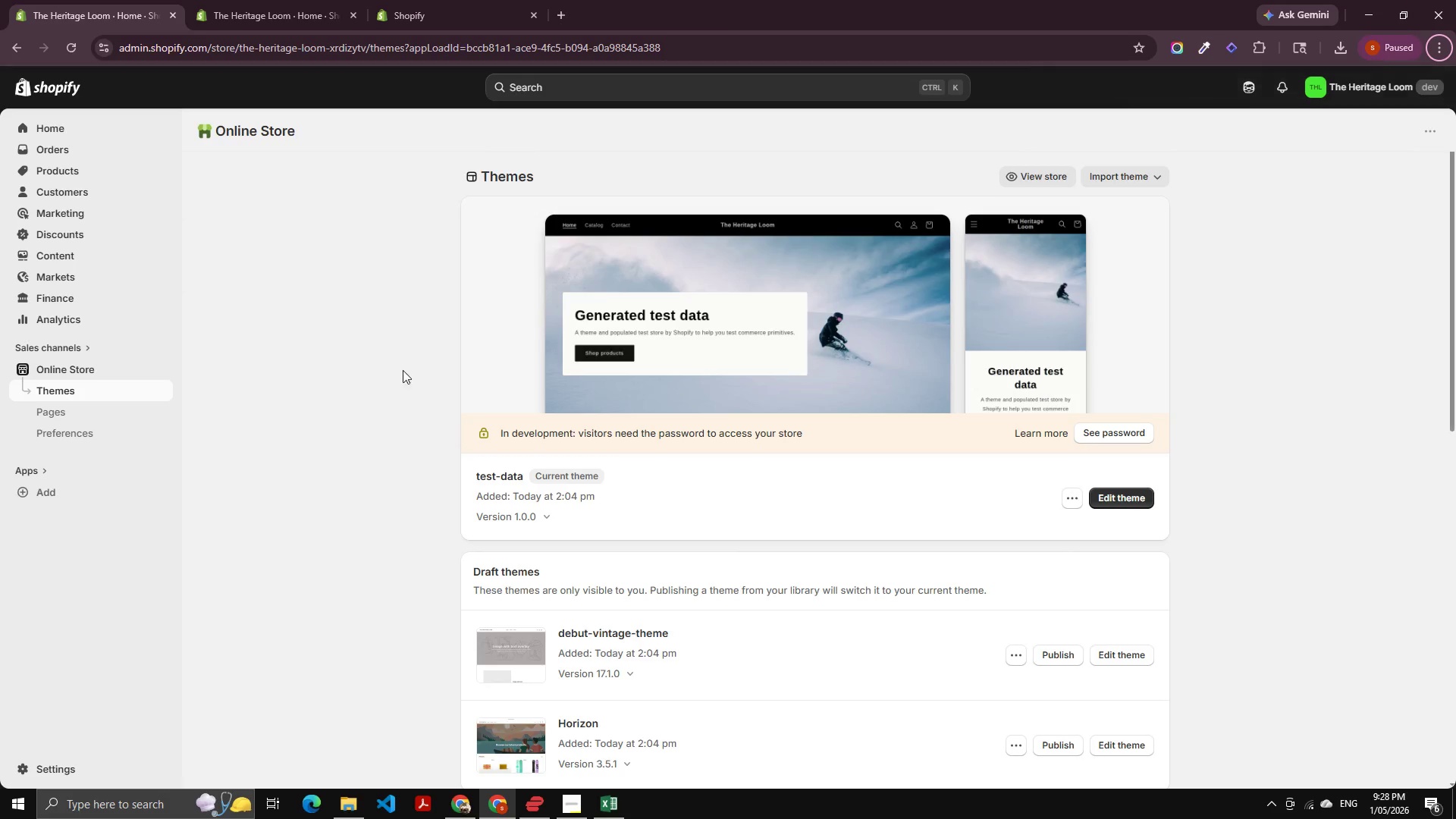 
key(Alt+AltLeft)
 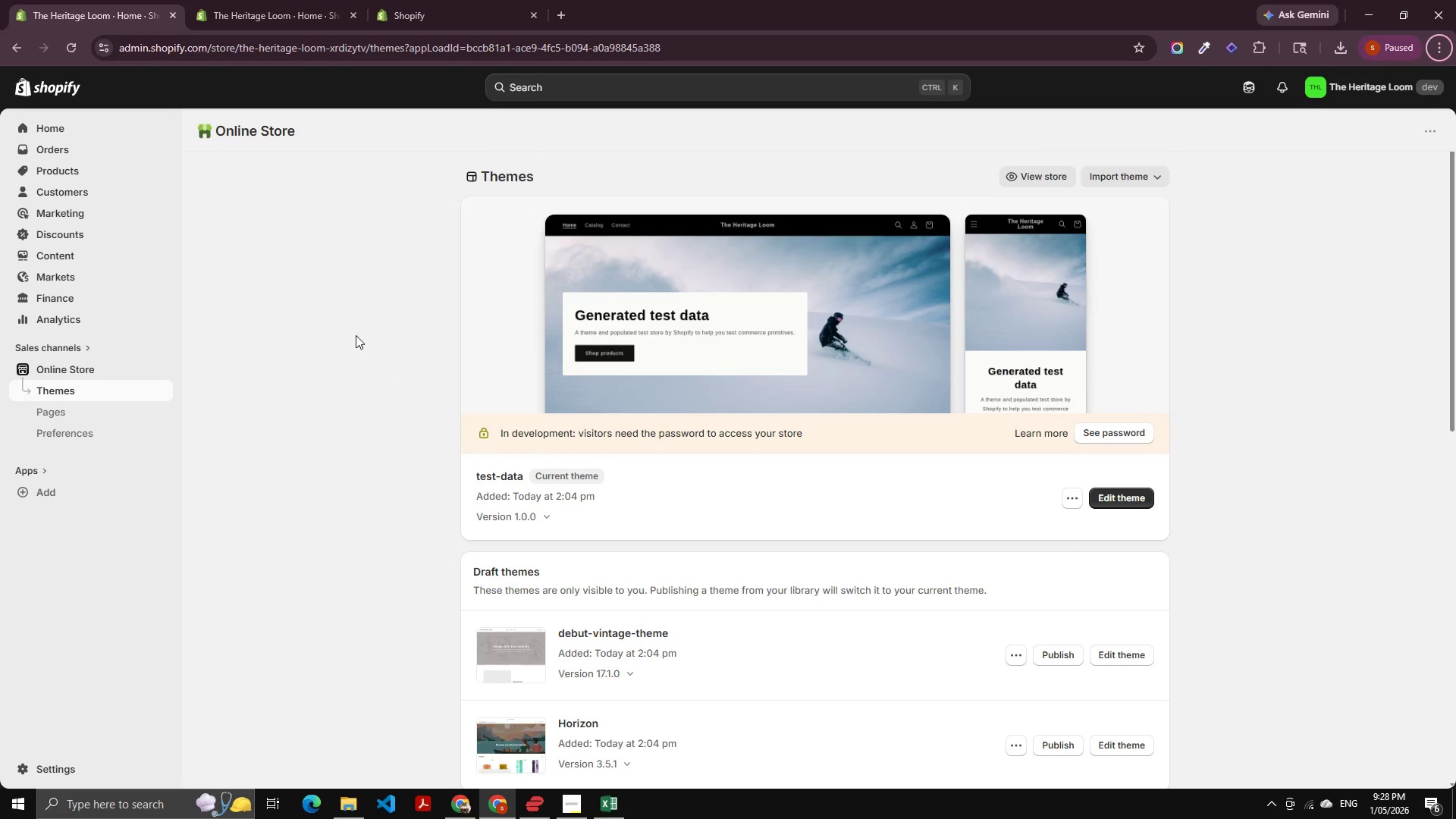 
key(Alt+Tab)
 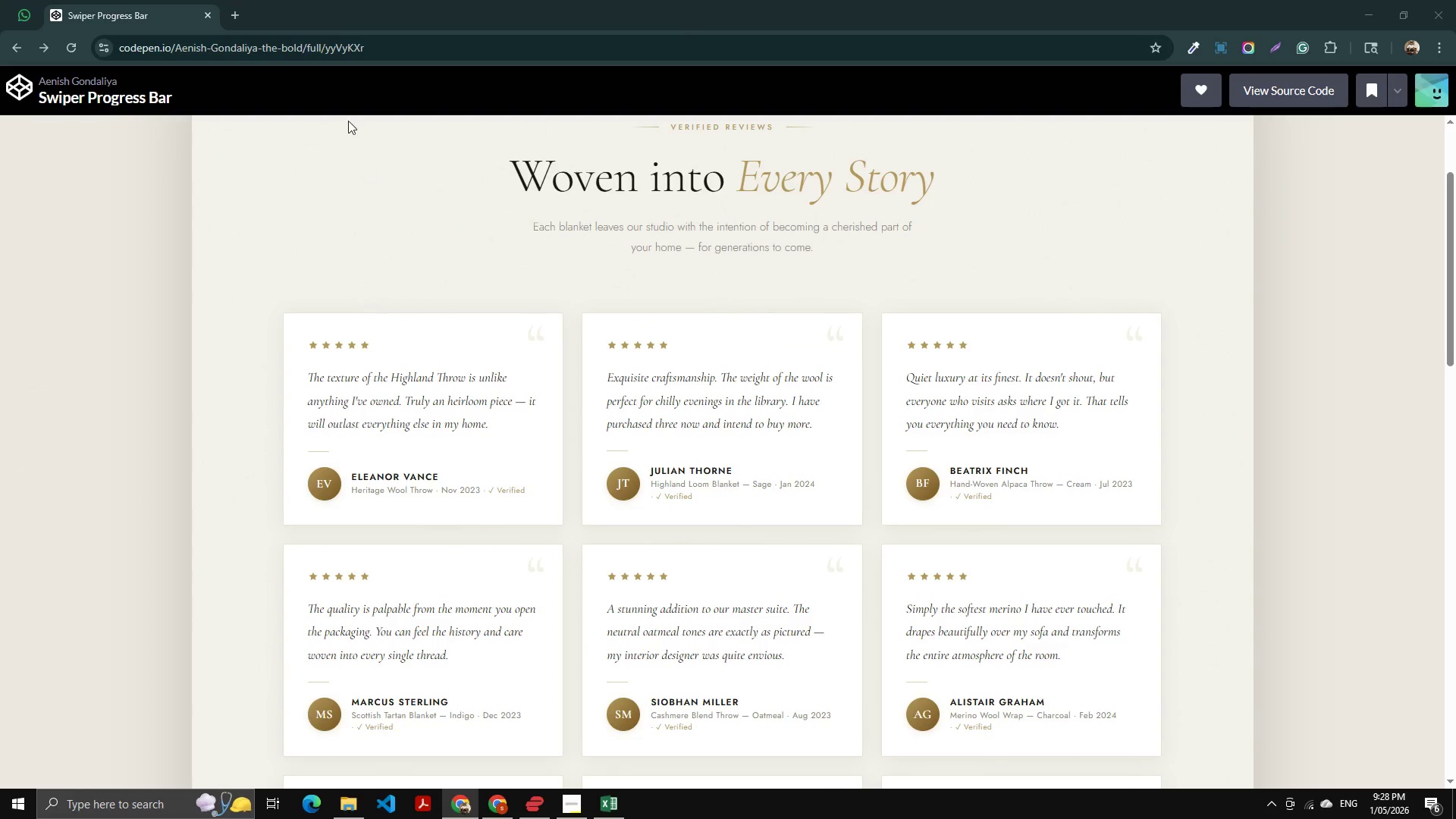 
right_click([344, 164])
 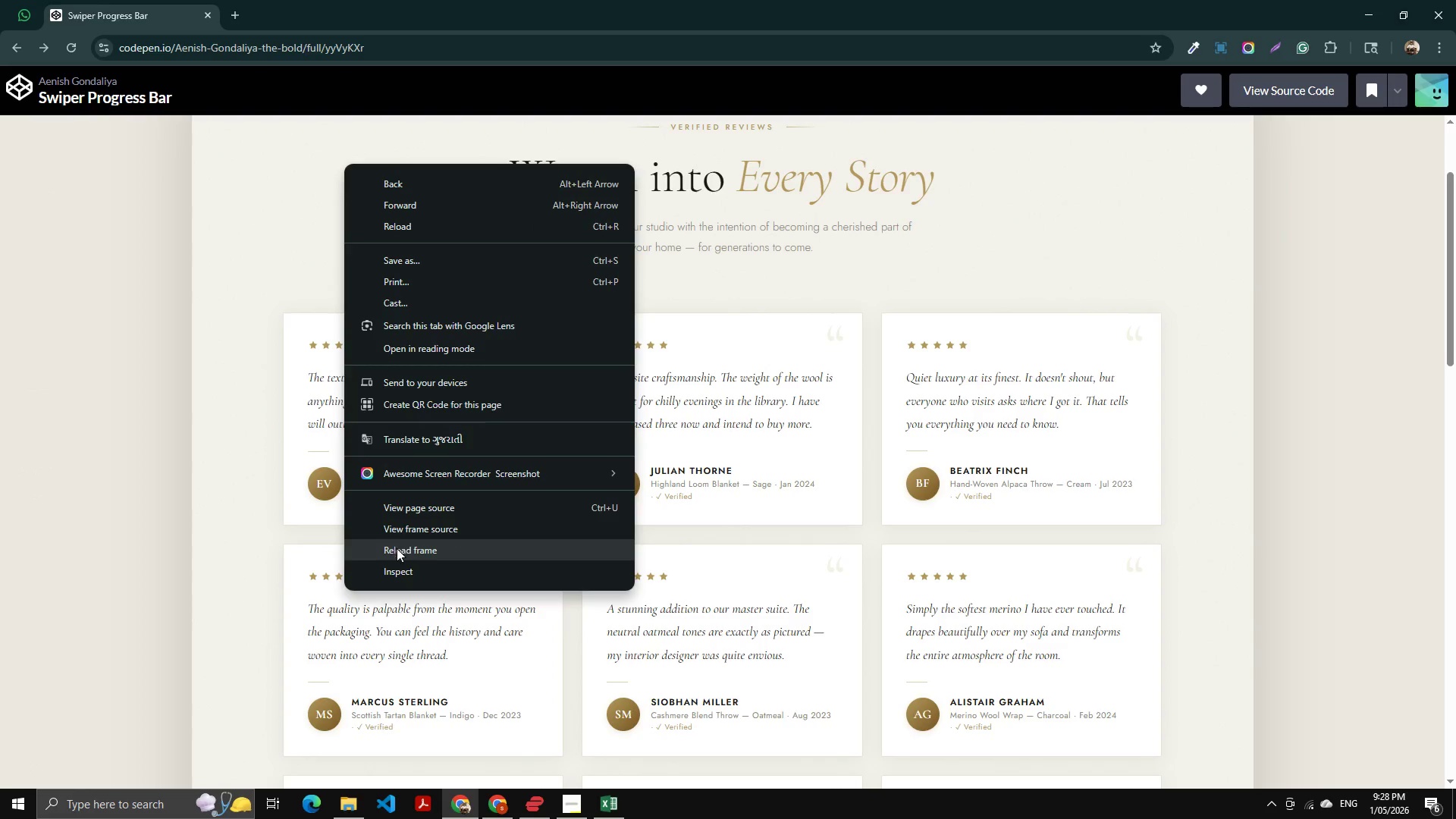 
left_click([406, 564])
 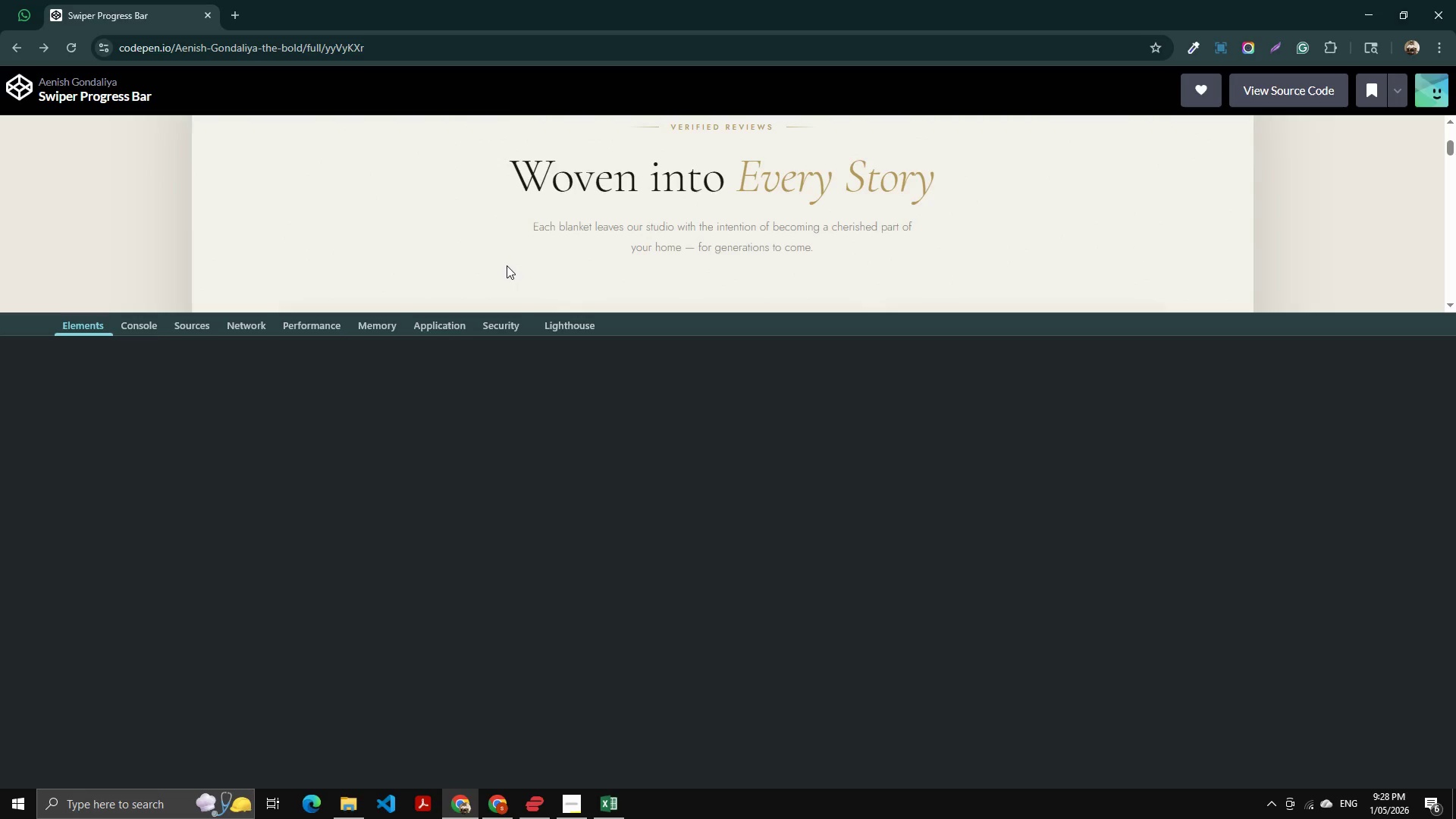 
scroll: coordinate [511, 237], scroll_direction: down, amount: 4.0
 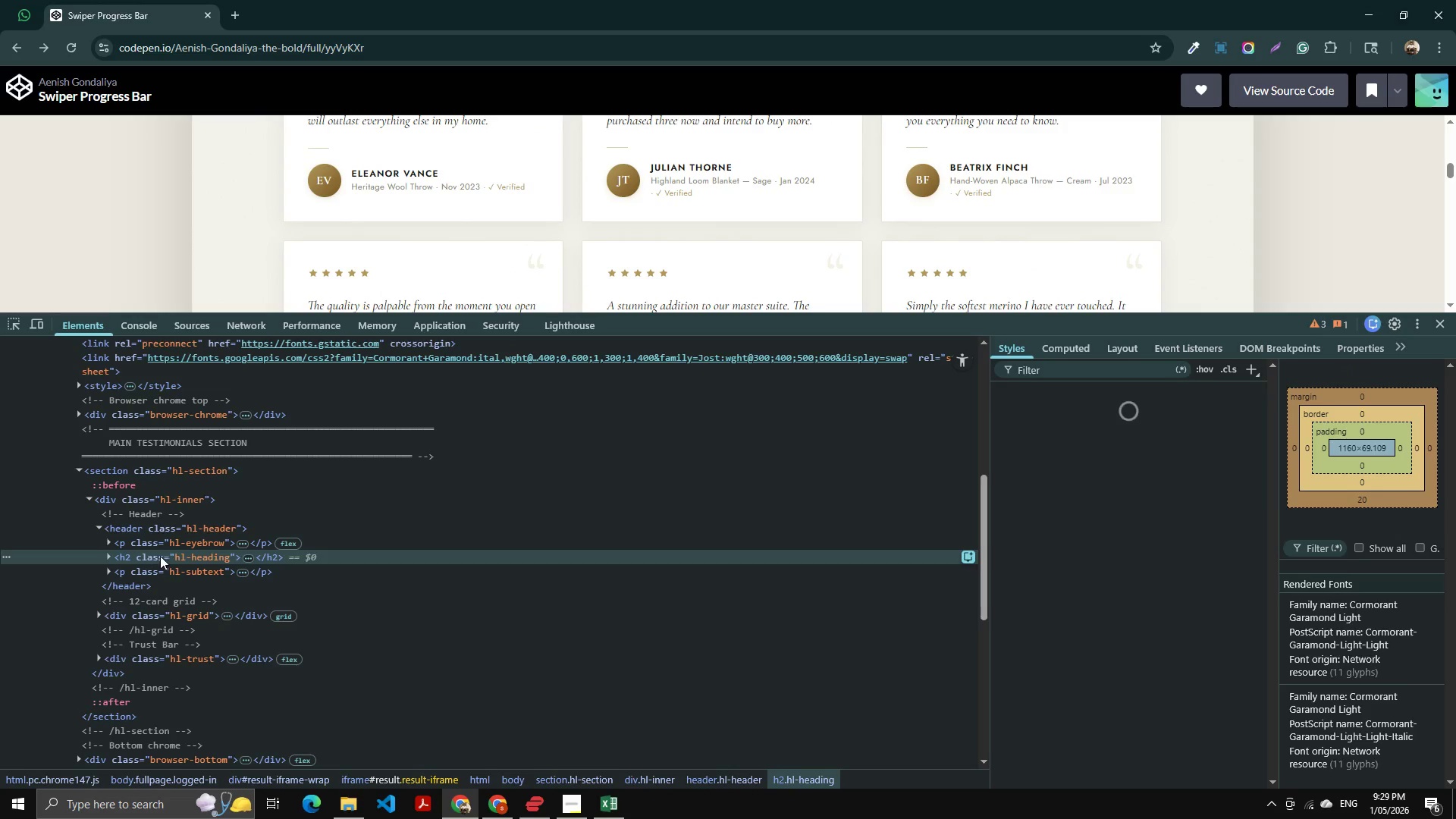 
left_click([167, 556])
 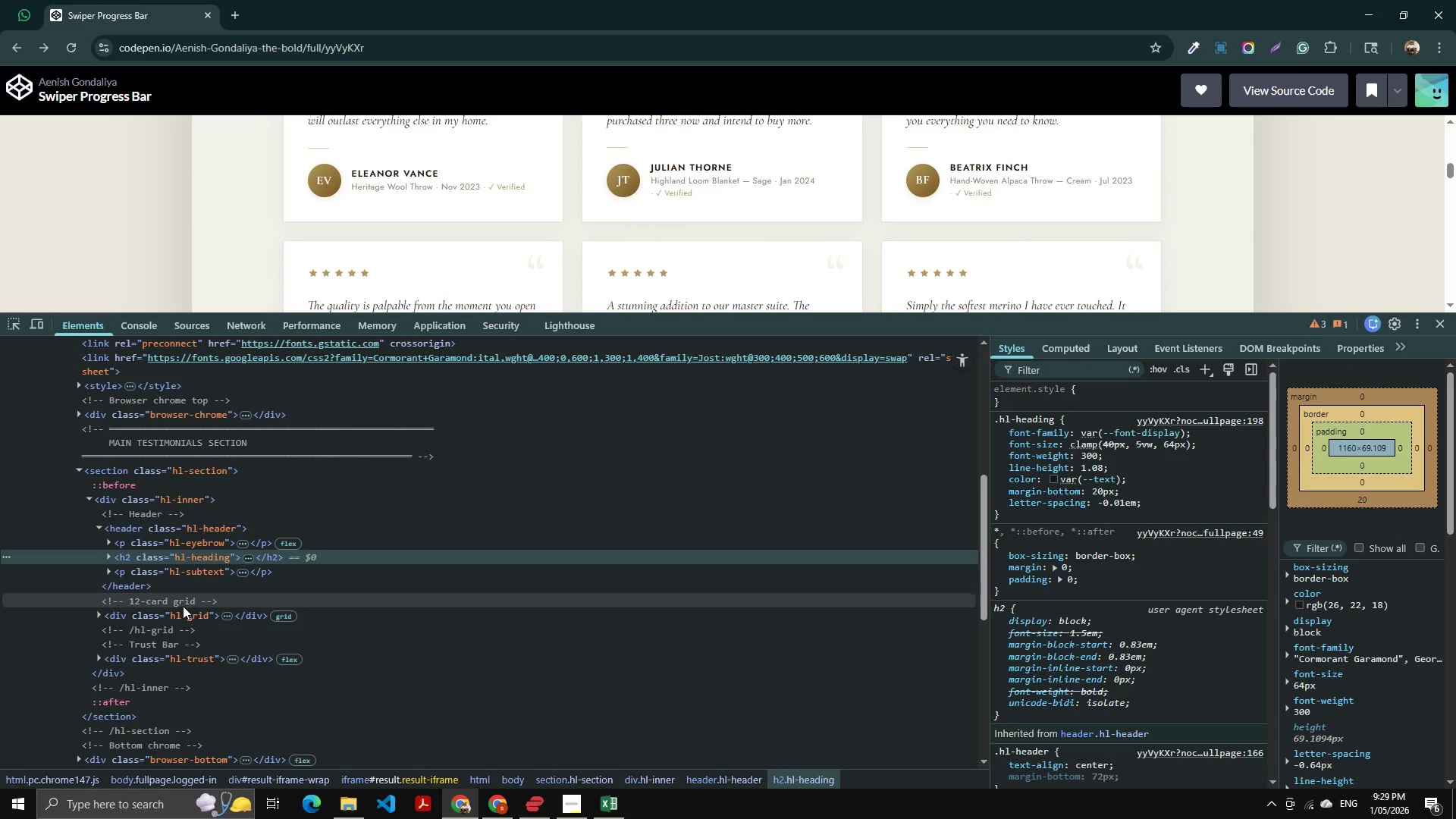 
left_click([184, 615])
 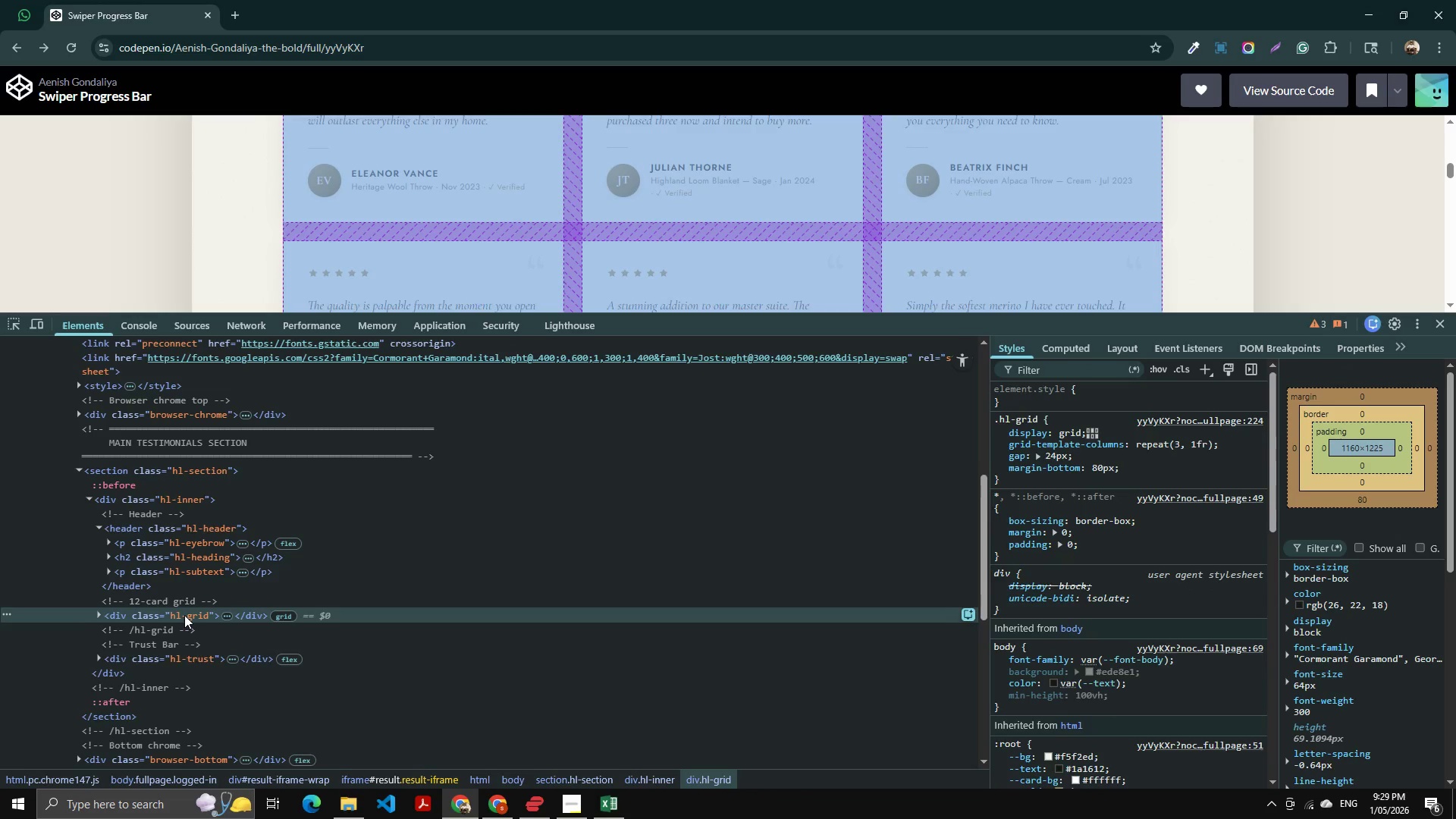 
key(ArrowRight)
 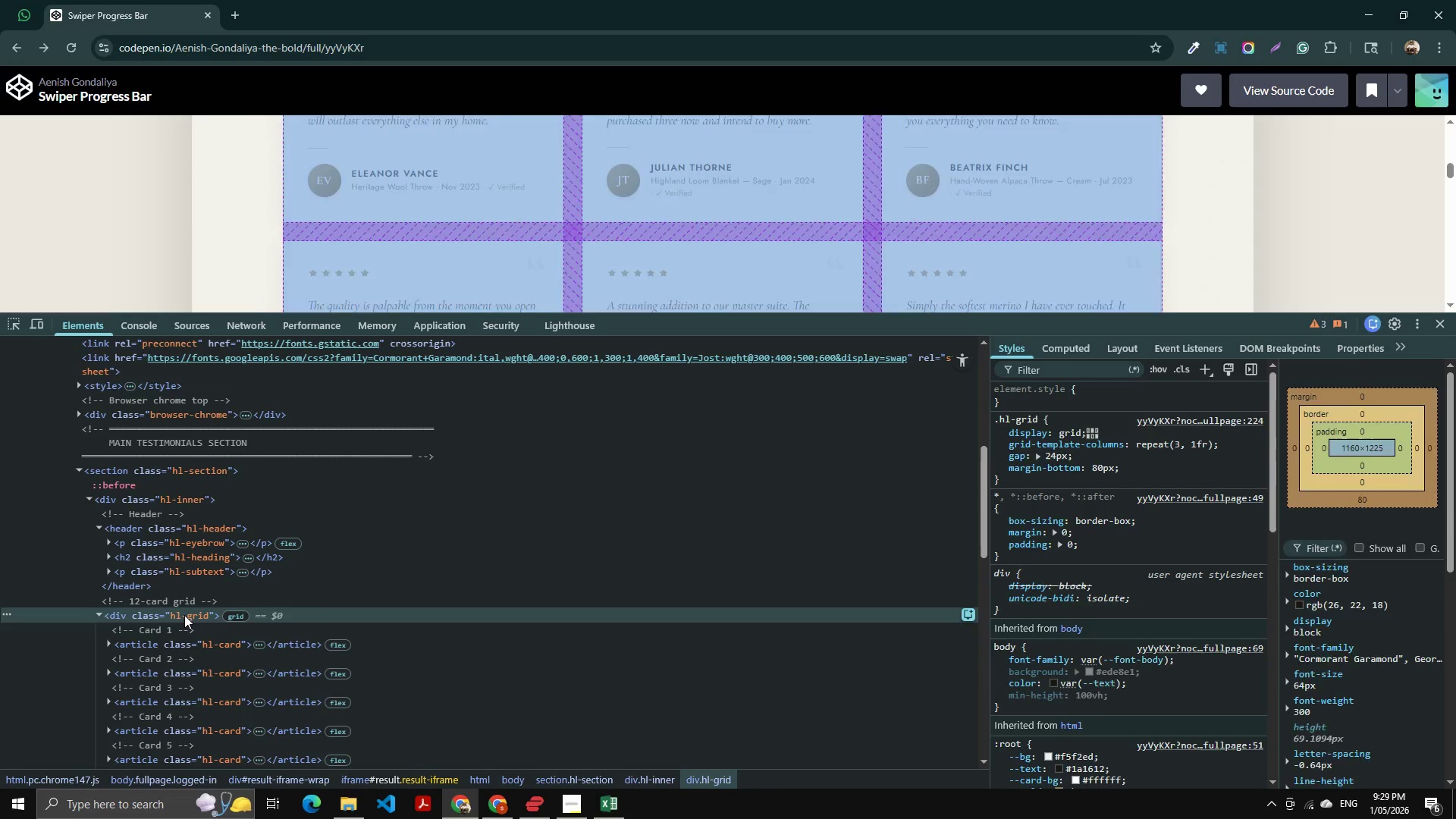 
key(ArrowDown)
 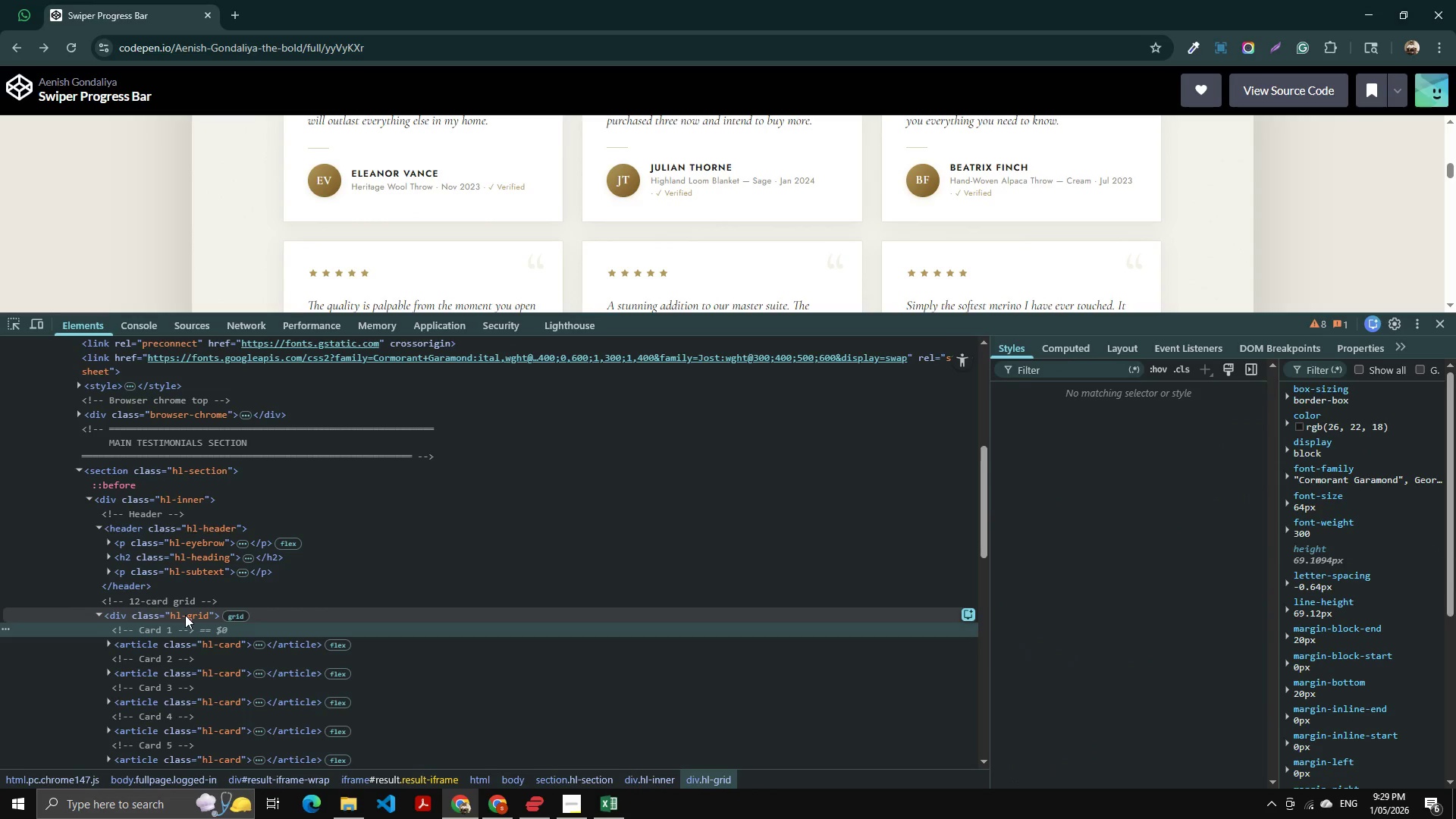 
key(ArrowDown)
 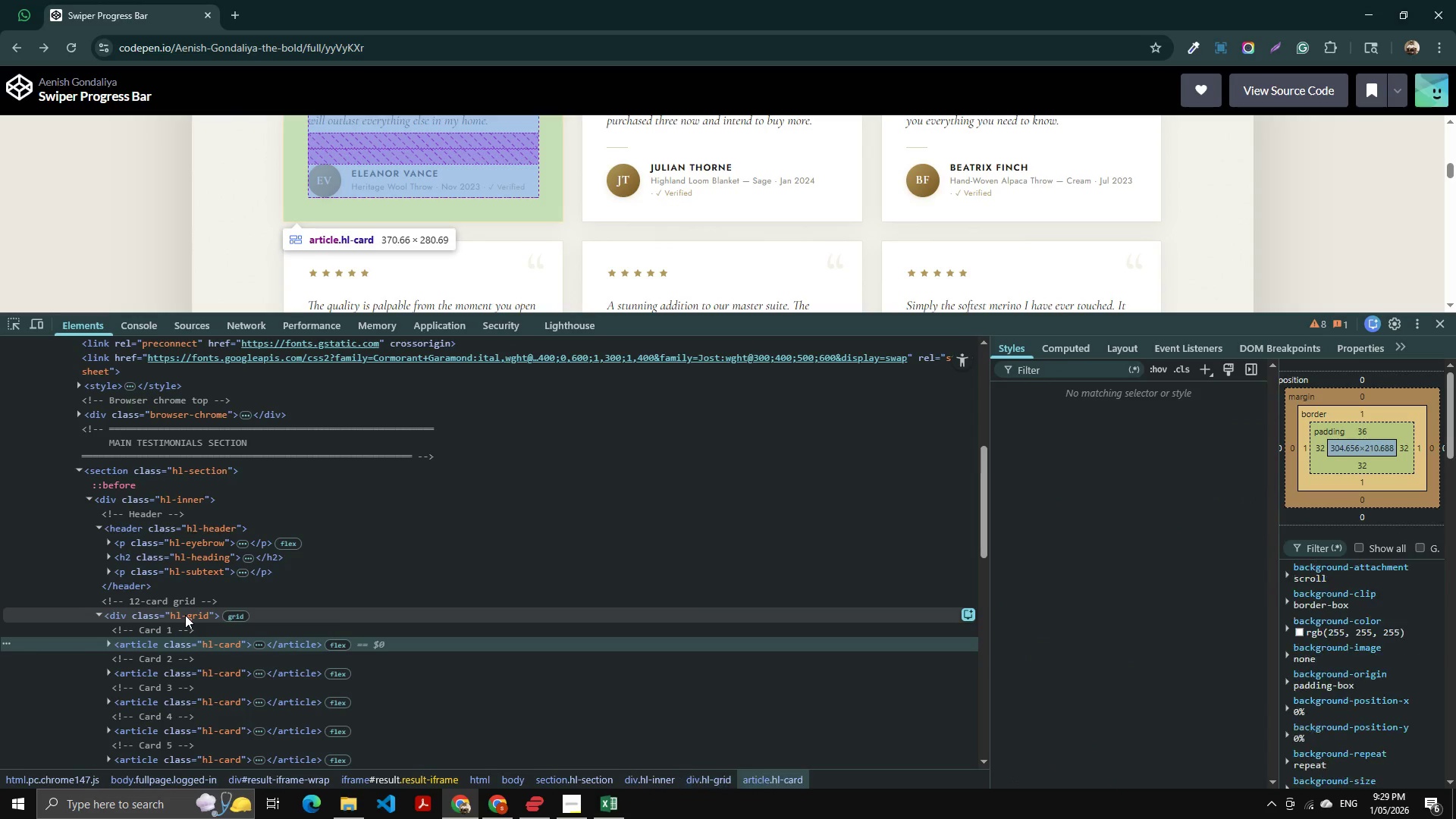 
key(ArrowRight)
 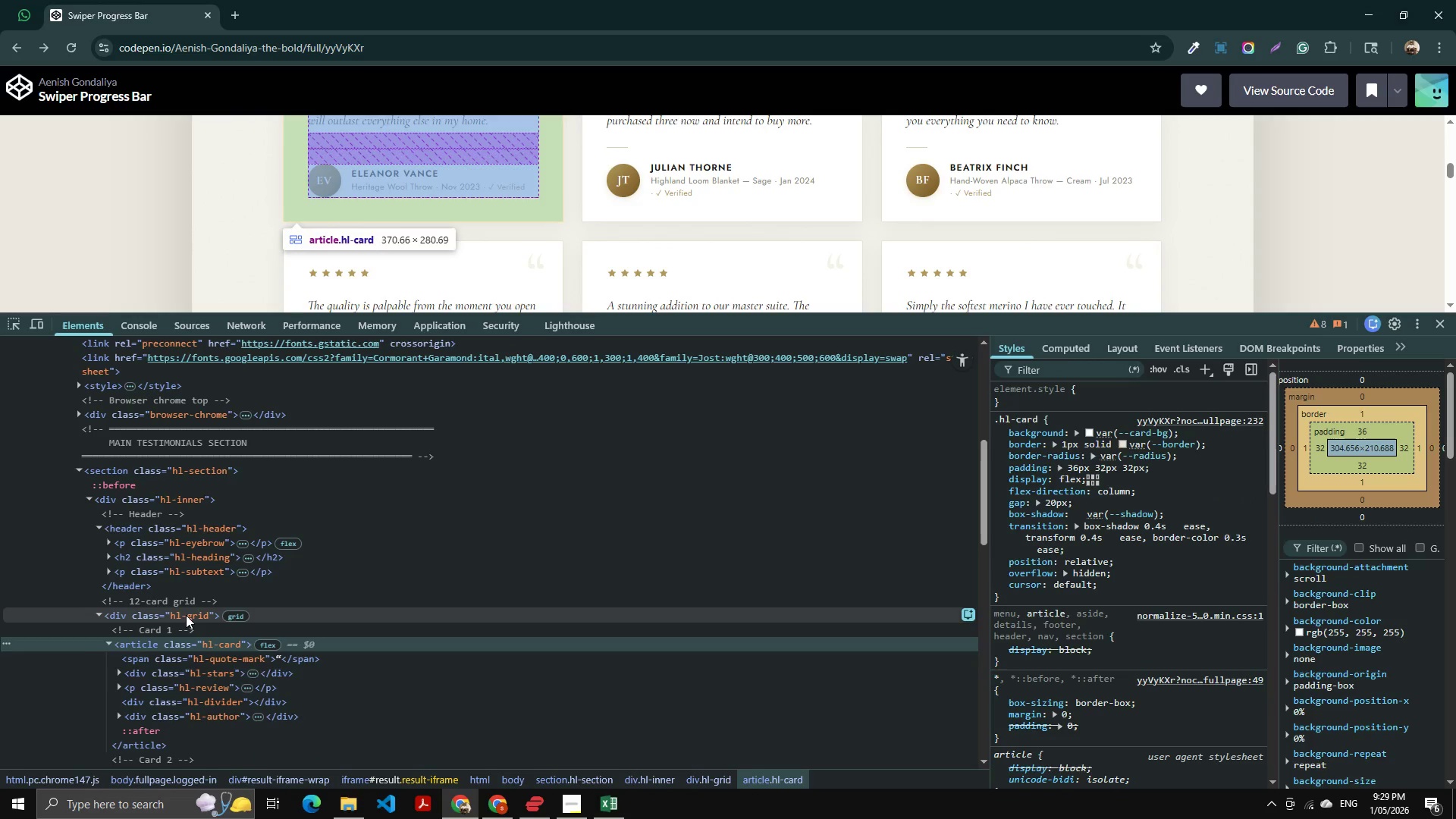 
key(ArrowDown)
 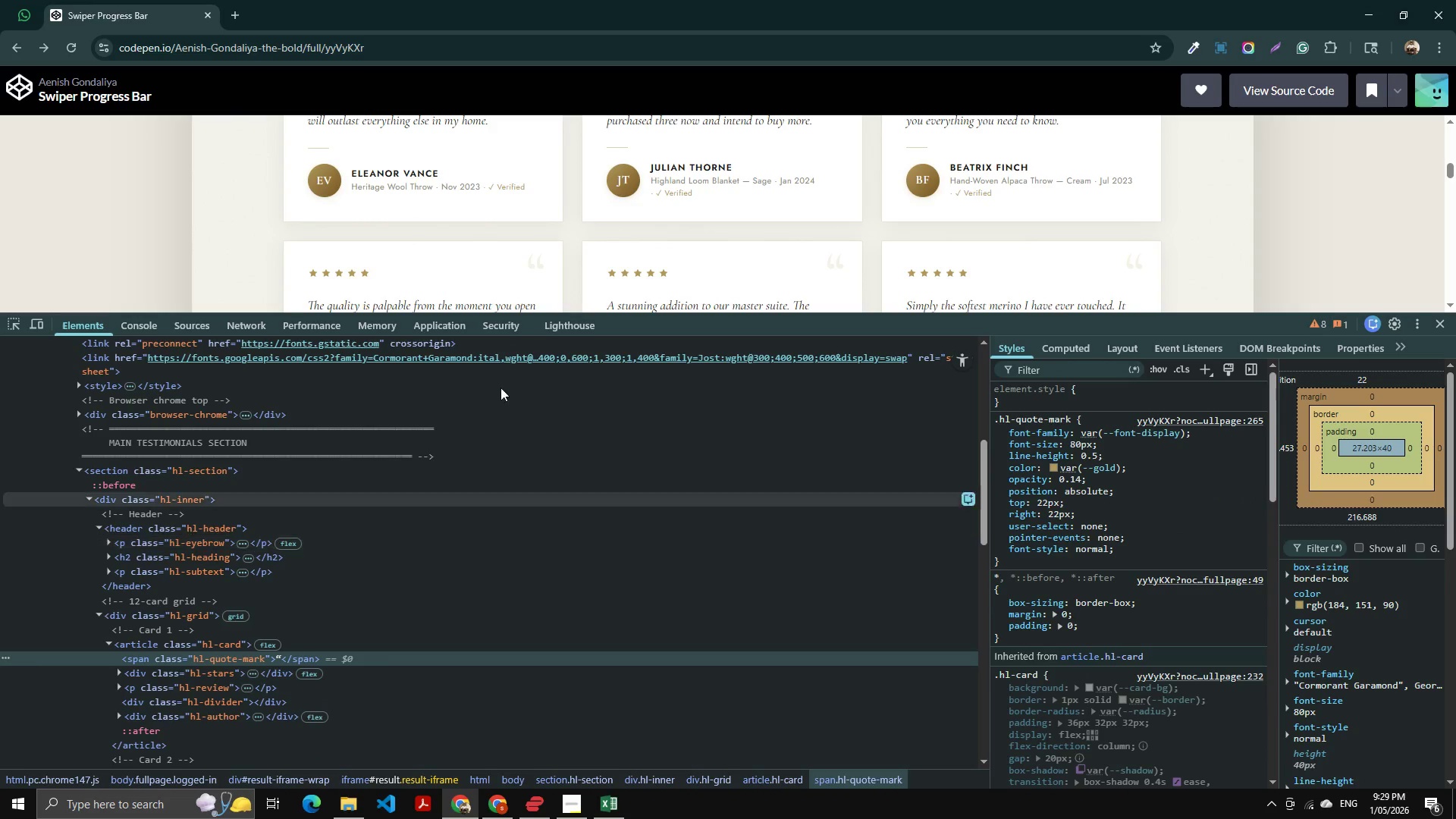 
scroll: coordinate [635, 184], scroll_direction: up, amount: 2.0
 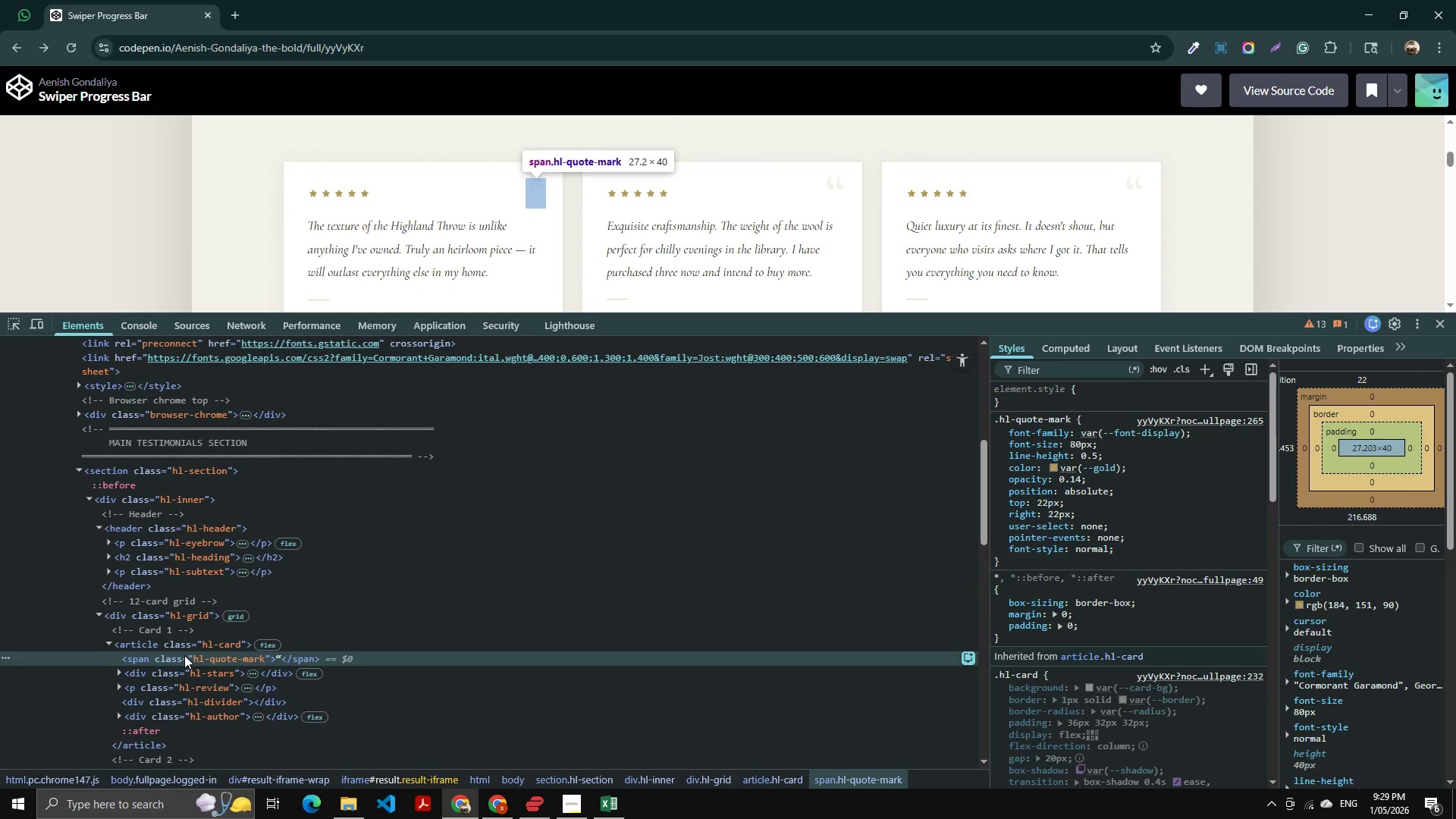 
left_click([184, 655])
 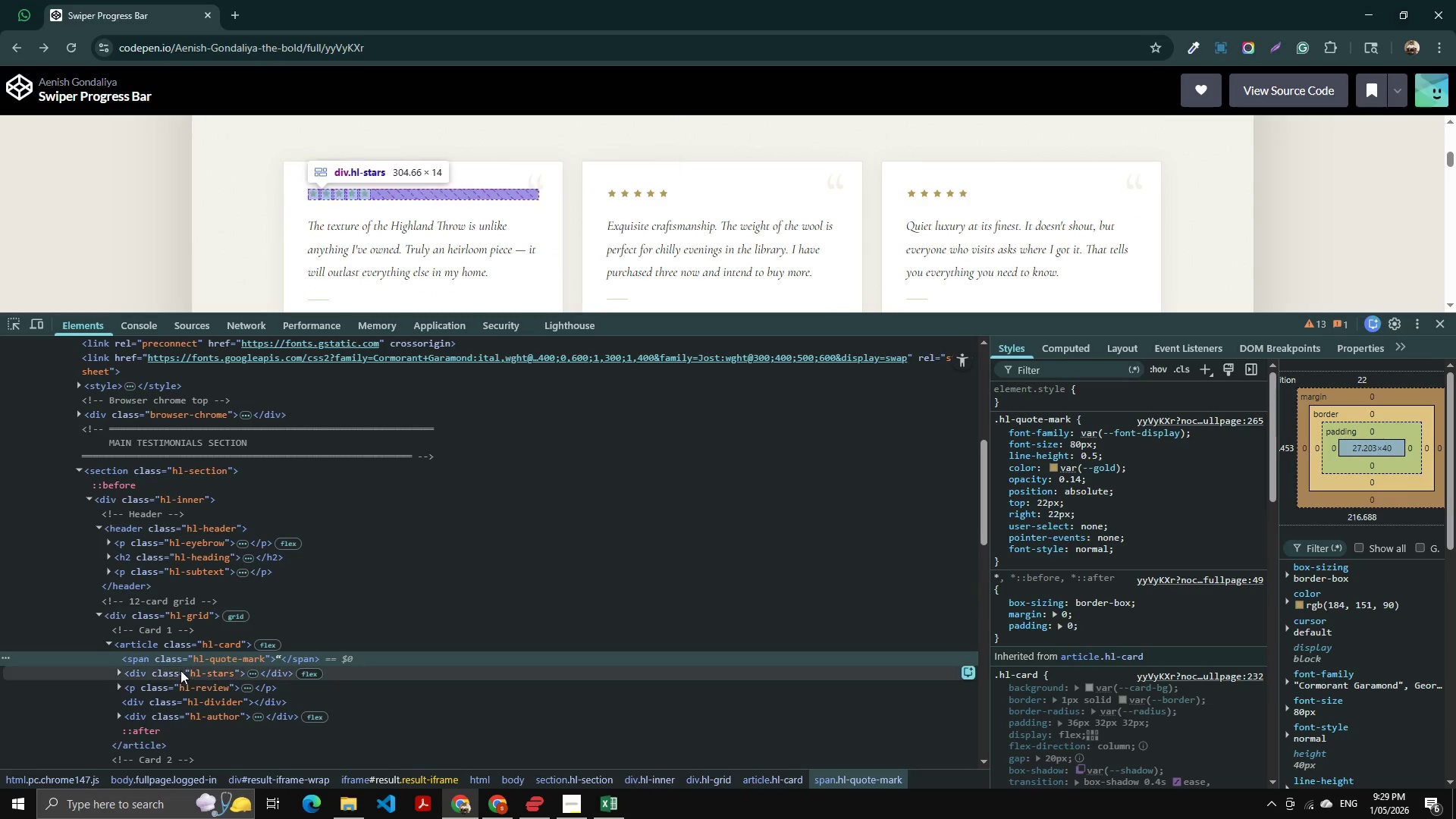 
left_click([180, 670])
 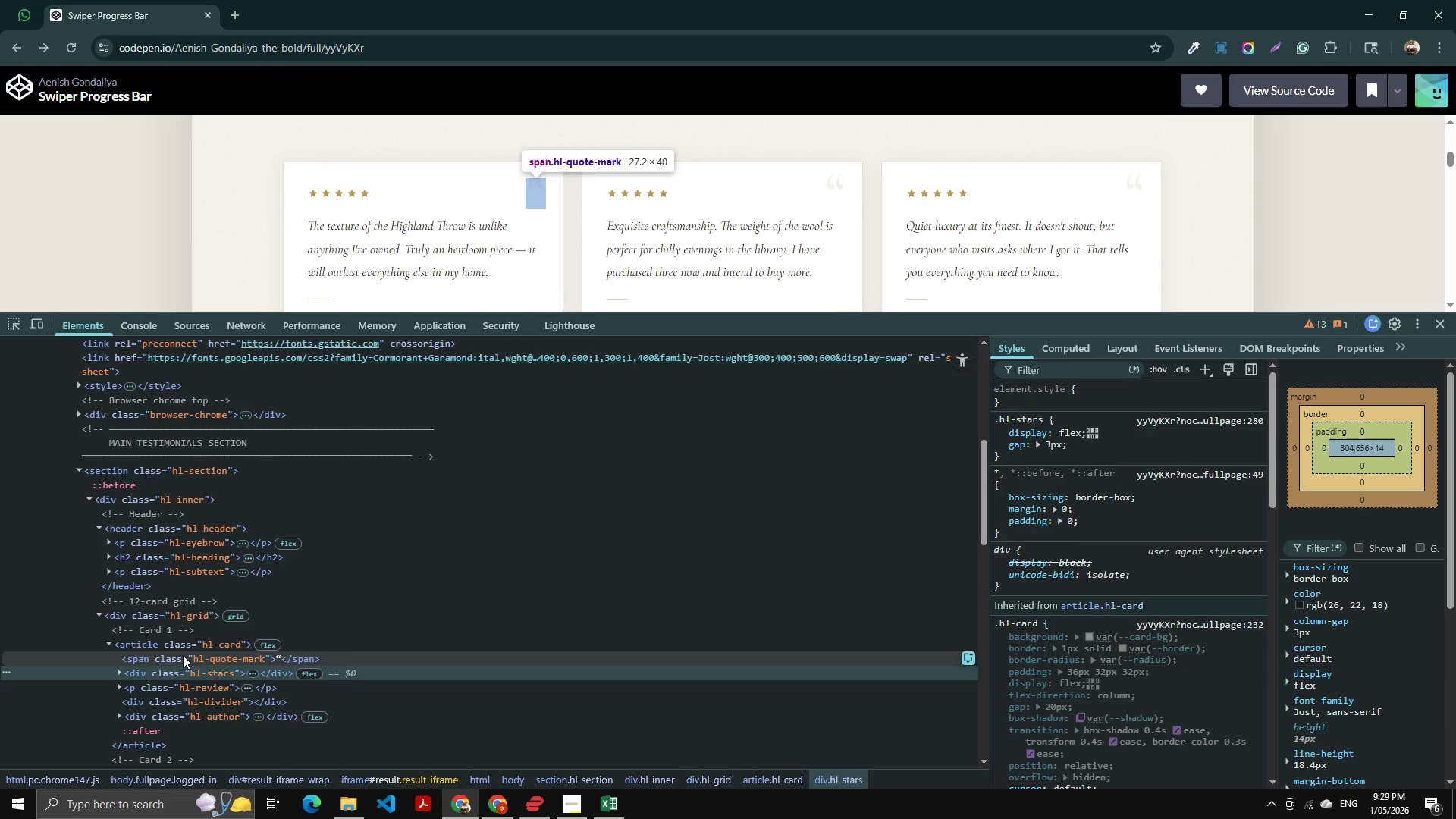 
left_click([183, 655])
 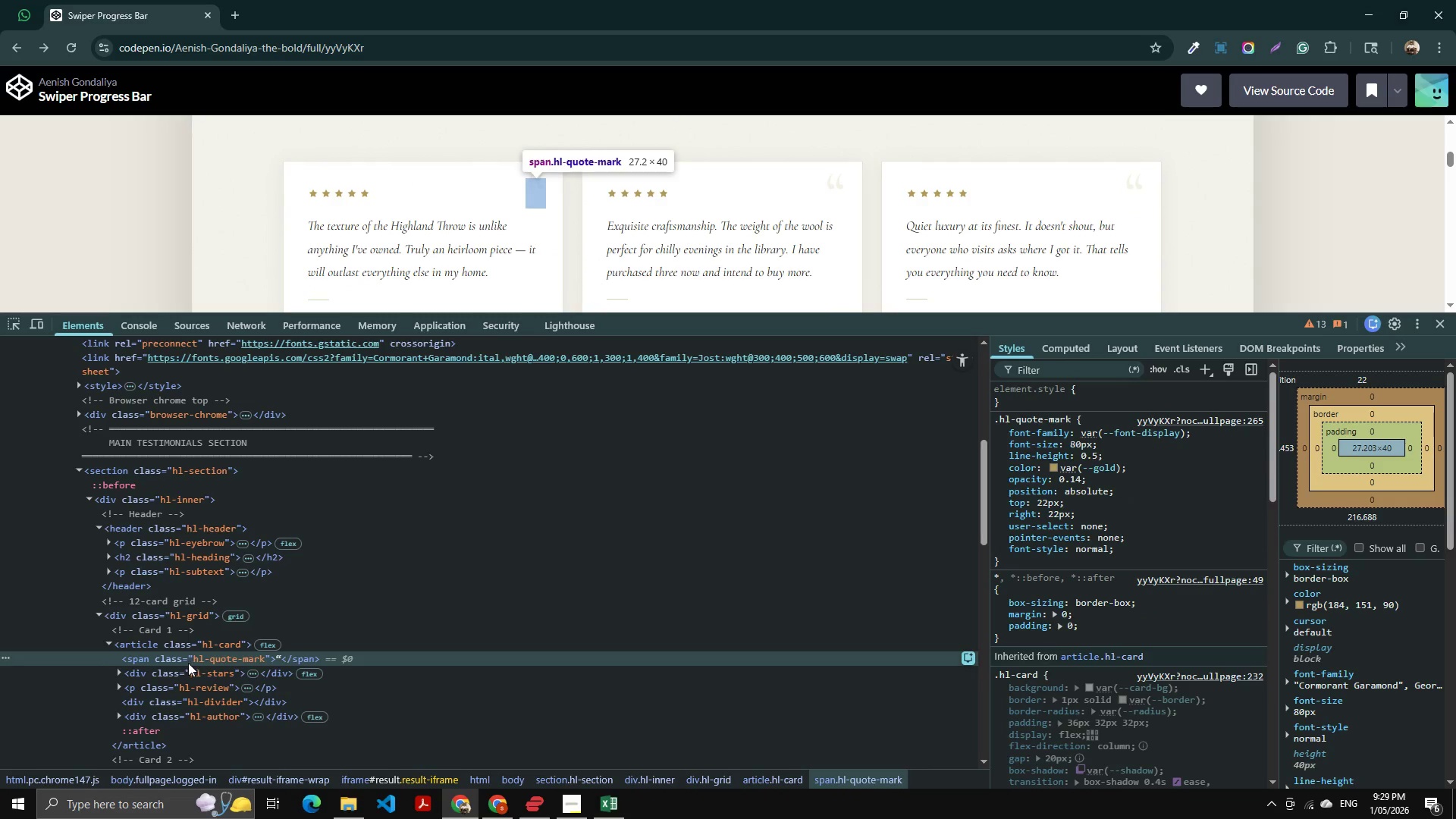 
left_click([188, 670])
 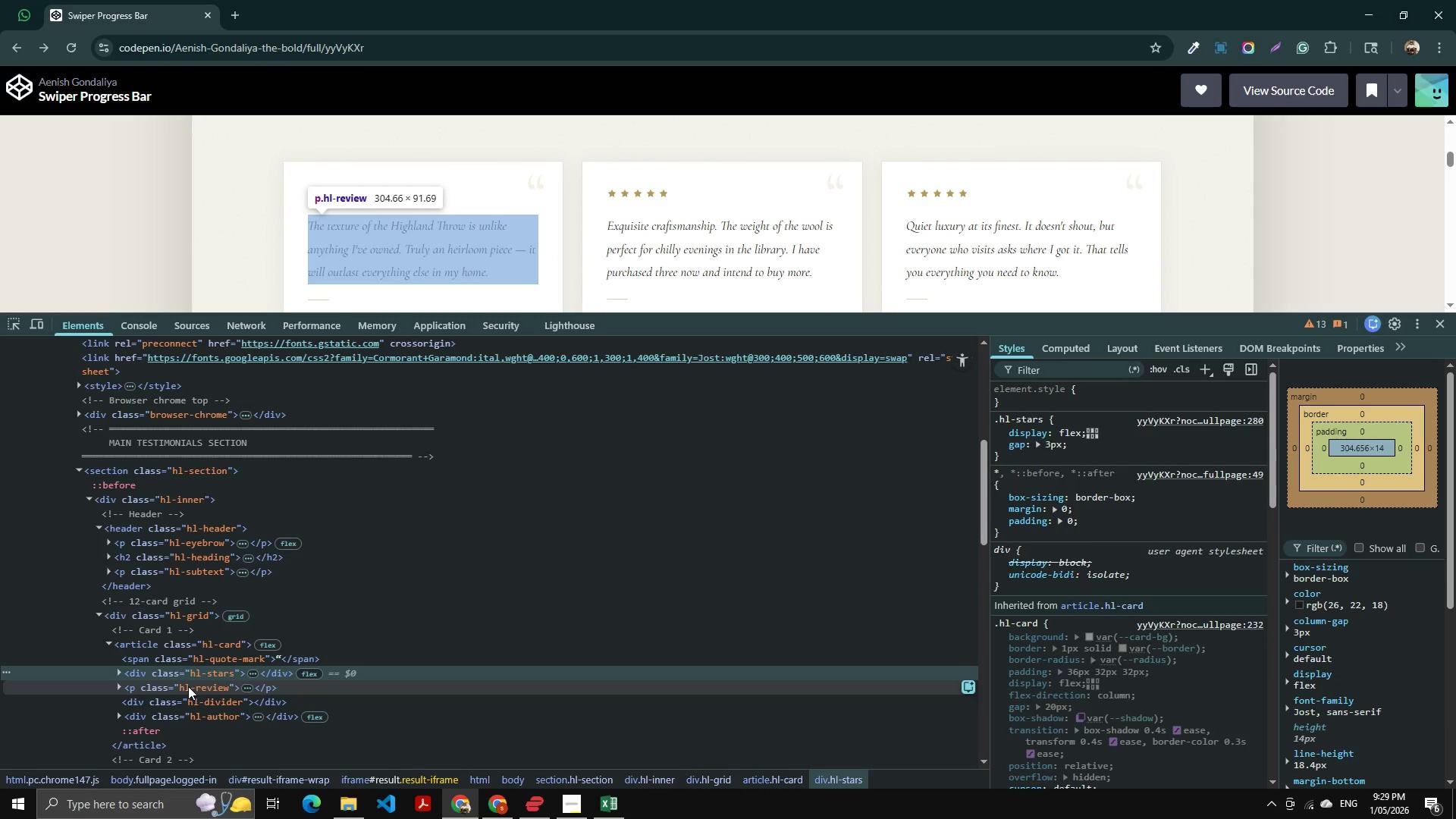 
scroll: coordinate [588, 221], scroll_direction: down, amount: 5.0
 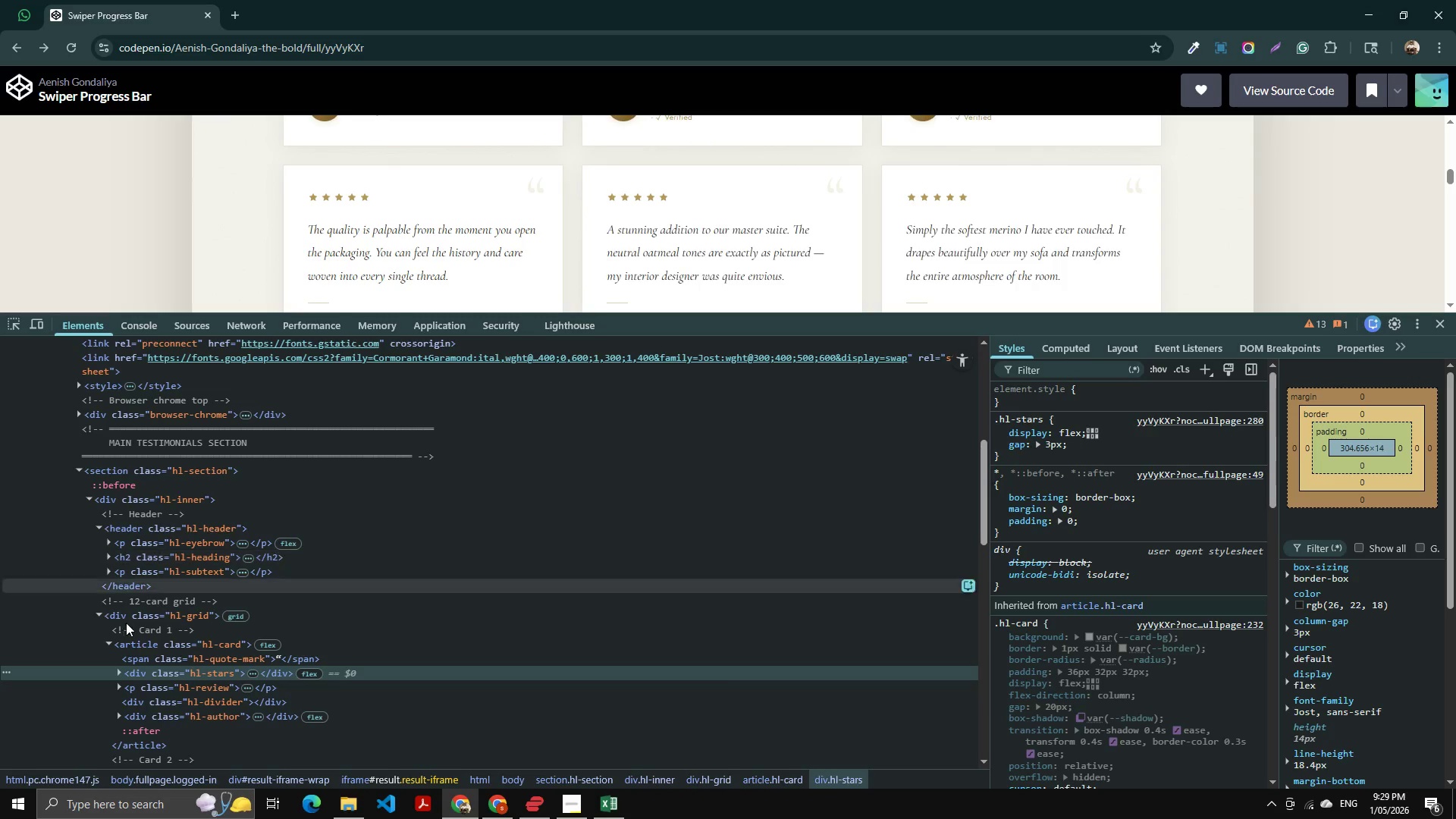 
left_click([149, 642])
 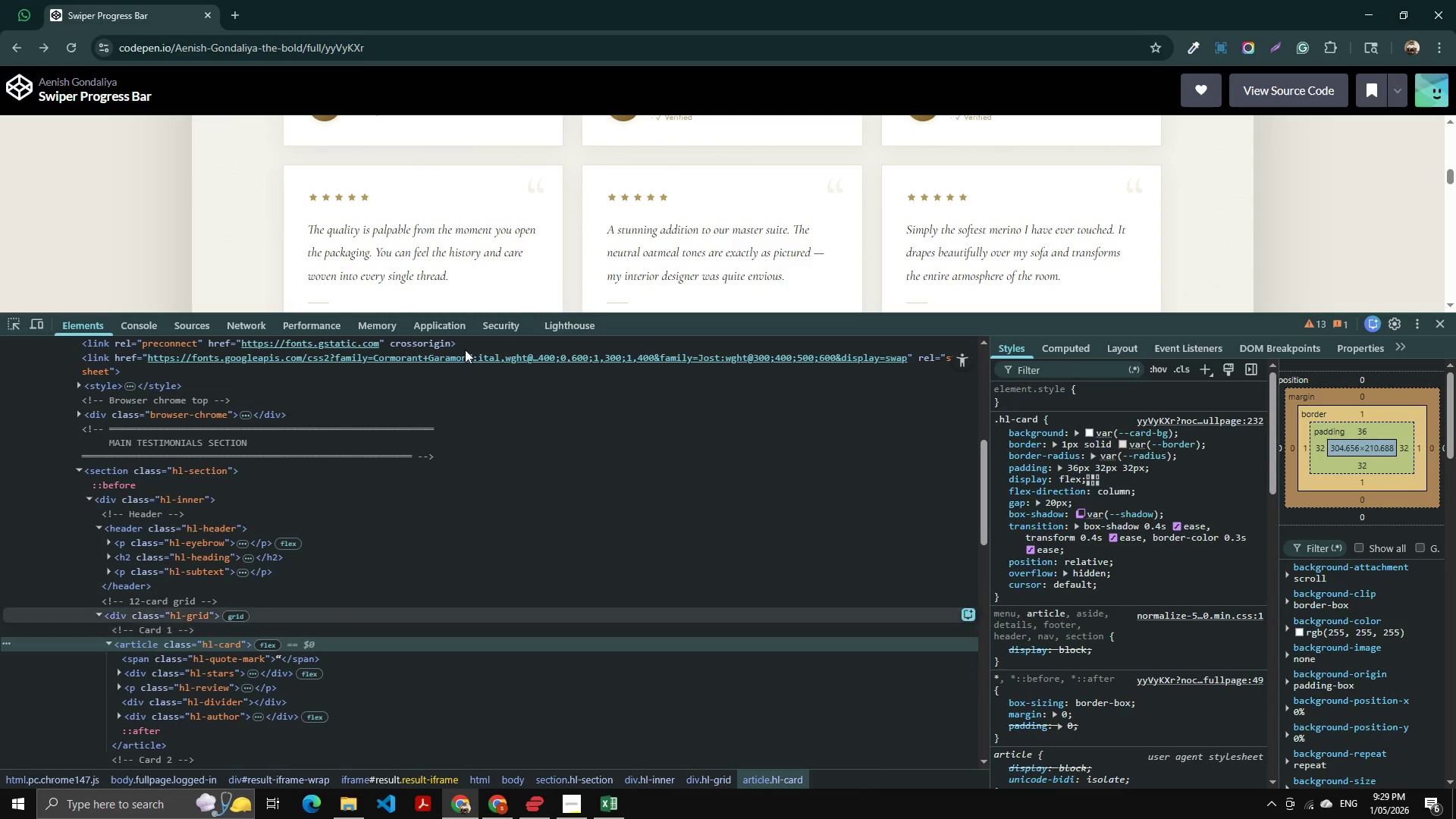 
scroll: coordinate [604, 228], scroll_direction: up, amount: 4.0
 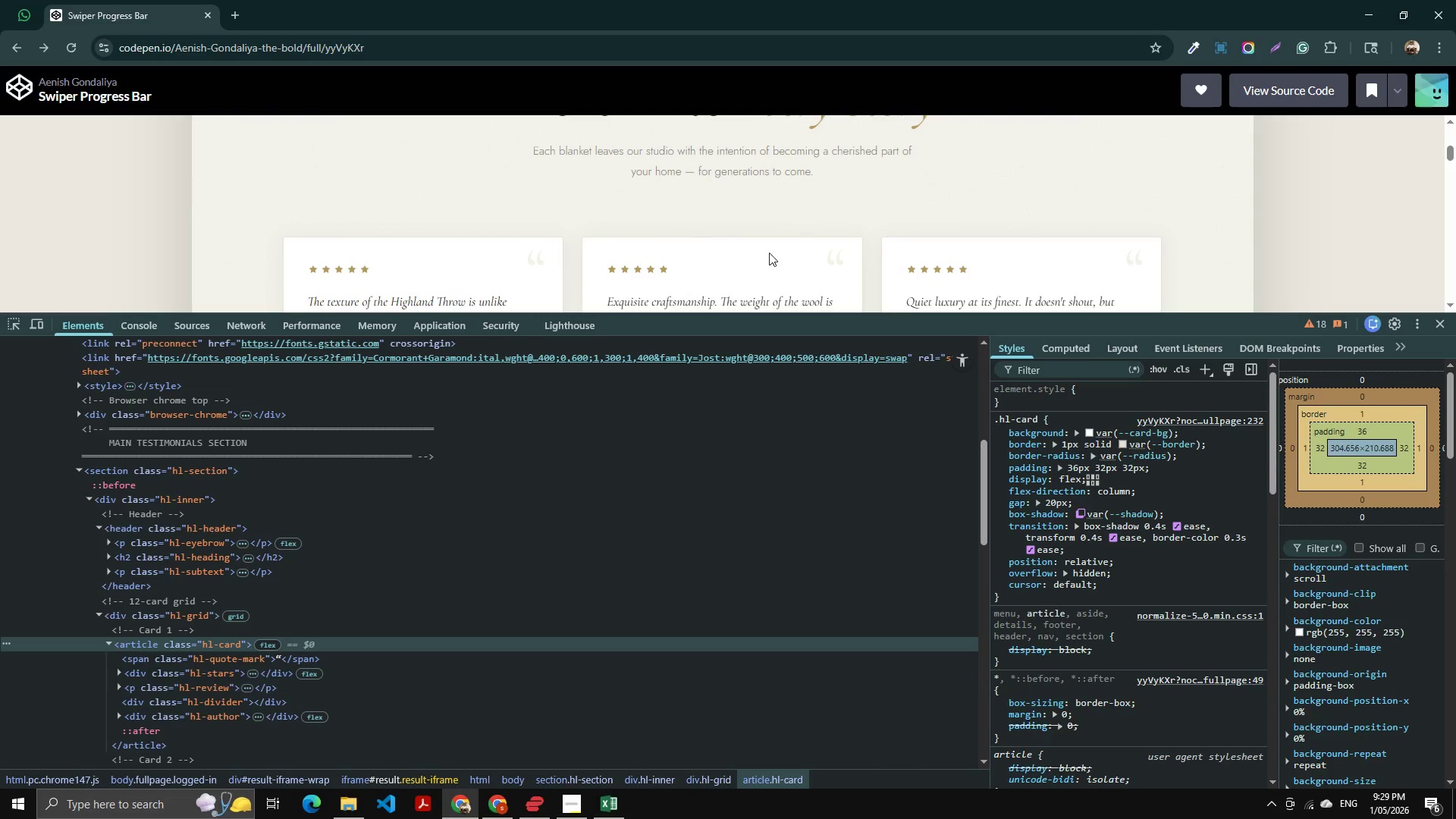 
scroll: coordinate [769, 248], scroll_direction: down, amount: 1.0
 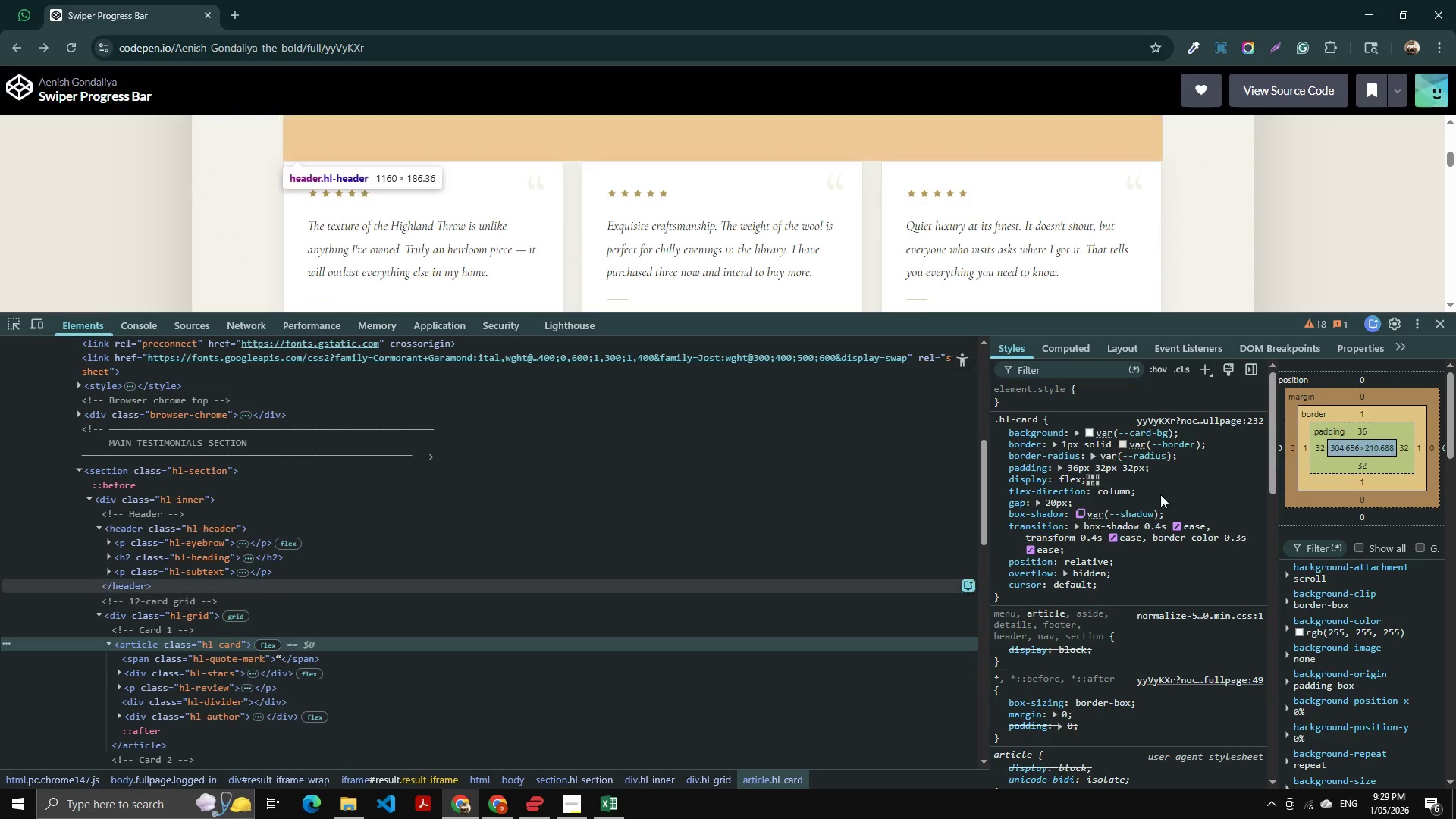 
scroll: coordinate [1161, 469], scroll_direction: up, amount: 4.0
 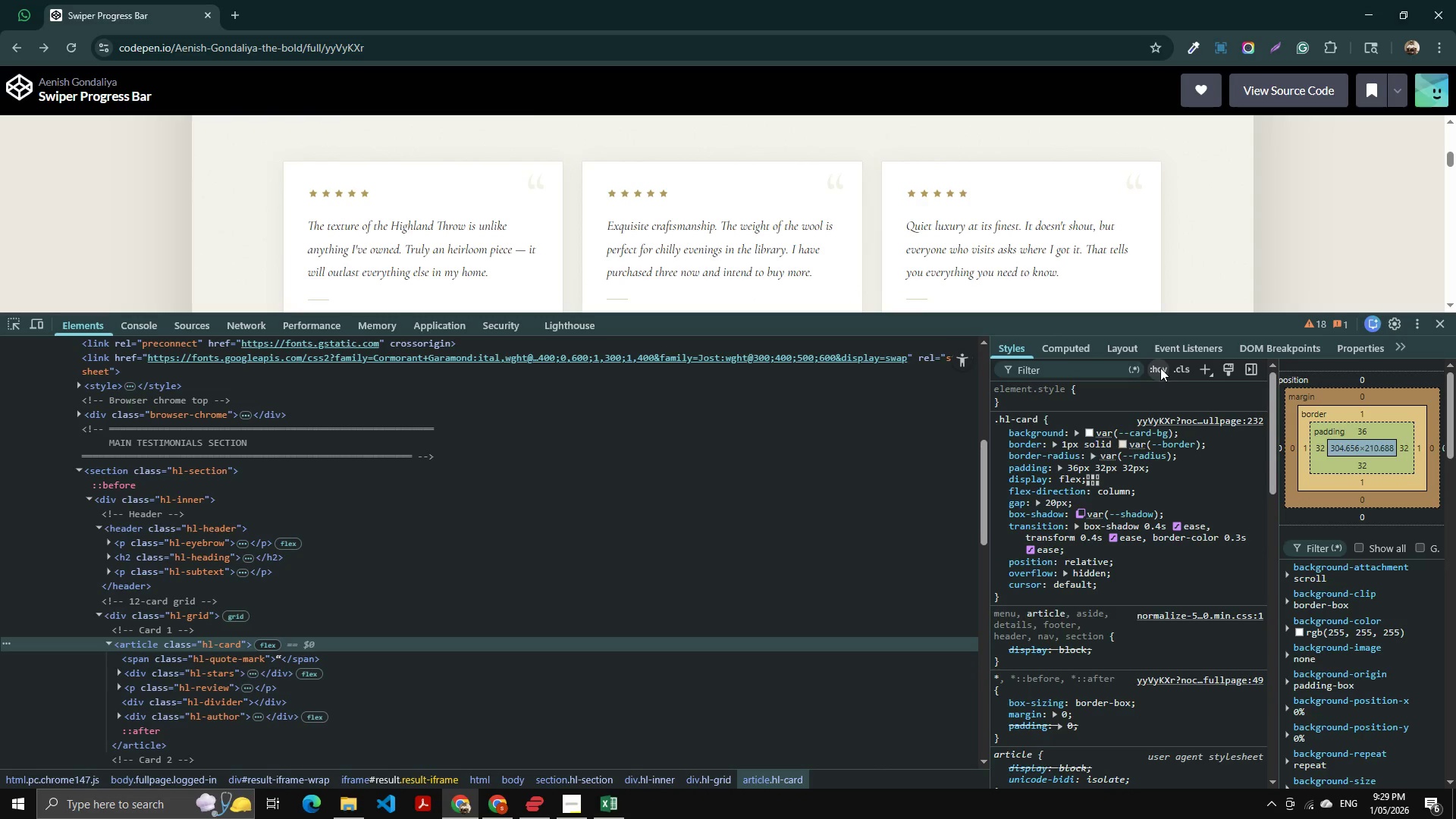 
left_click([1155, 370])
 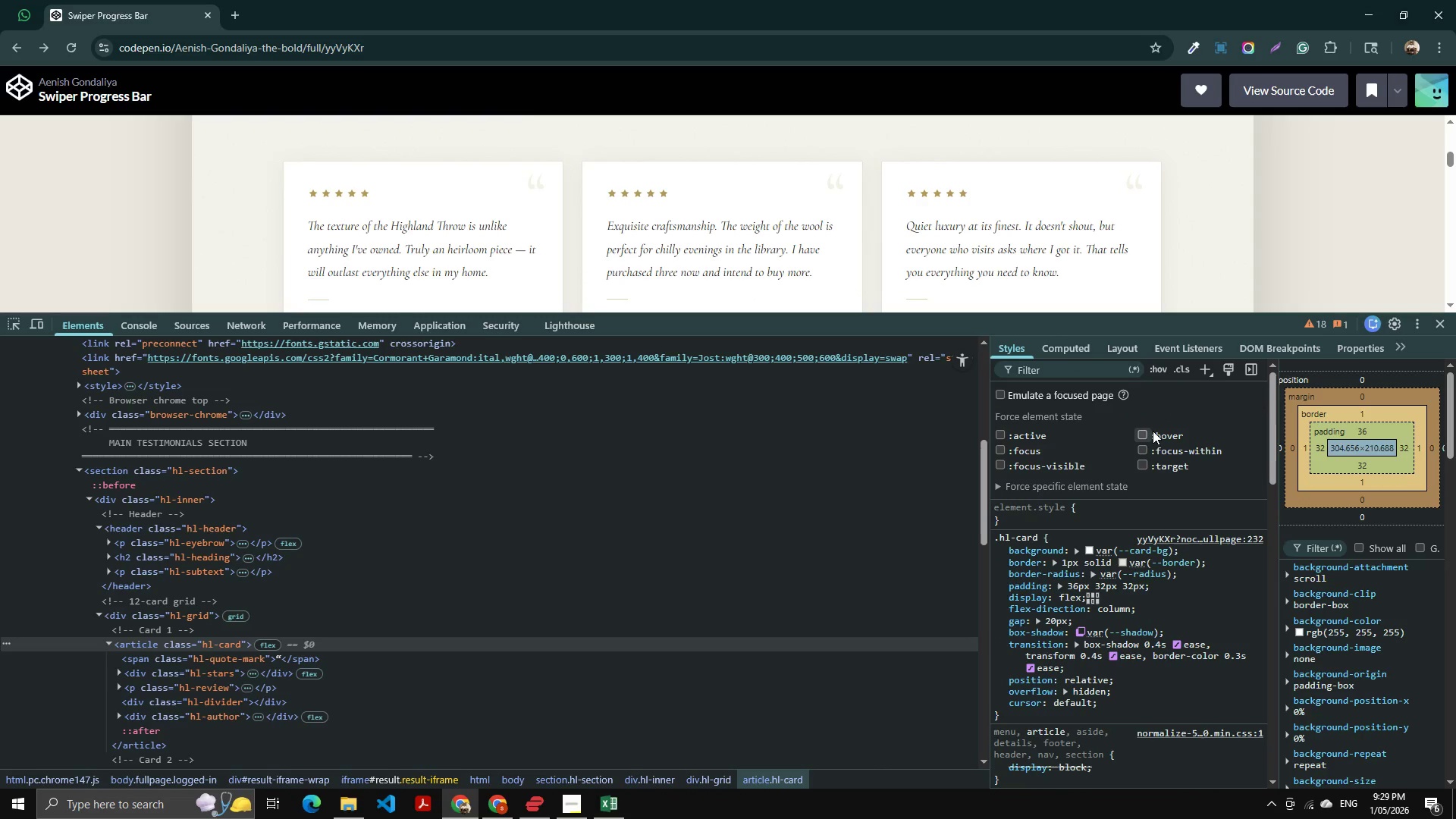 
left_click([1152, 431])
 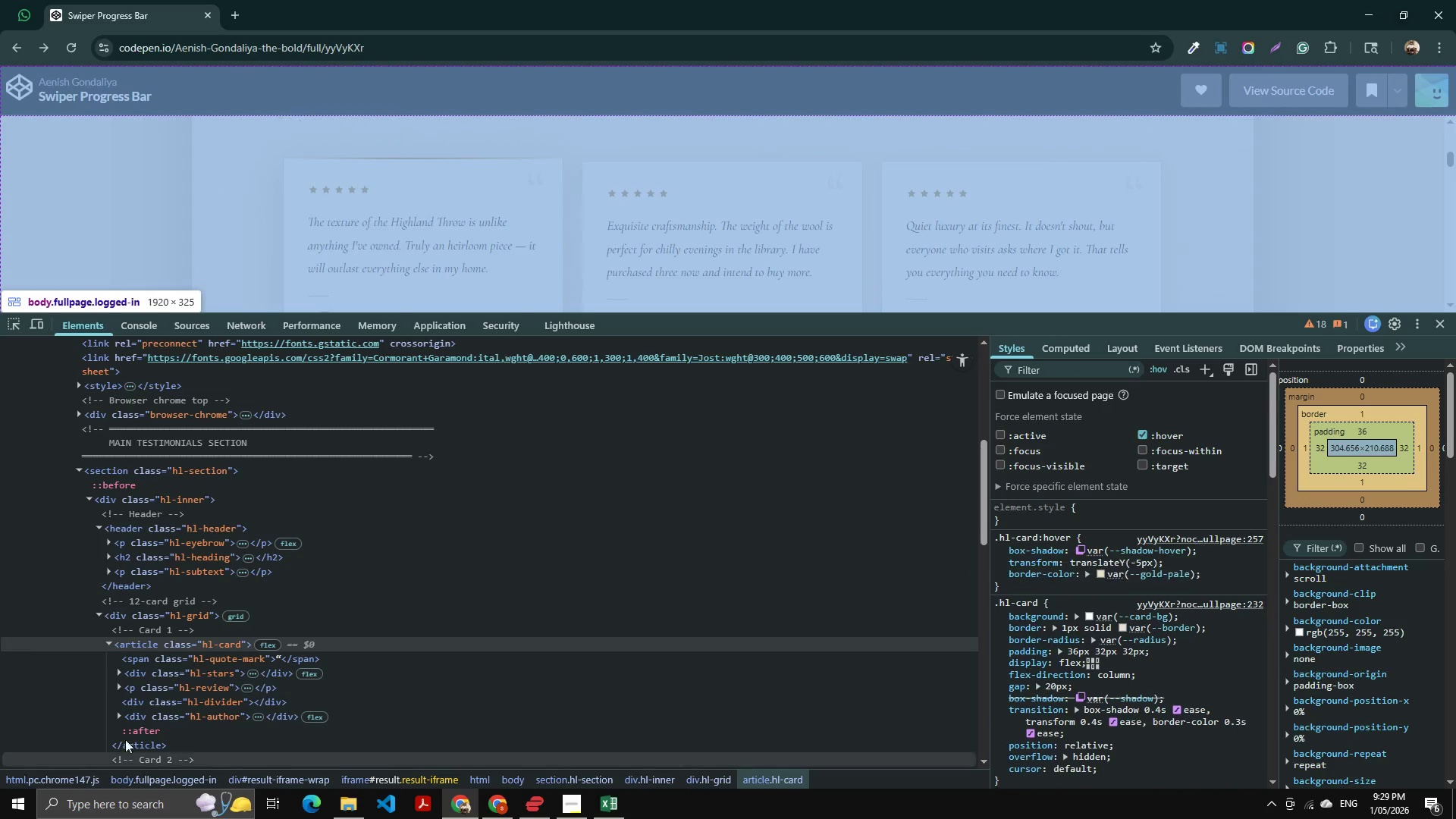 
left_click([137, 725])
 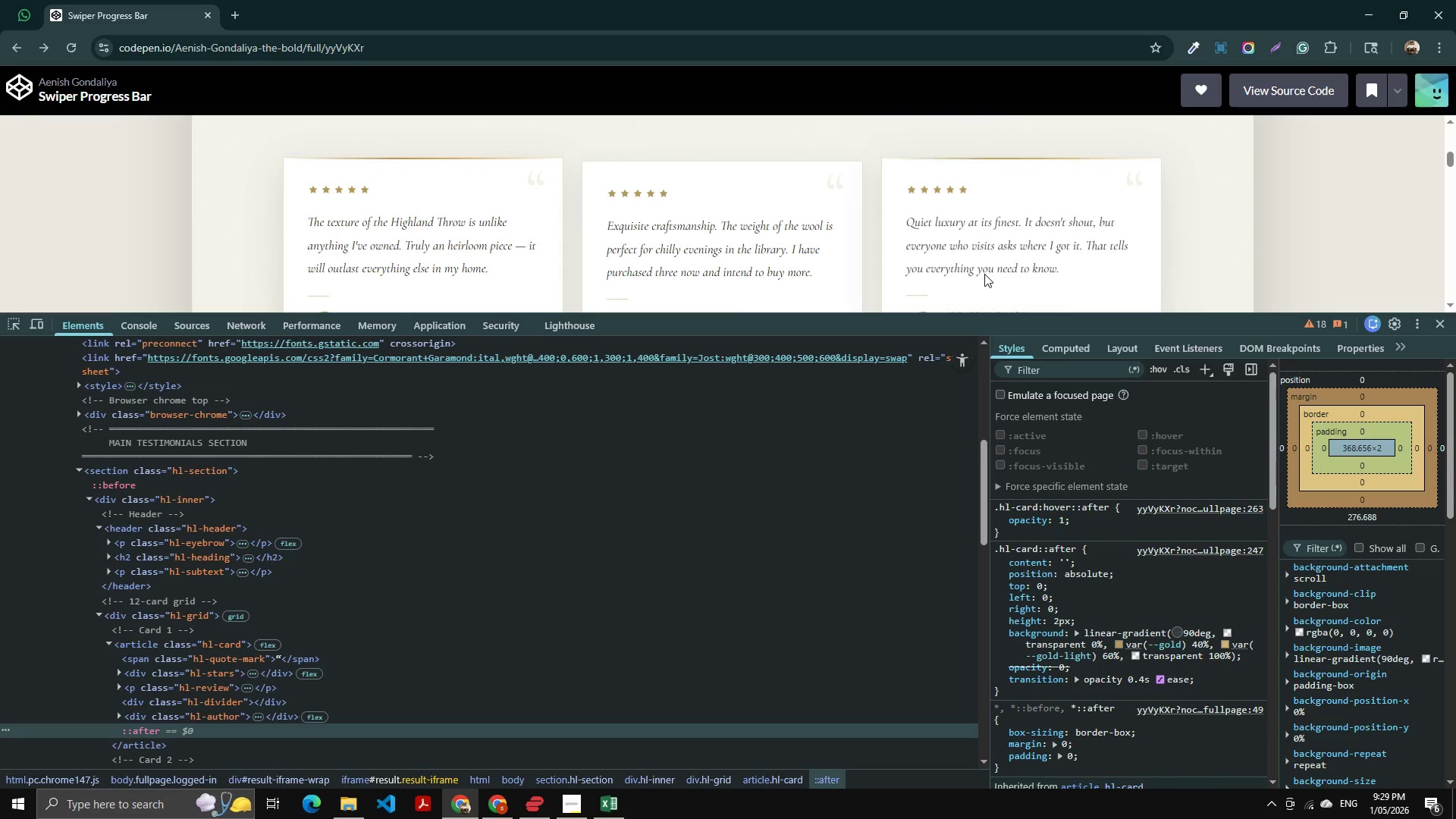 
scroll: coordinate [981, 255], scroll_direction: down, amount: 2.0
 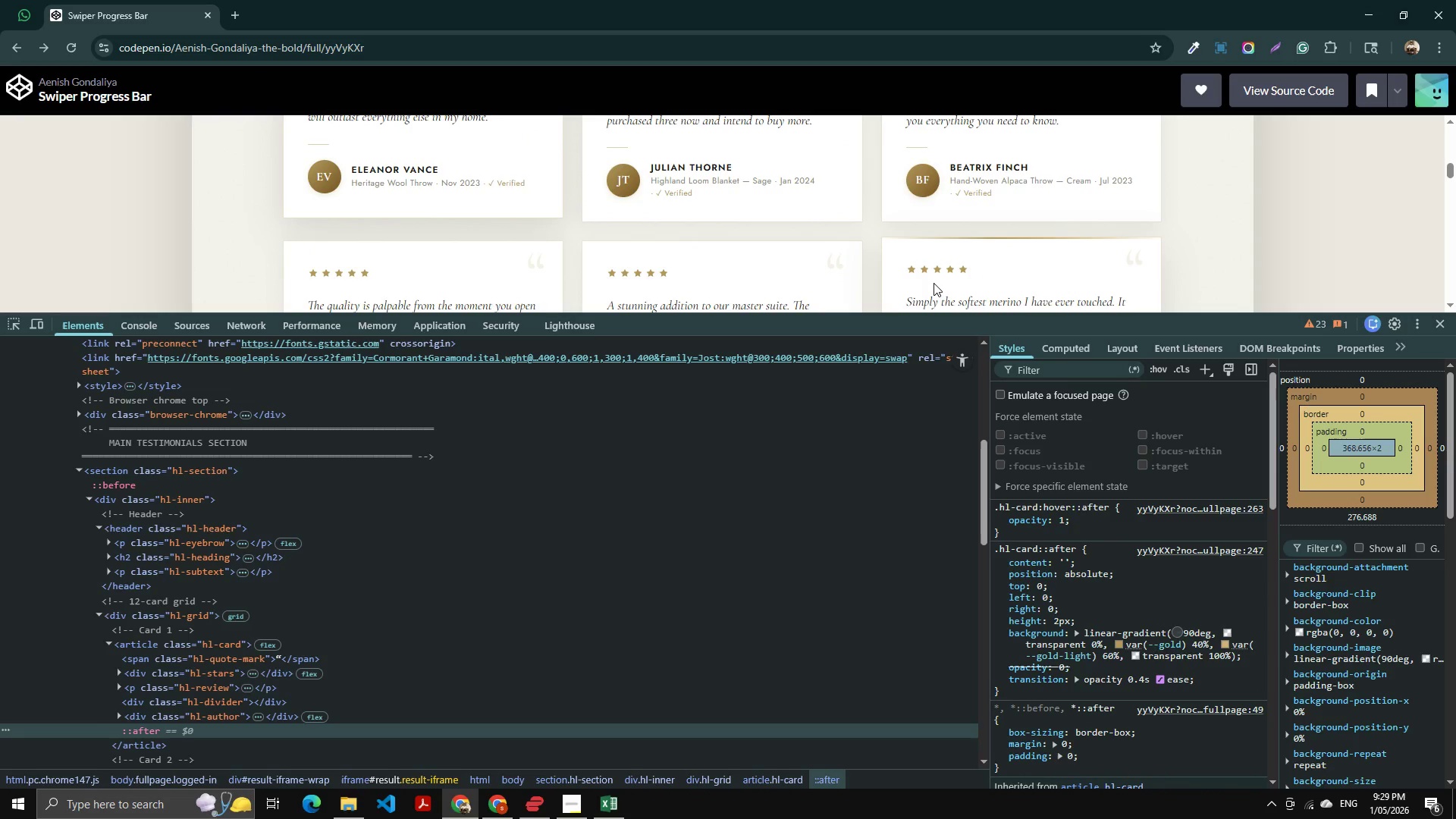 
wait(6.98)
 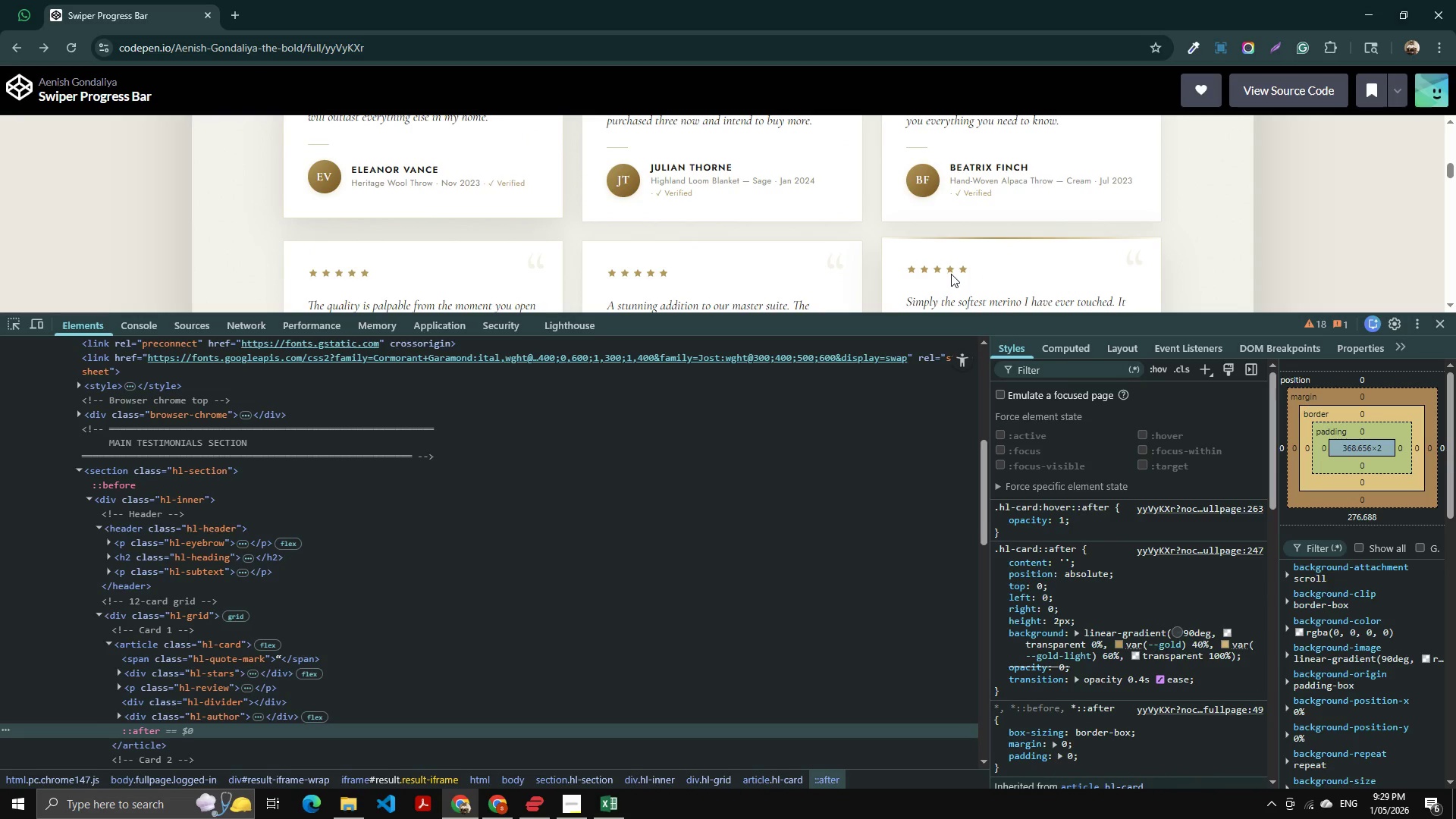 
scroll: coordinate [721, 228], scroll_direction: down, amount: 2.0
 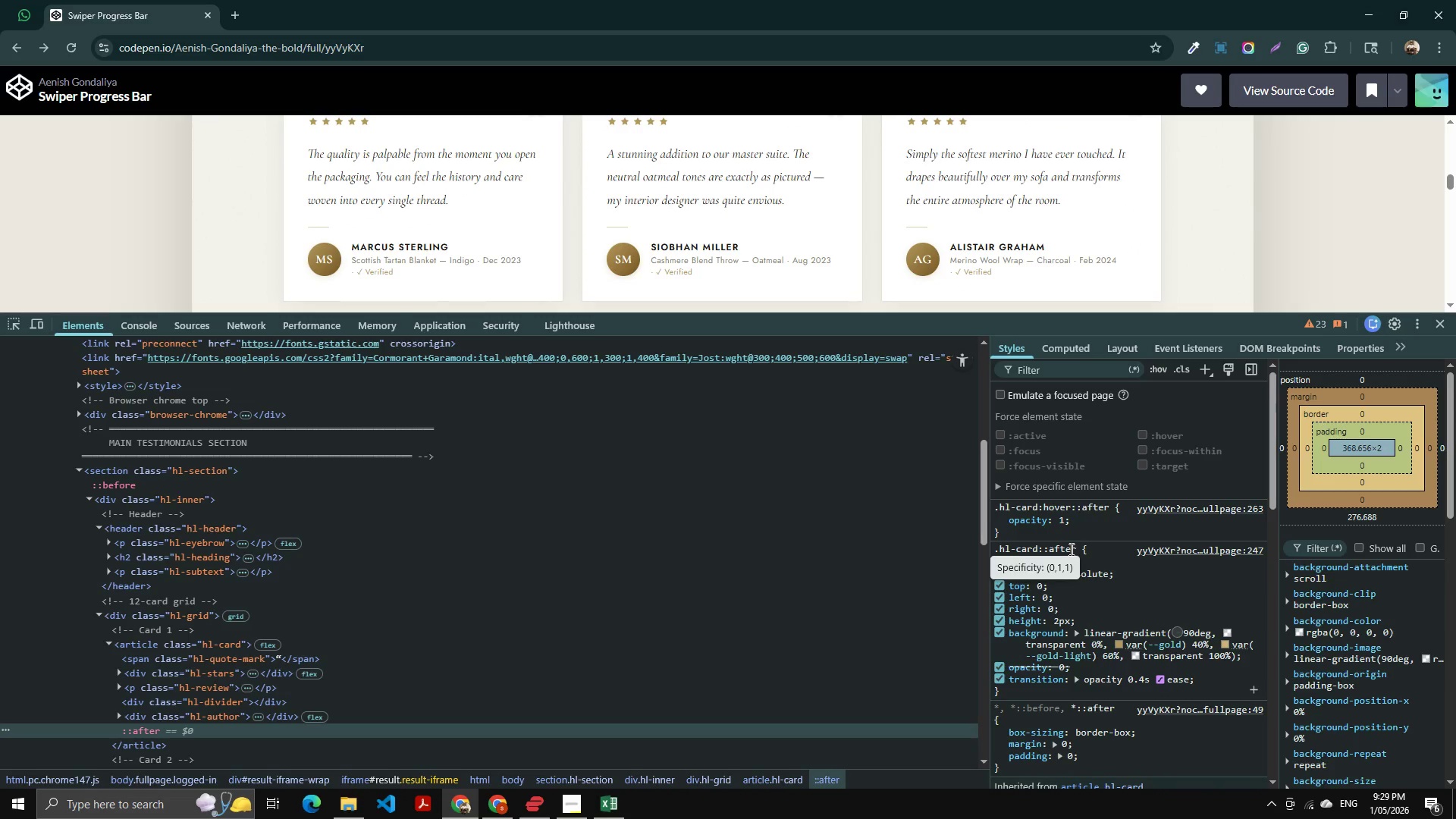 
wait(6.66)
 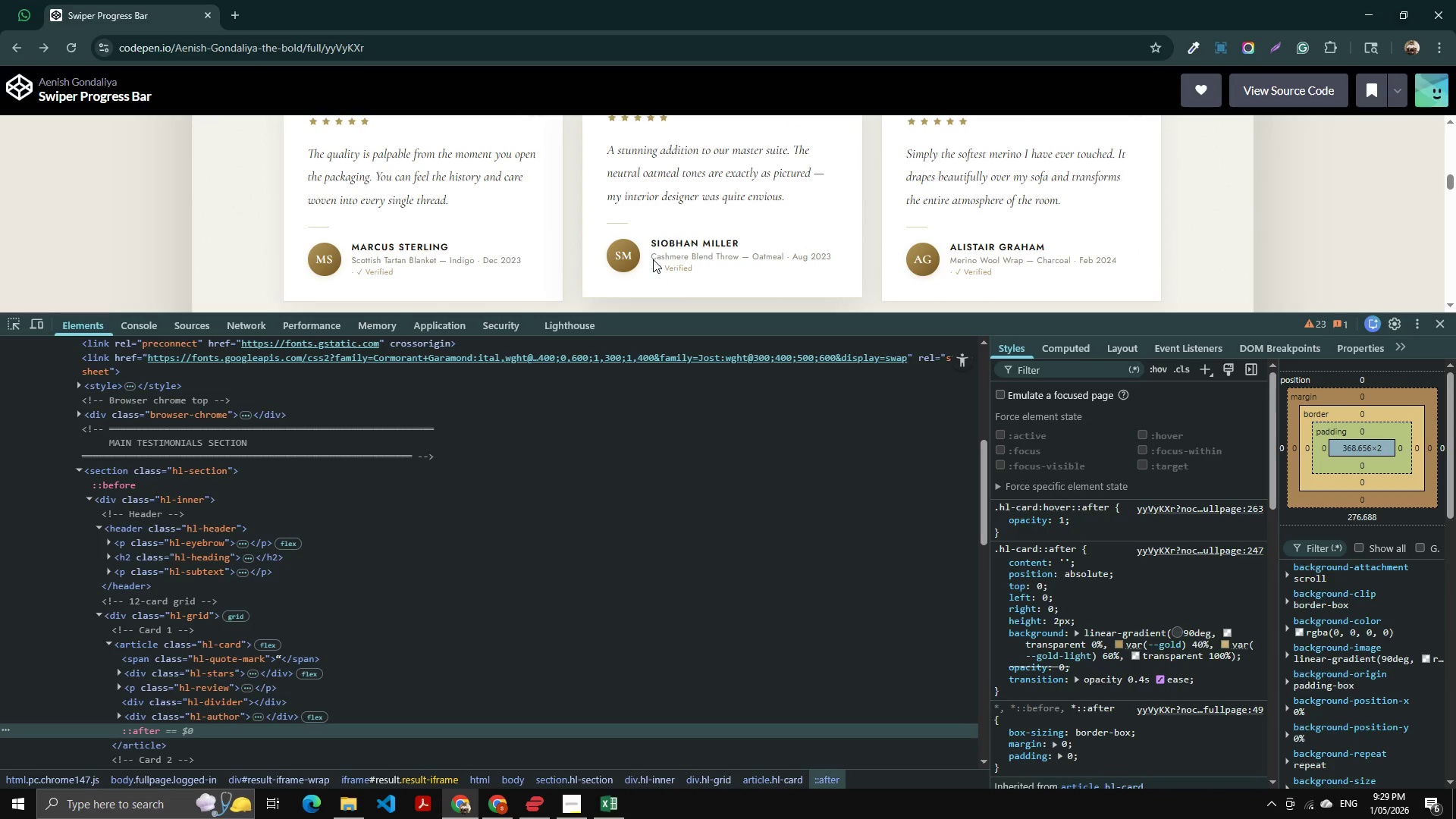 
left_click([1002, 522])
 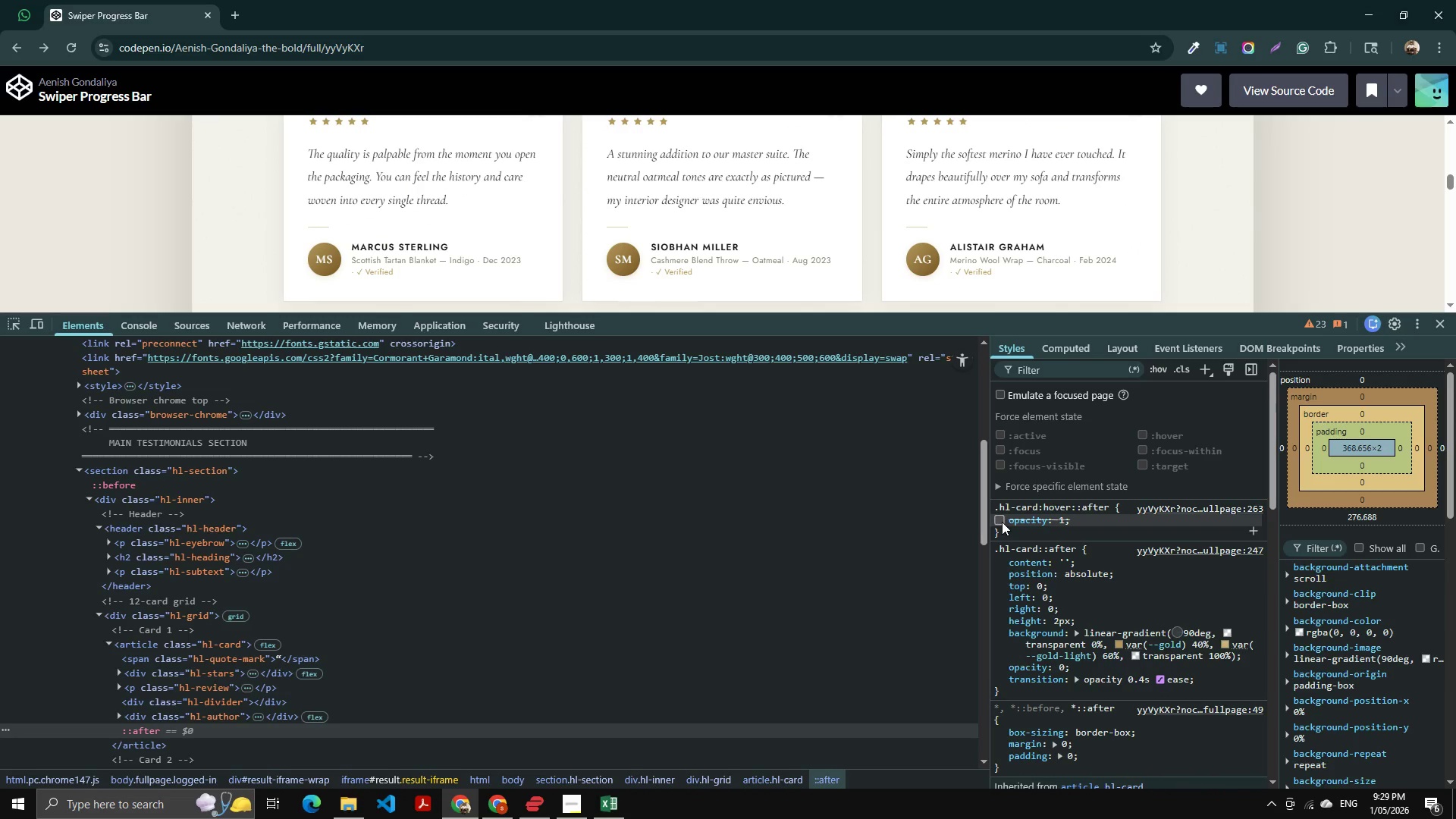 
left_click([1002, 522])
 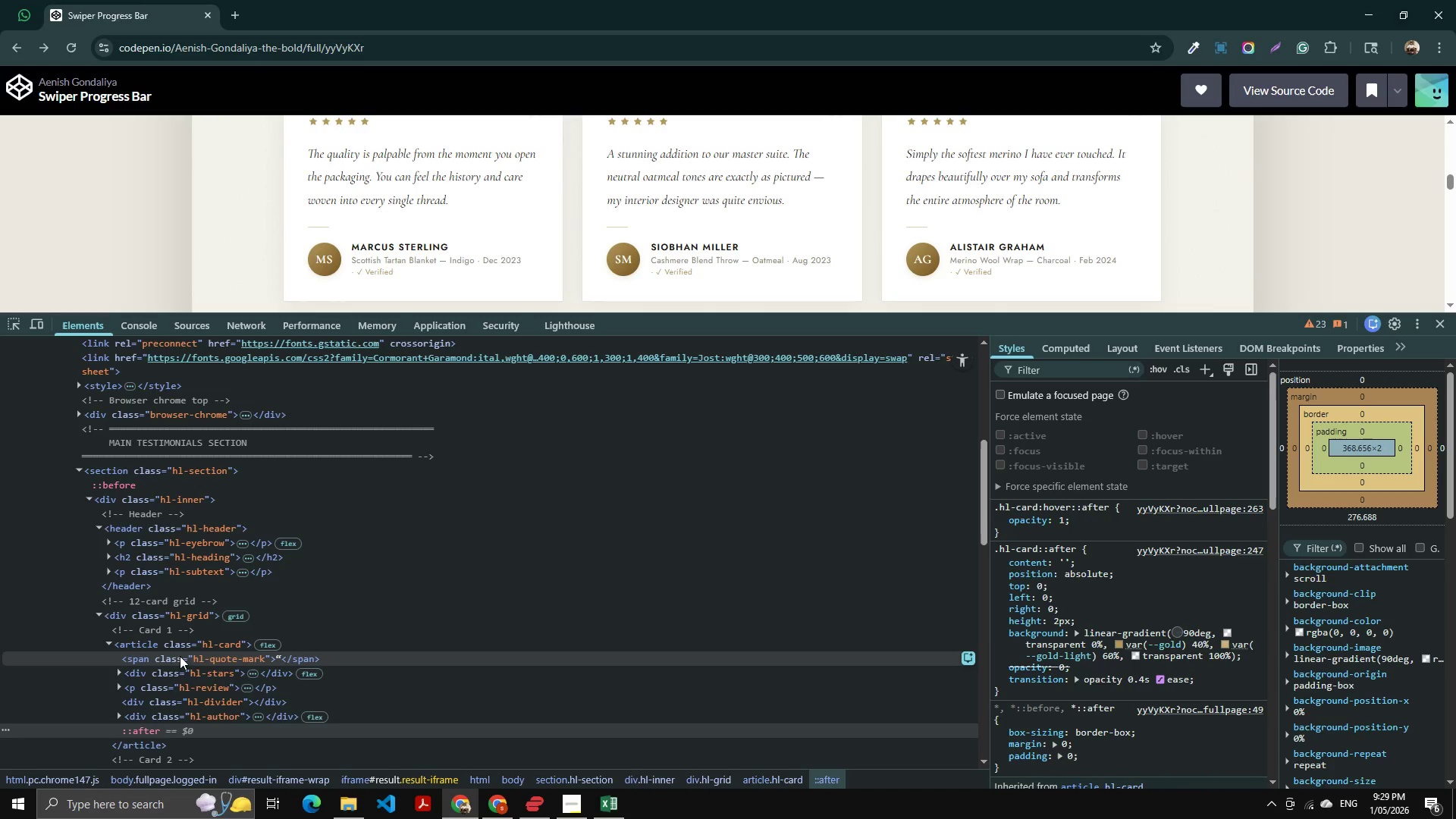 
wait(7.53)
 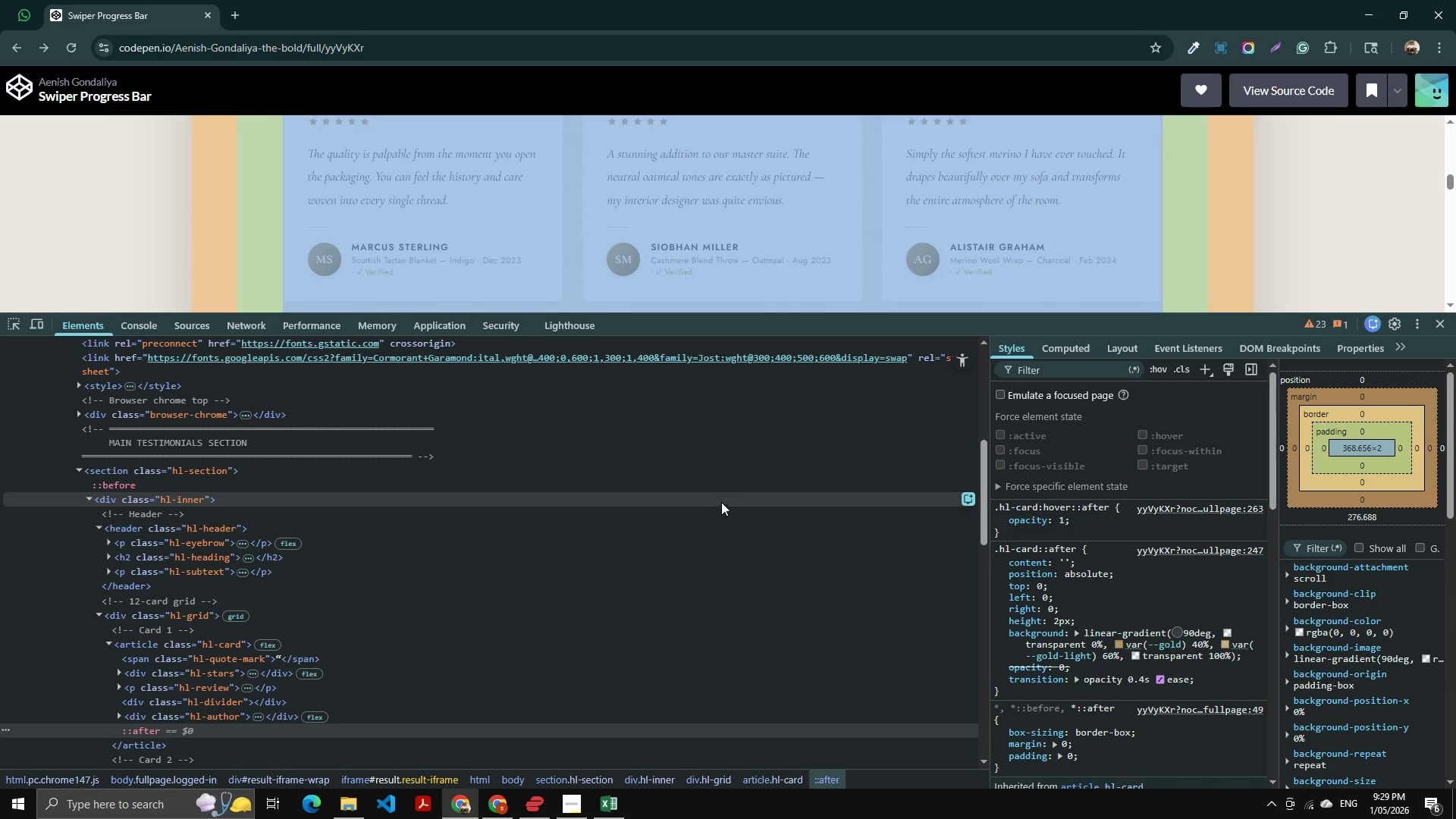 
left_click([182, 642])
 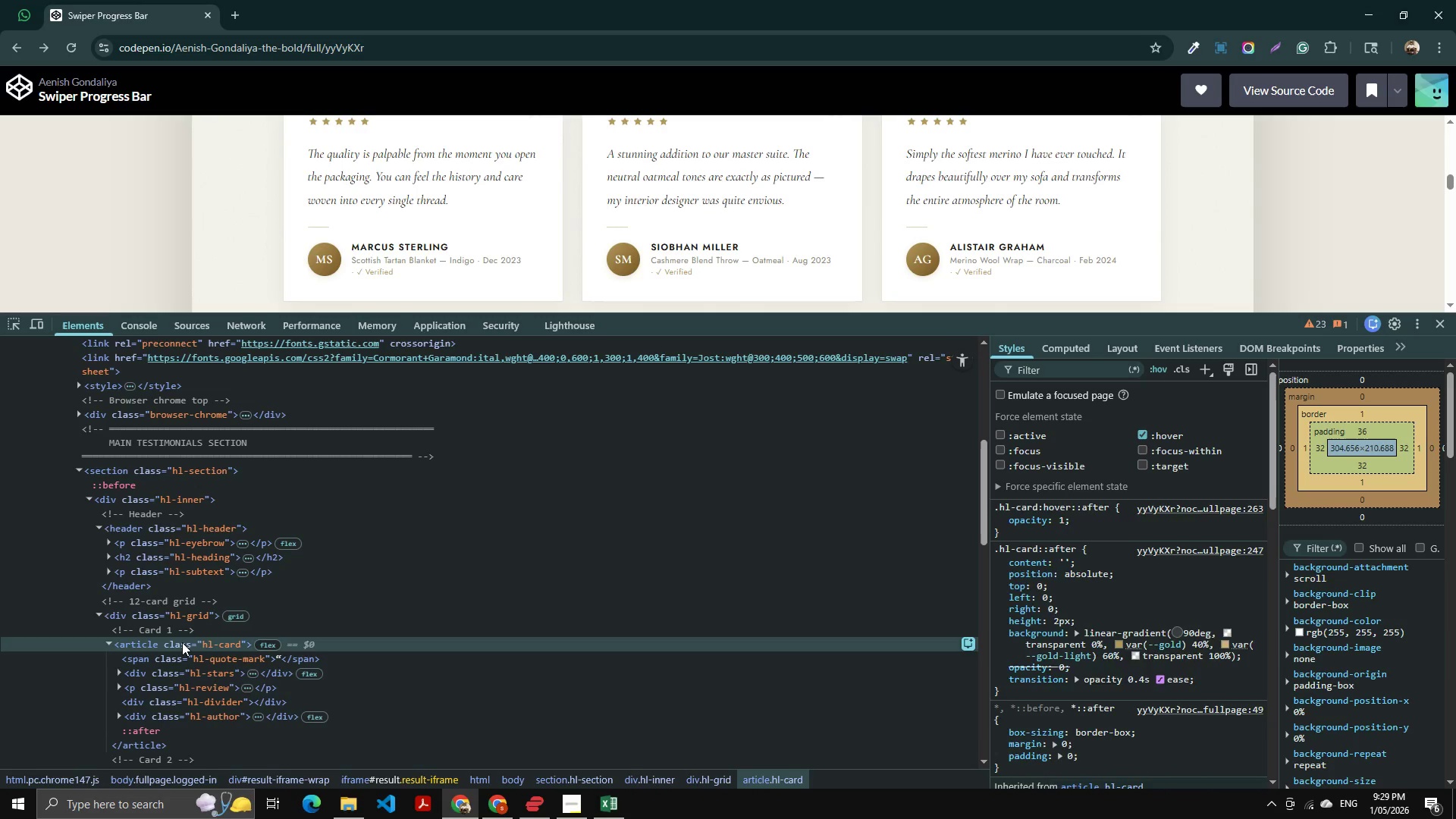 
key(Control+C)
 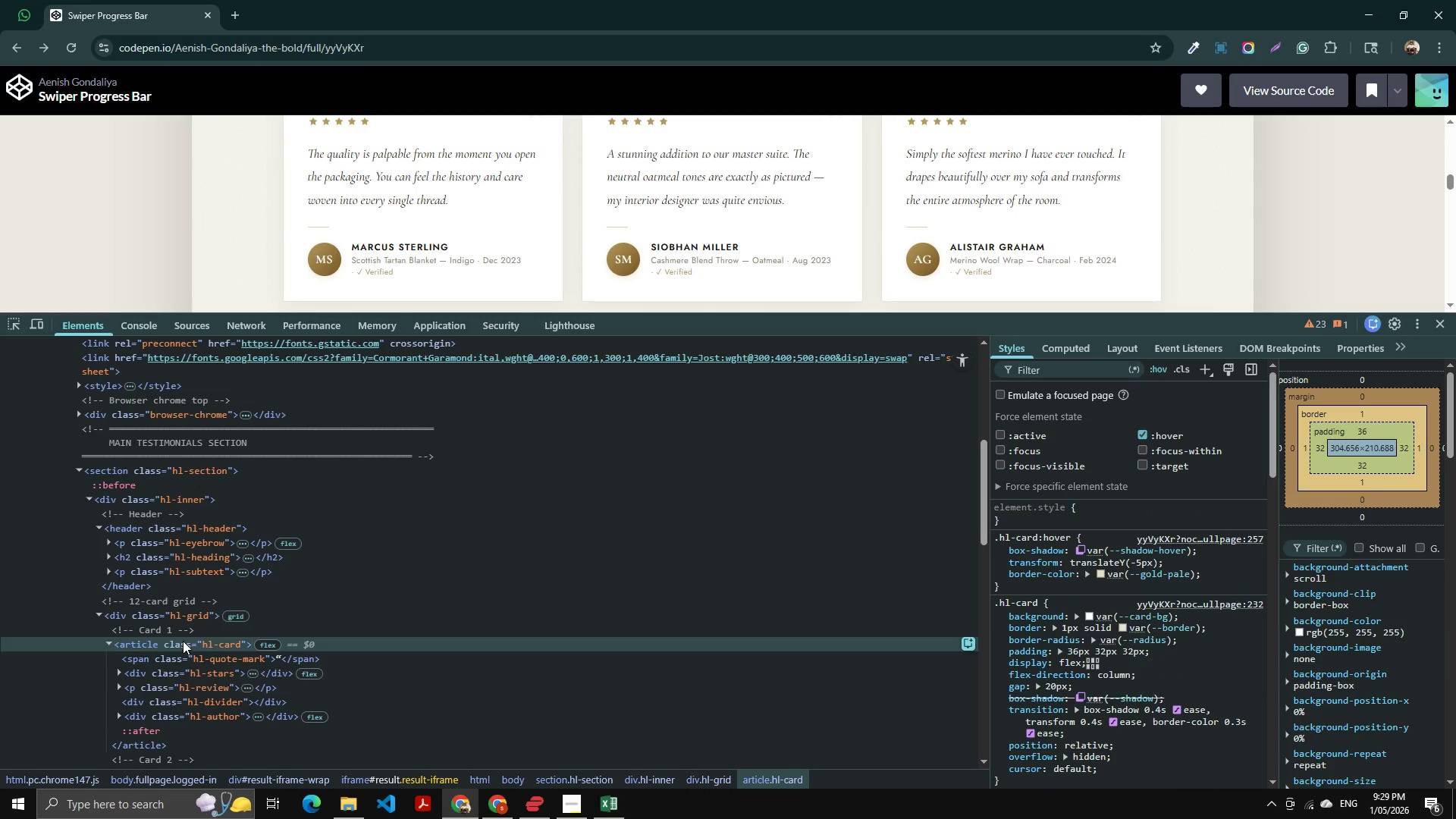 
key(Alt+AltLeft)
 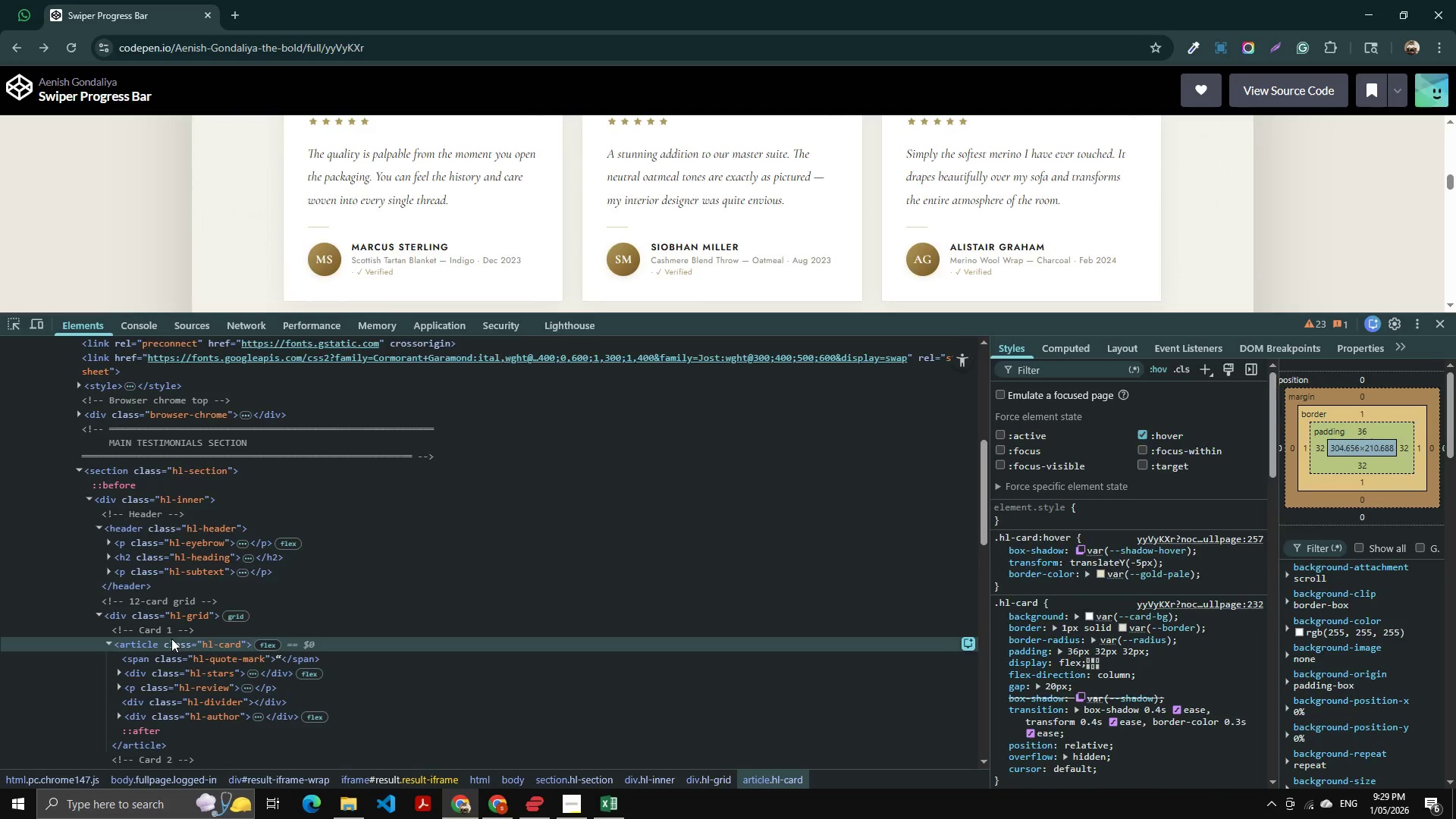 
key(Alt+Tab)
 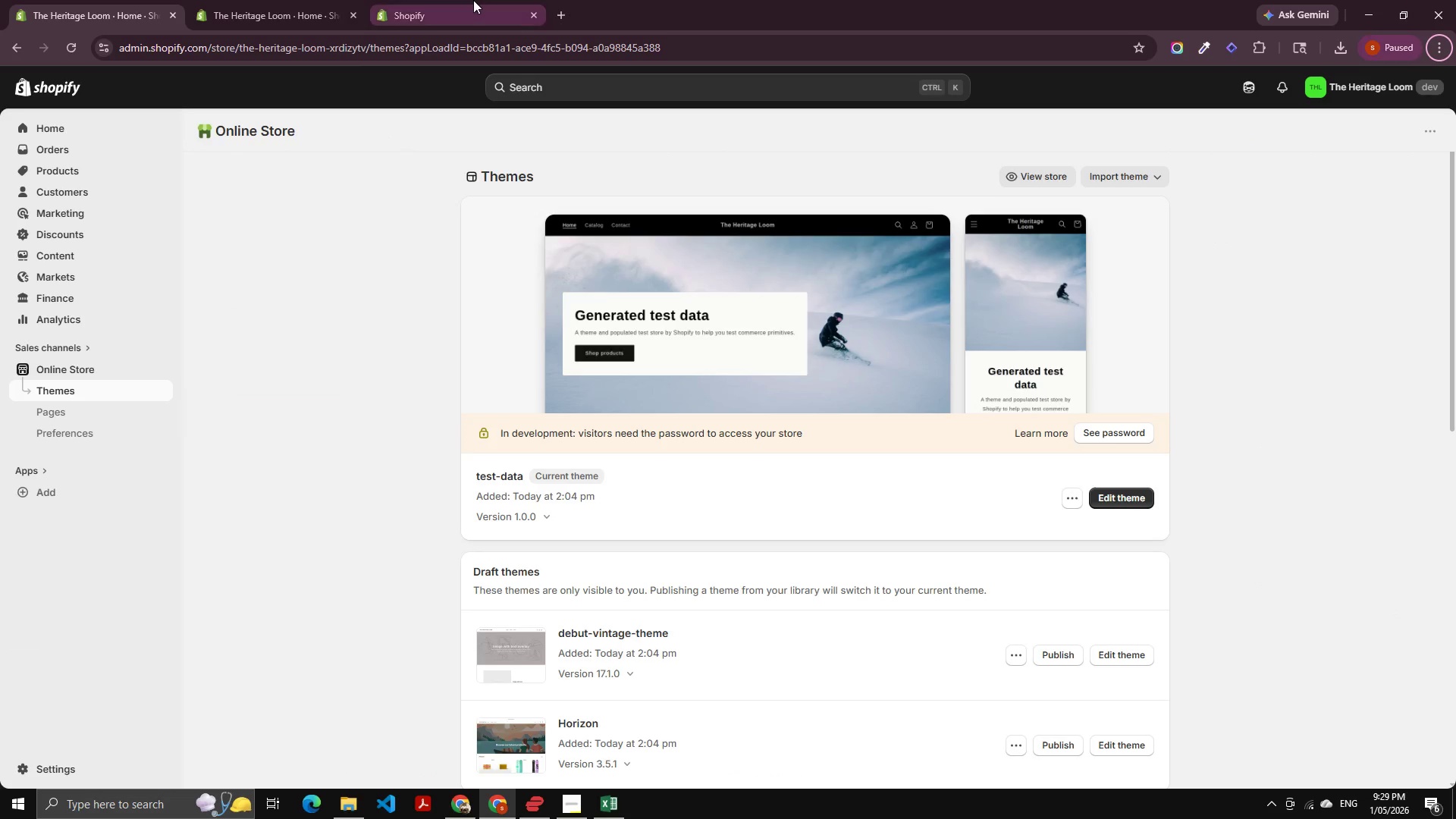 
left_click([473, 0])
 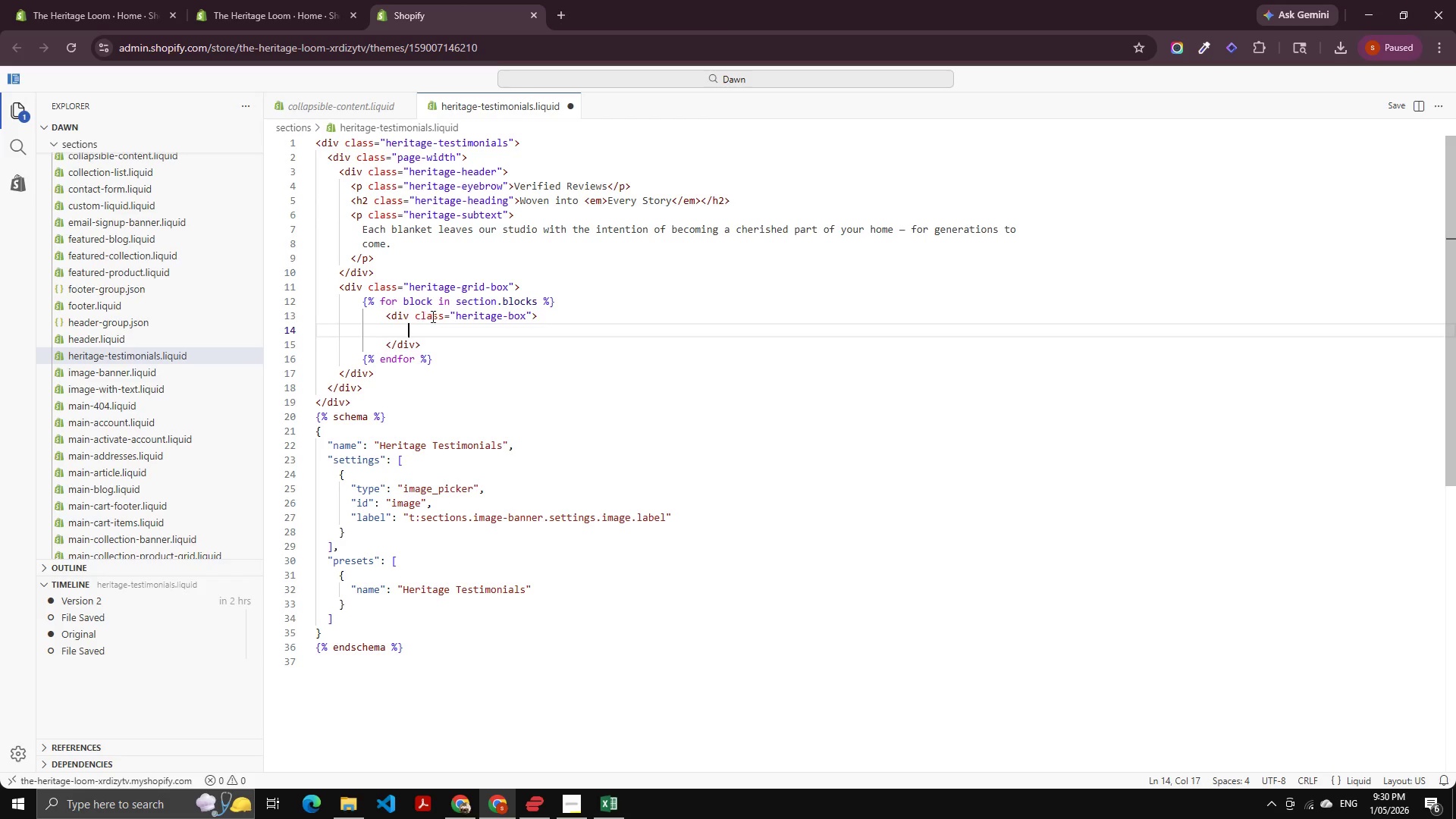 
left_click([436, 318])
 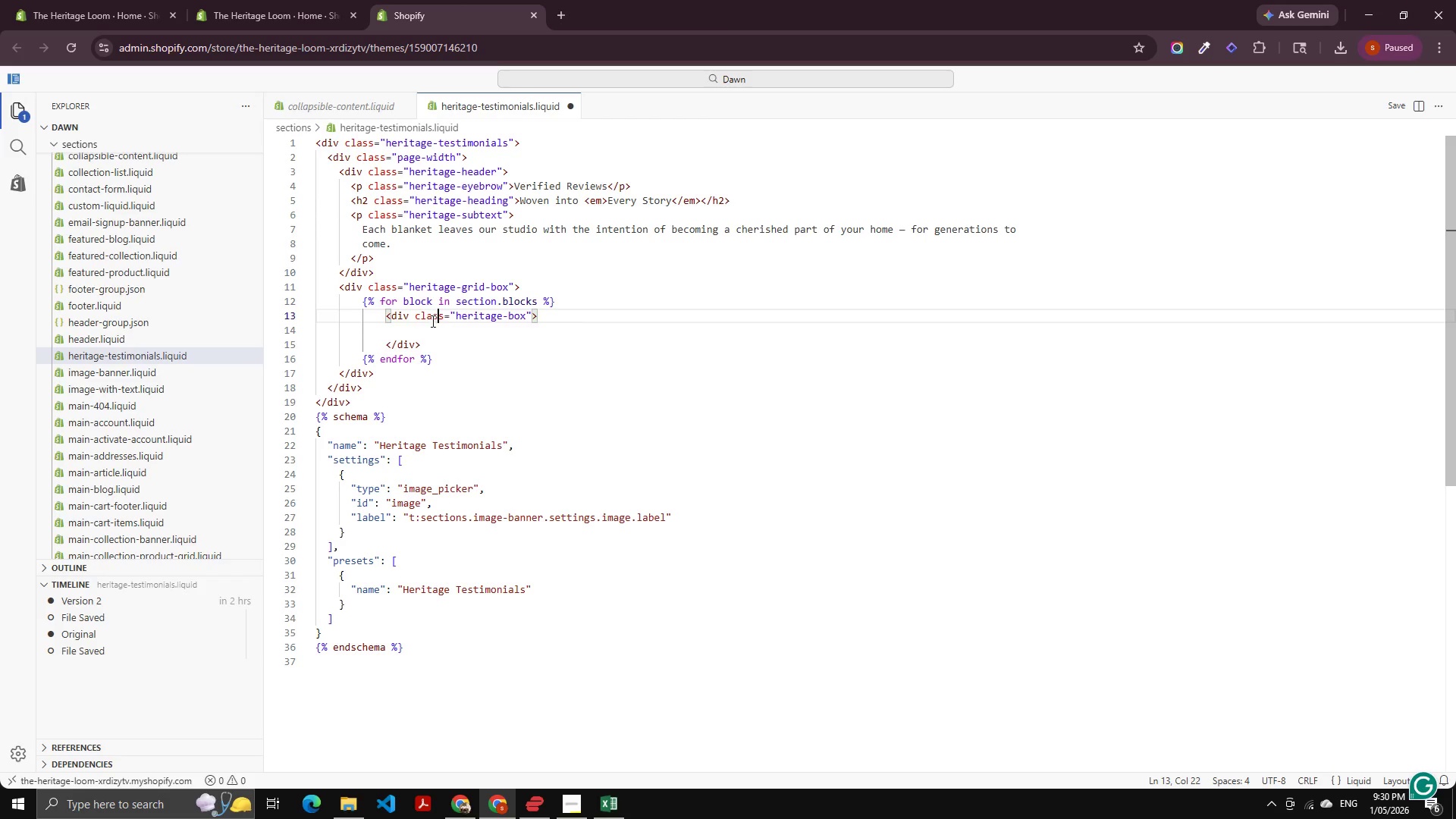 
left_click([428, 326])
 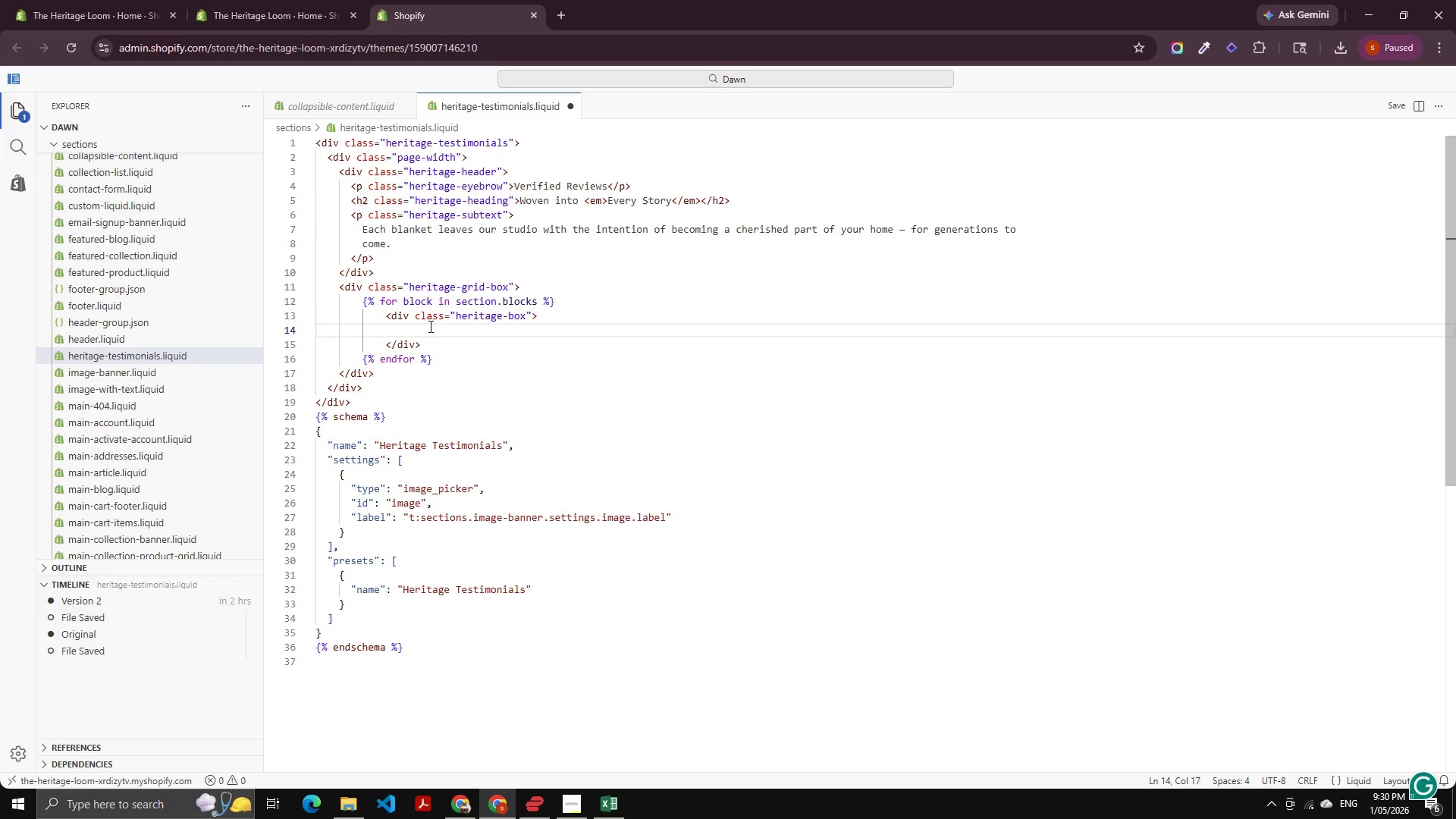 
key(Control+V)
 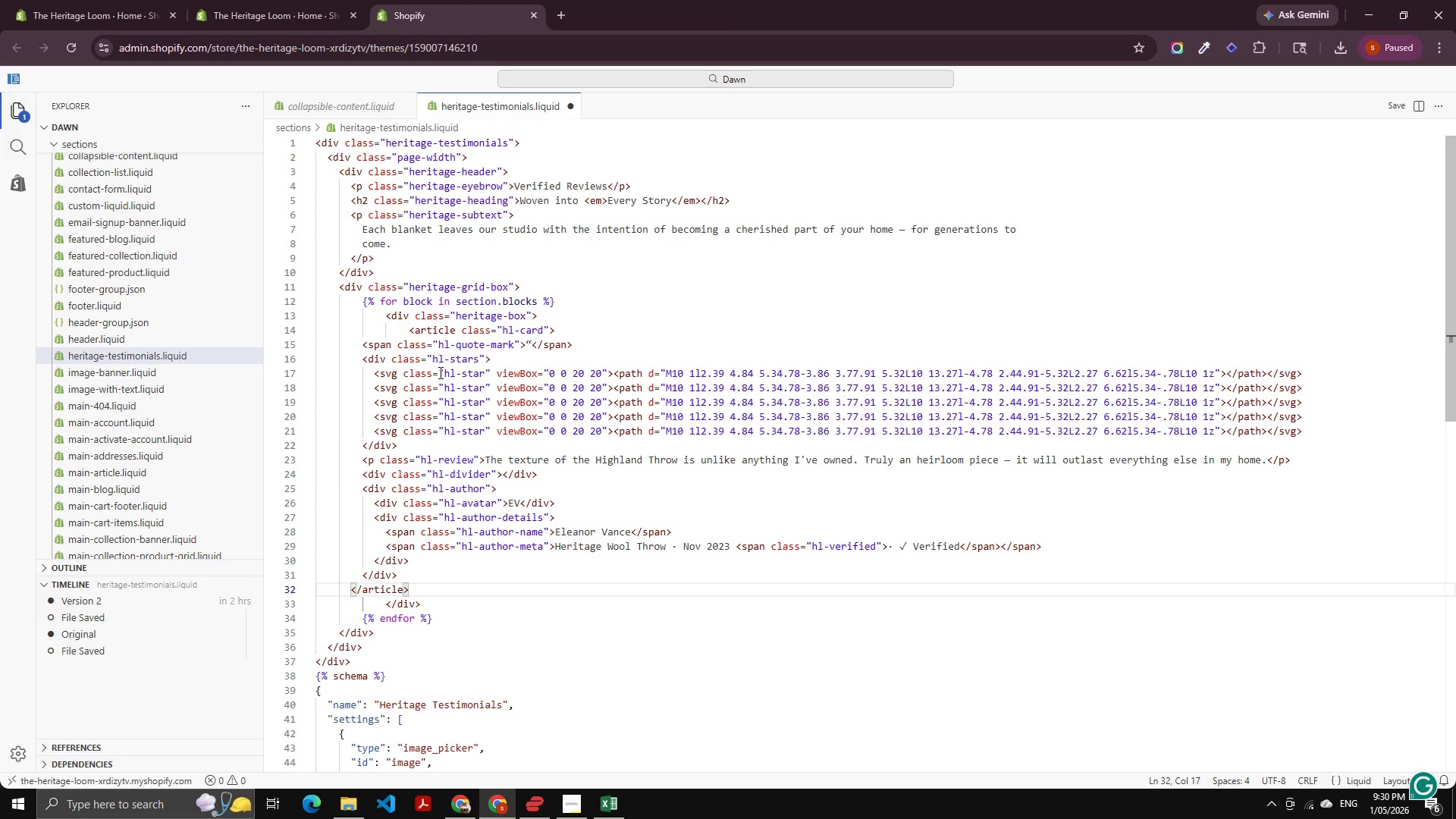 
wait(14.97)
 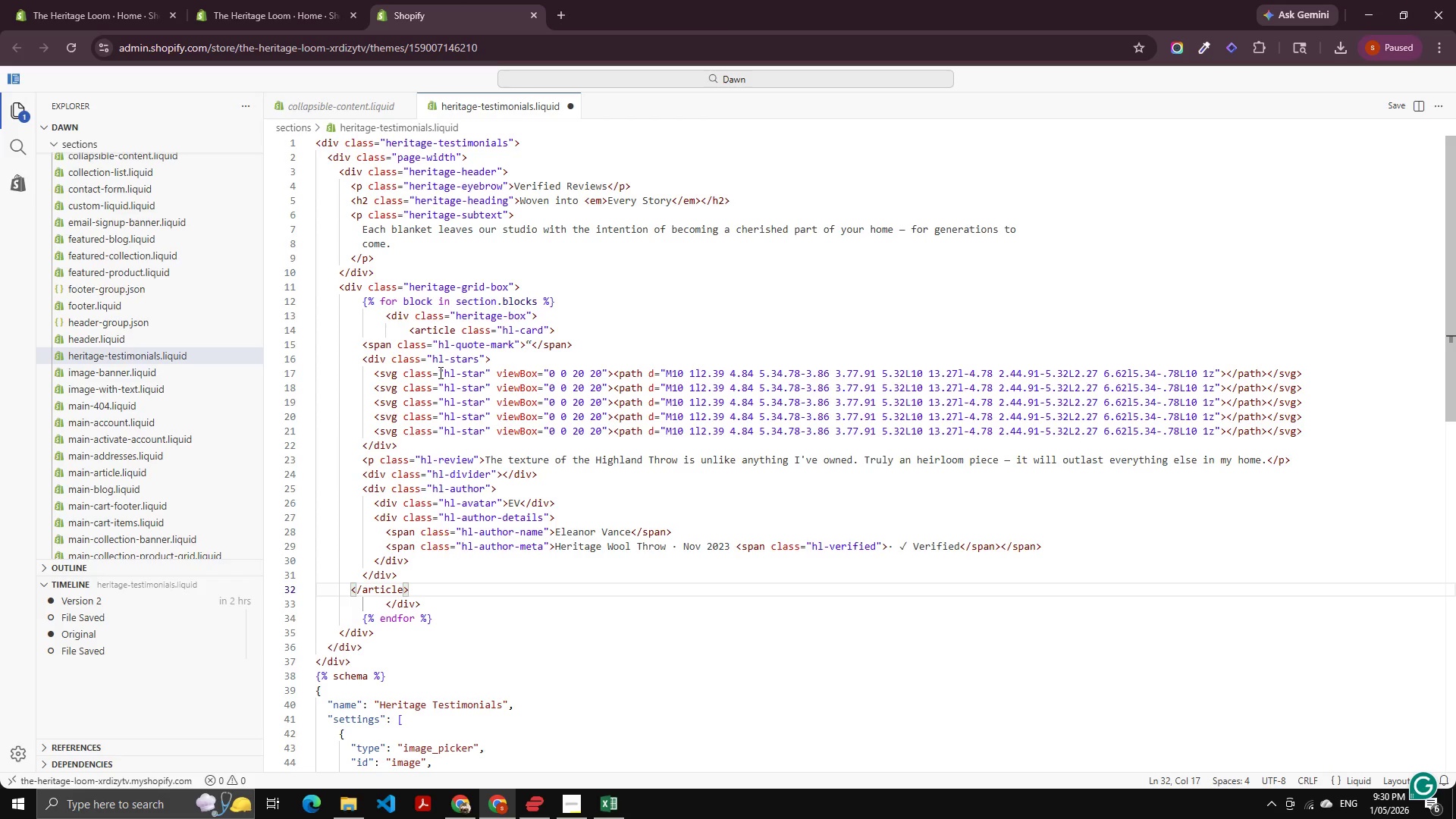 
left_click([456, 314])
 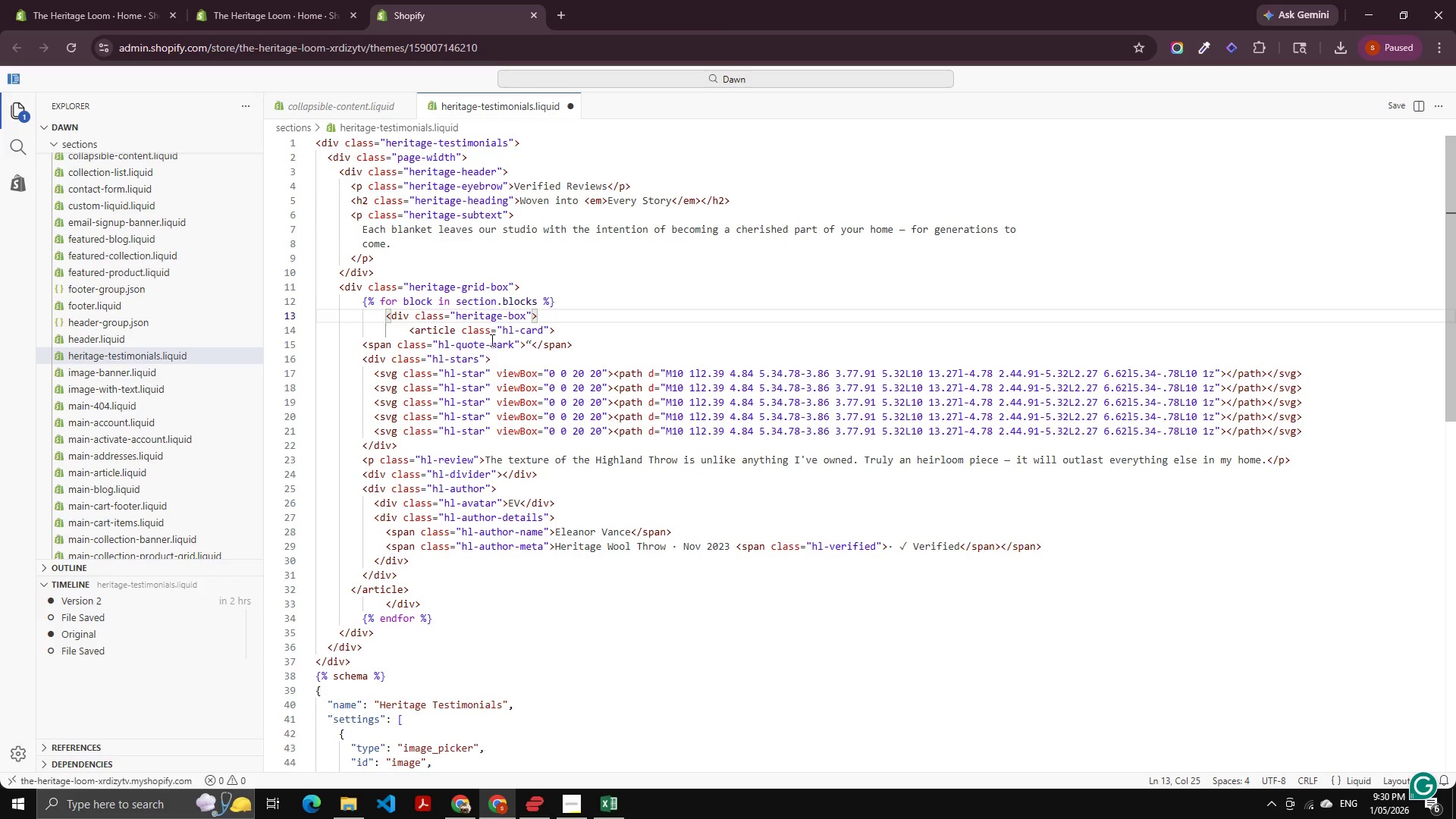 
key(ArrowLeft)
 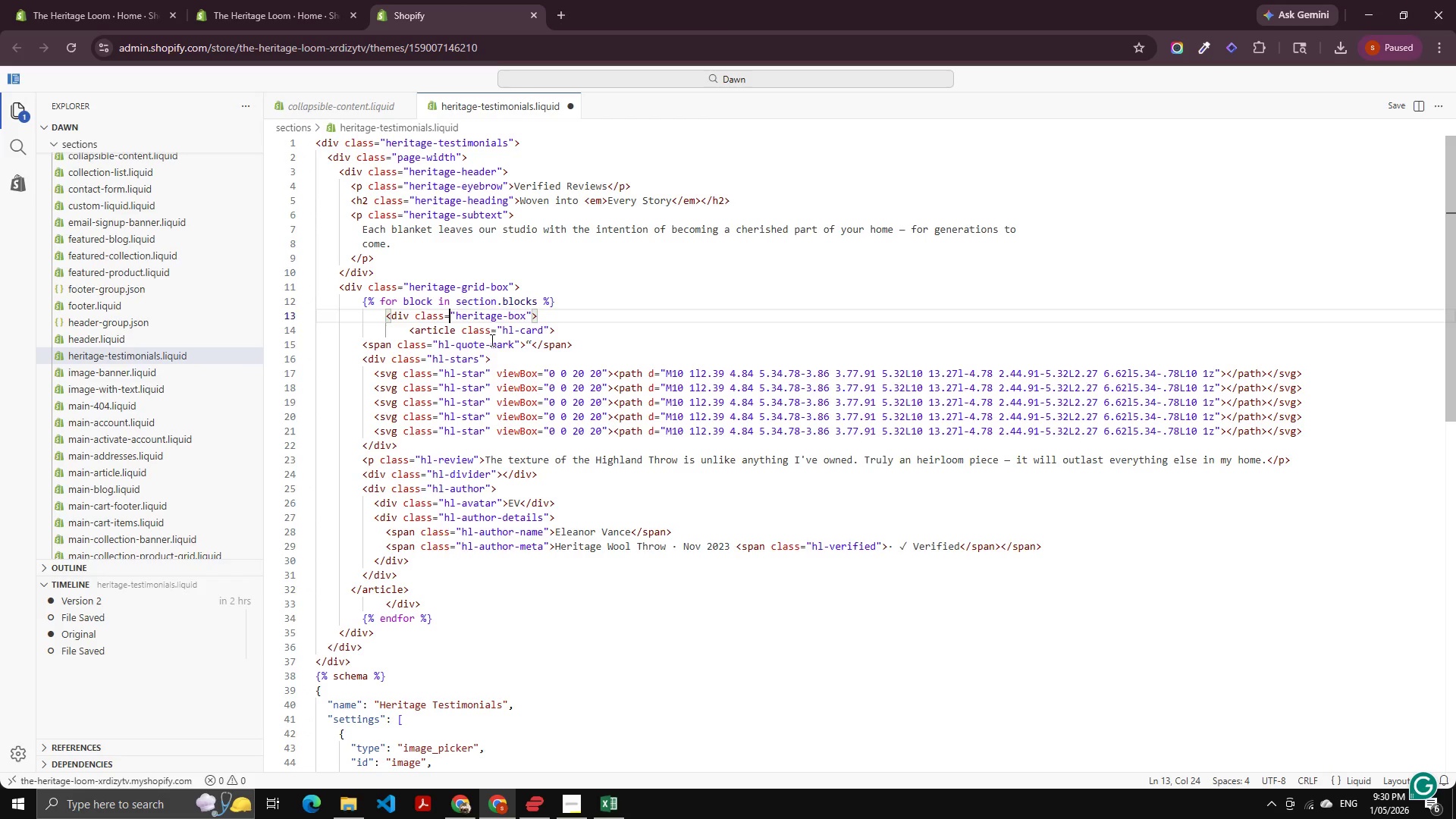 
key(Control+ControlLeft)
 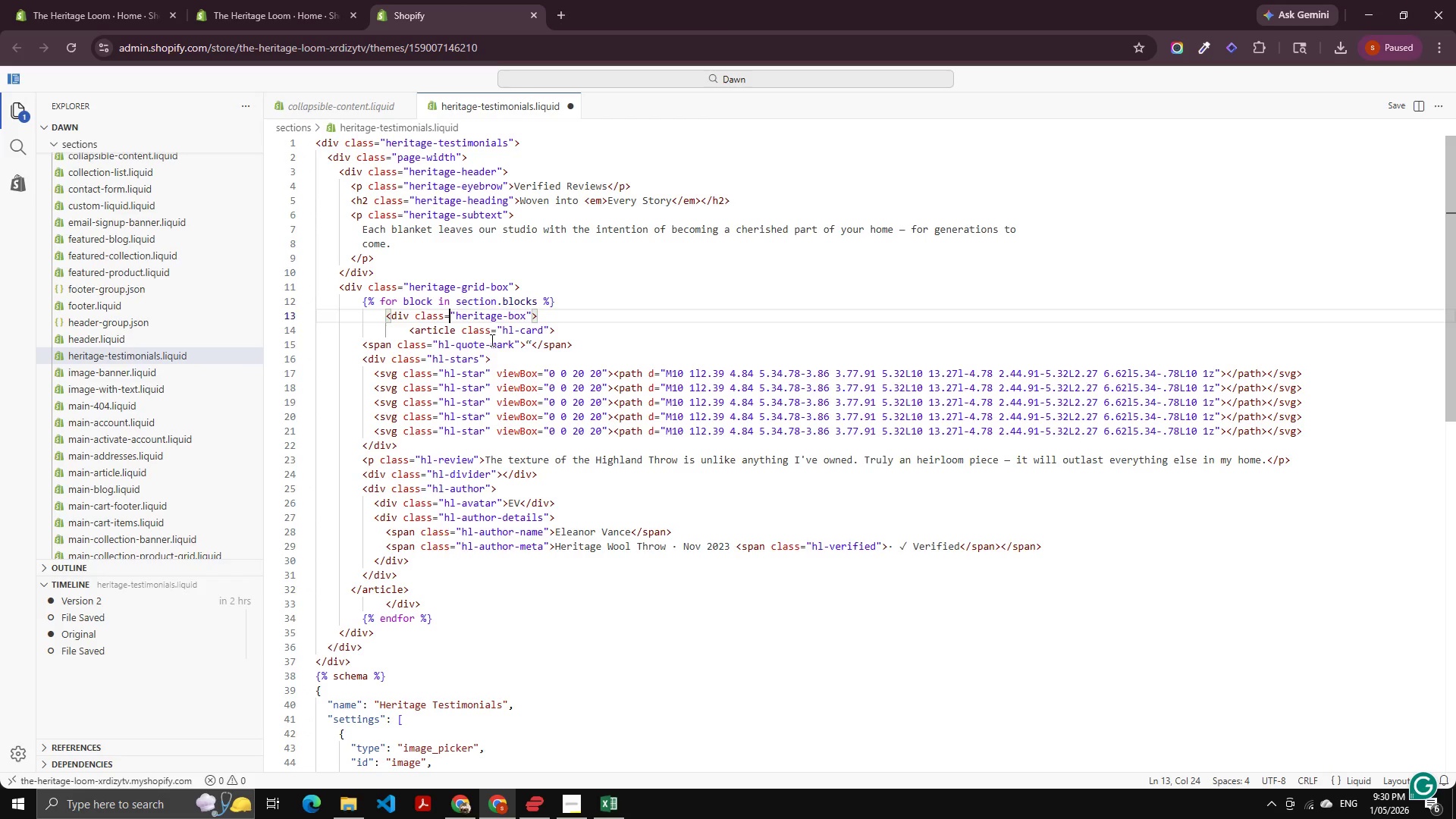 
key(Control+Shift+ShiftLeft)
 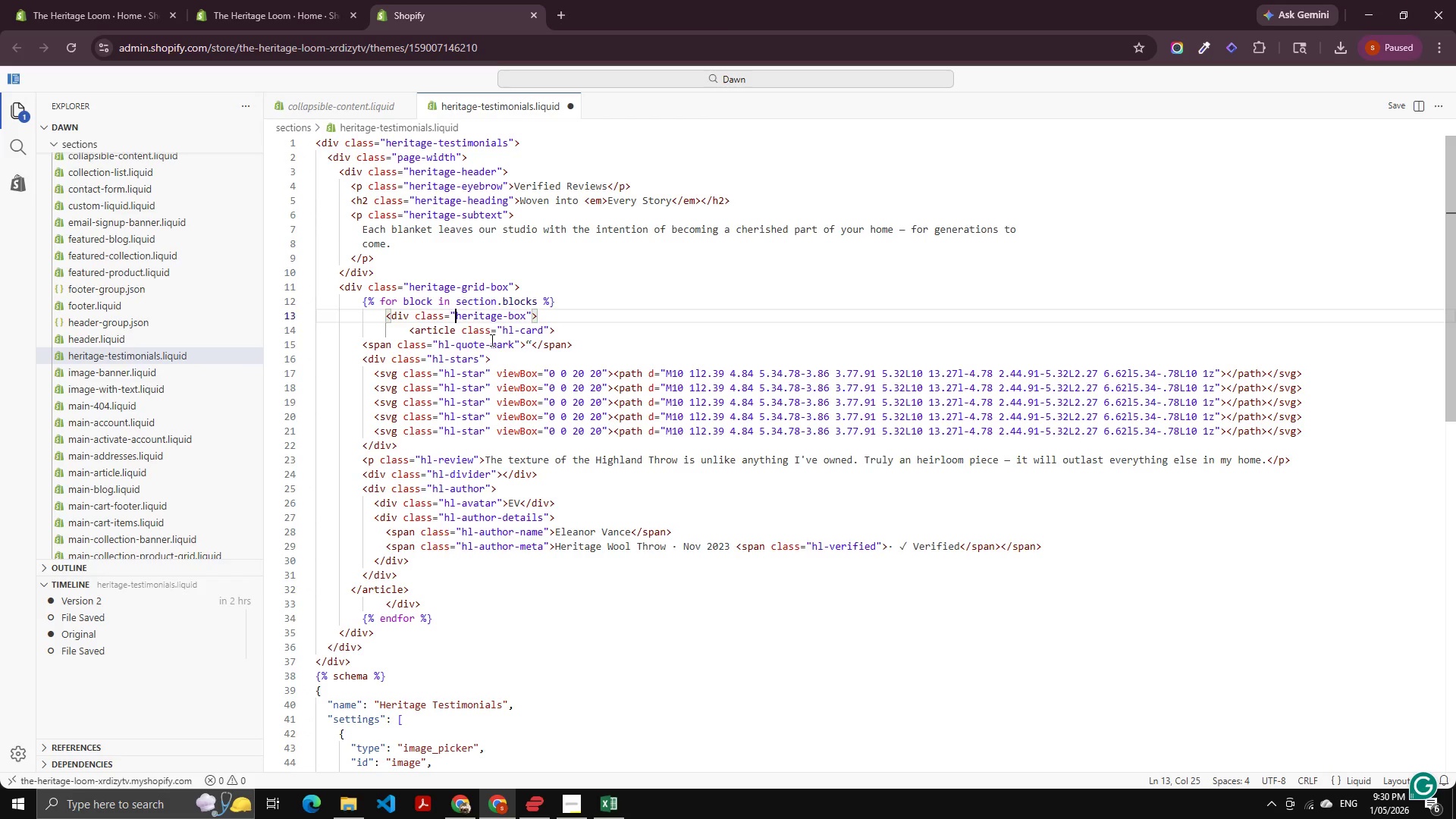 
key(ArrowRight)
 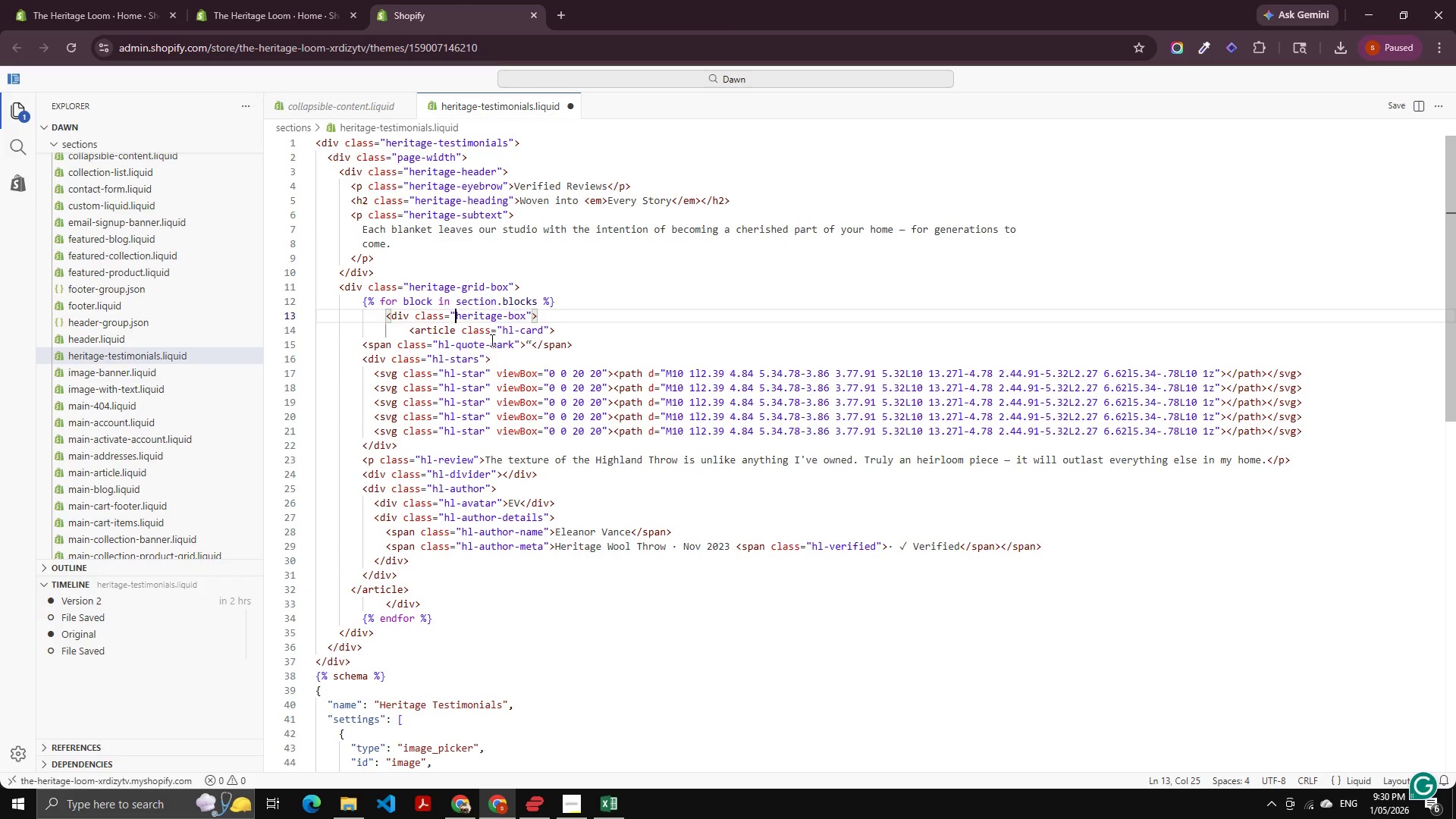 
key(Control+Shift+ArrowRight)
 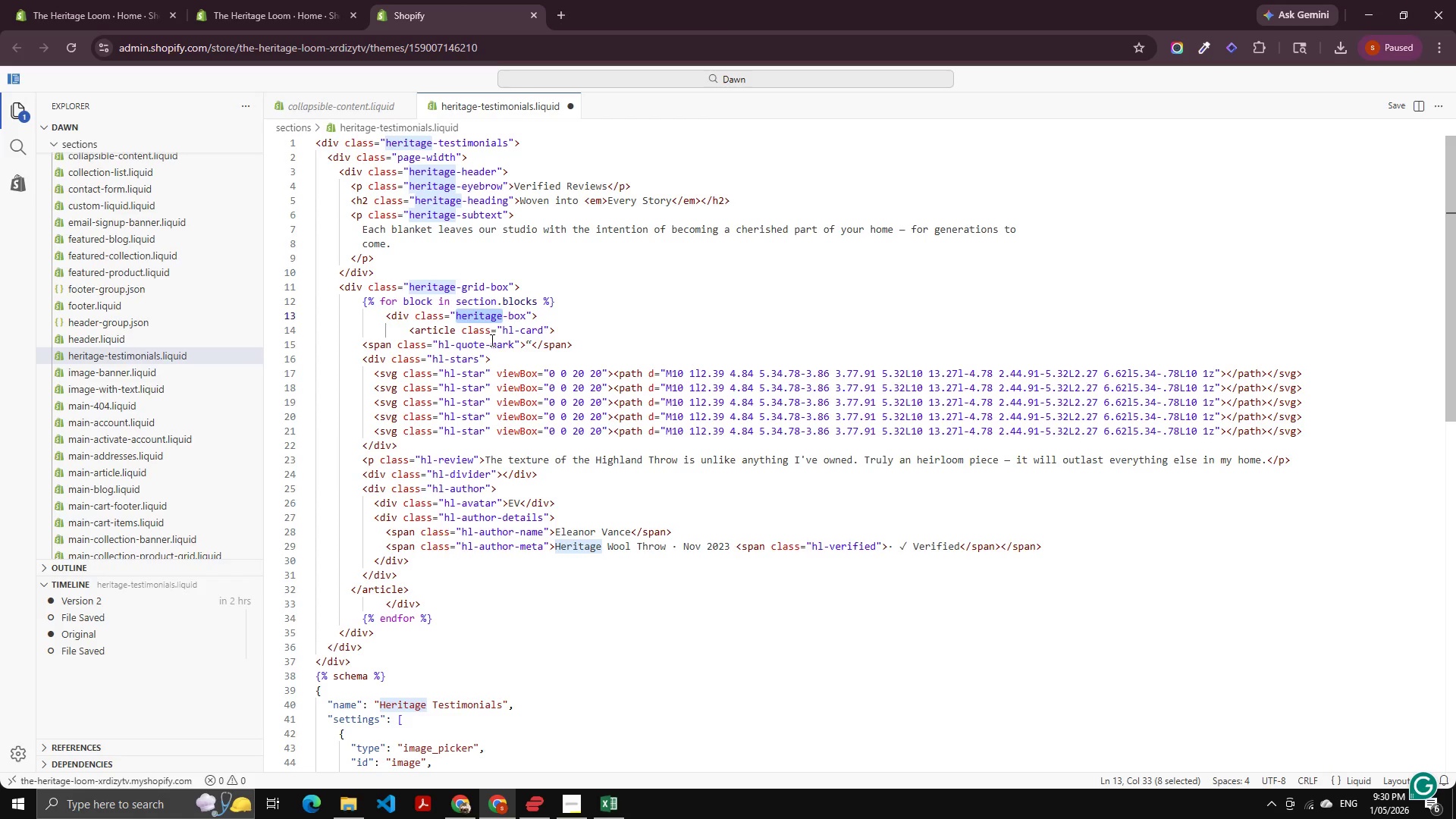 
key(Control+C)
 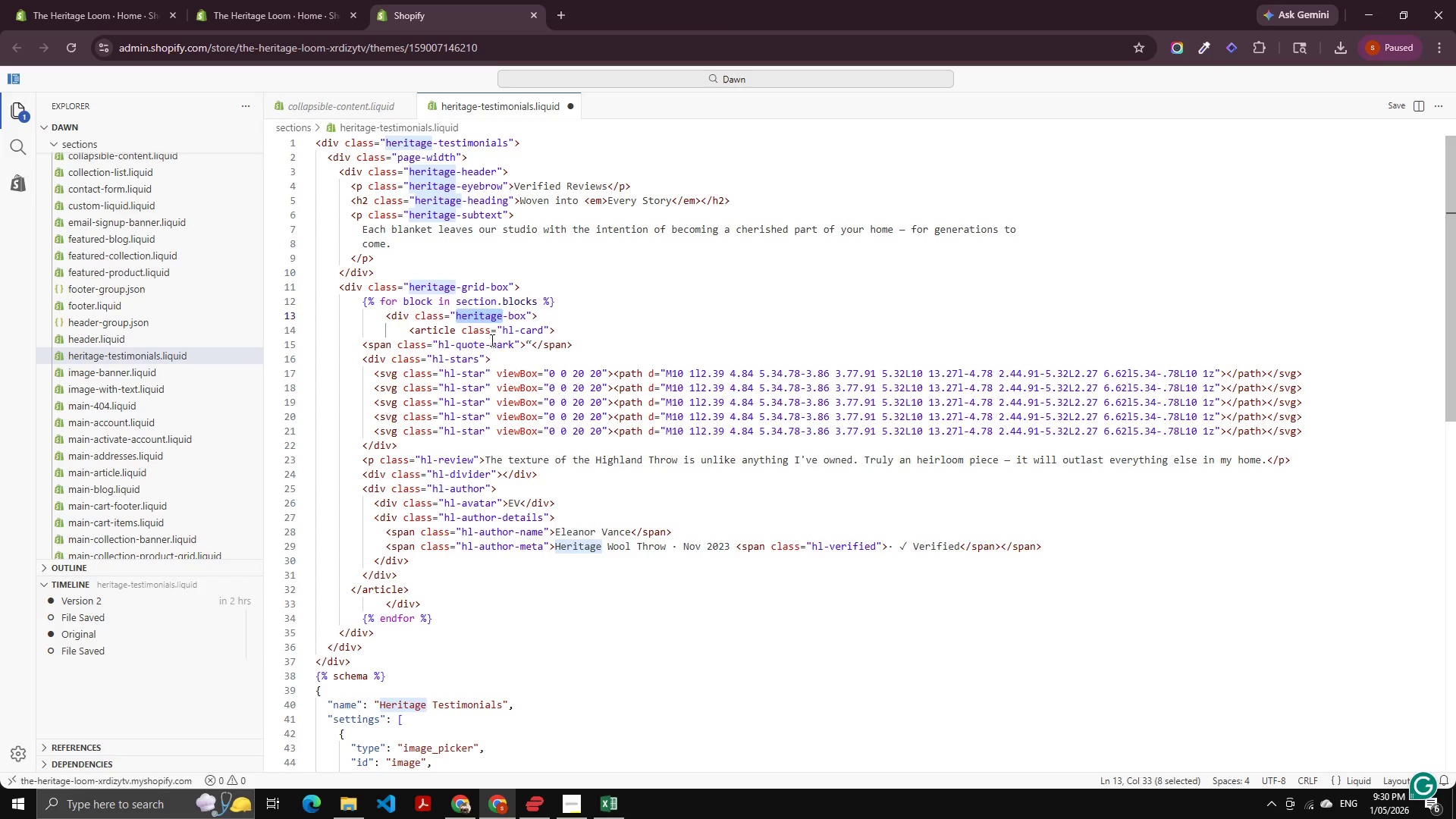 
key(ArrowDown)
 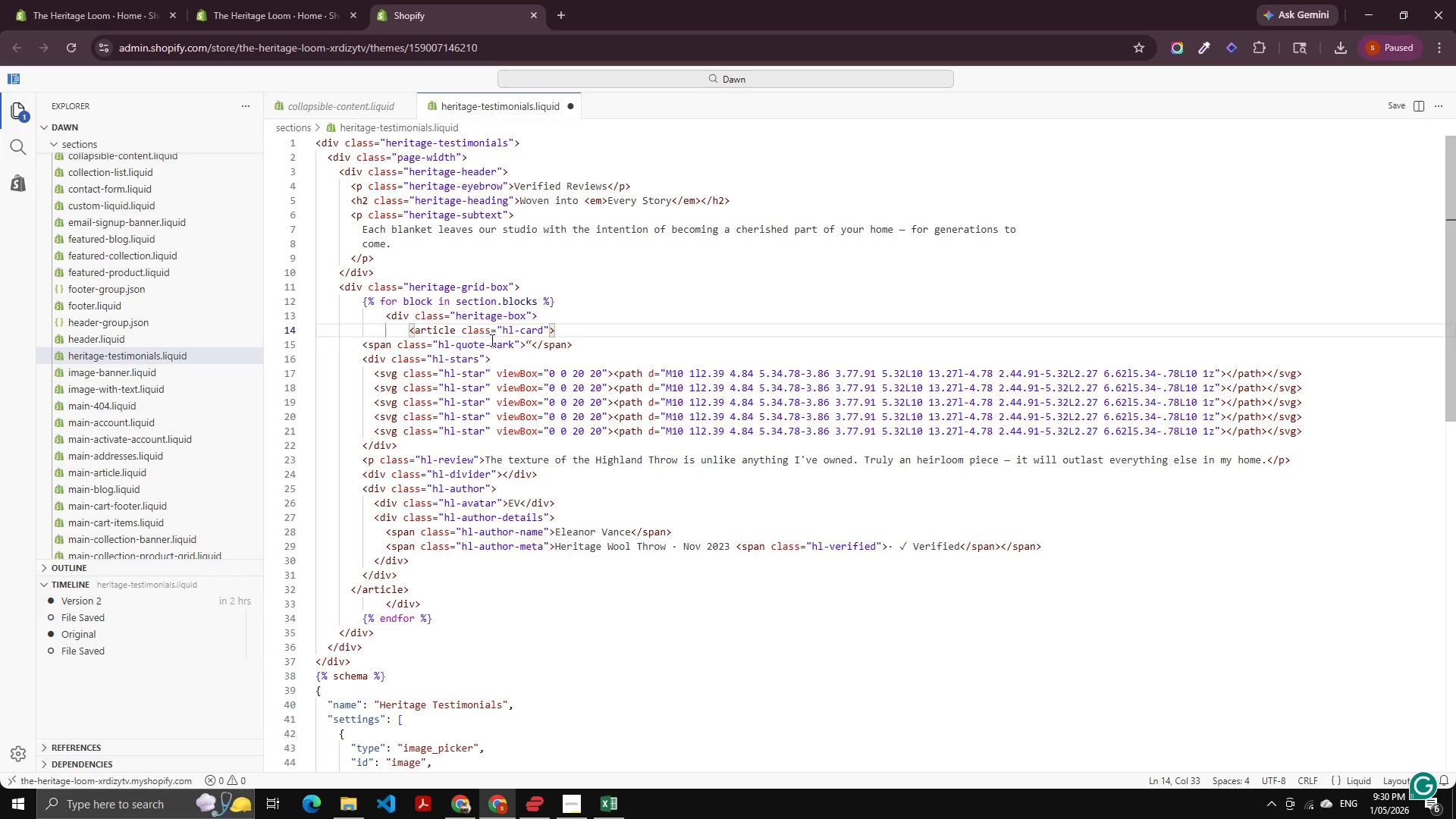 
key(ArrowDown)
 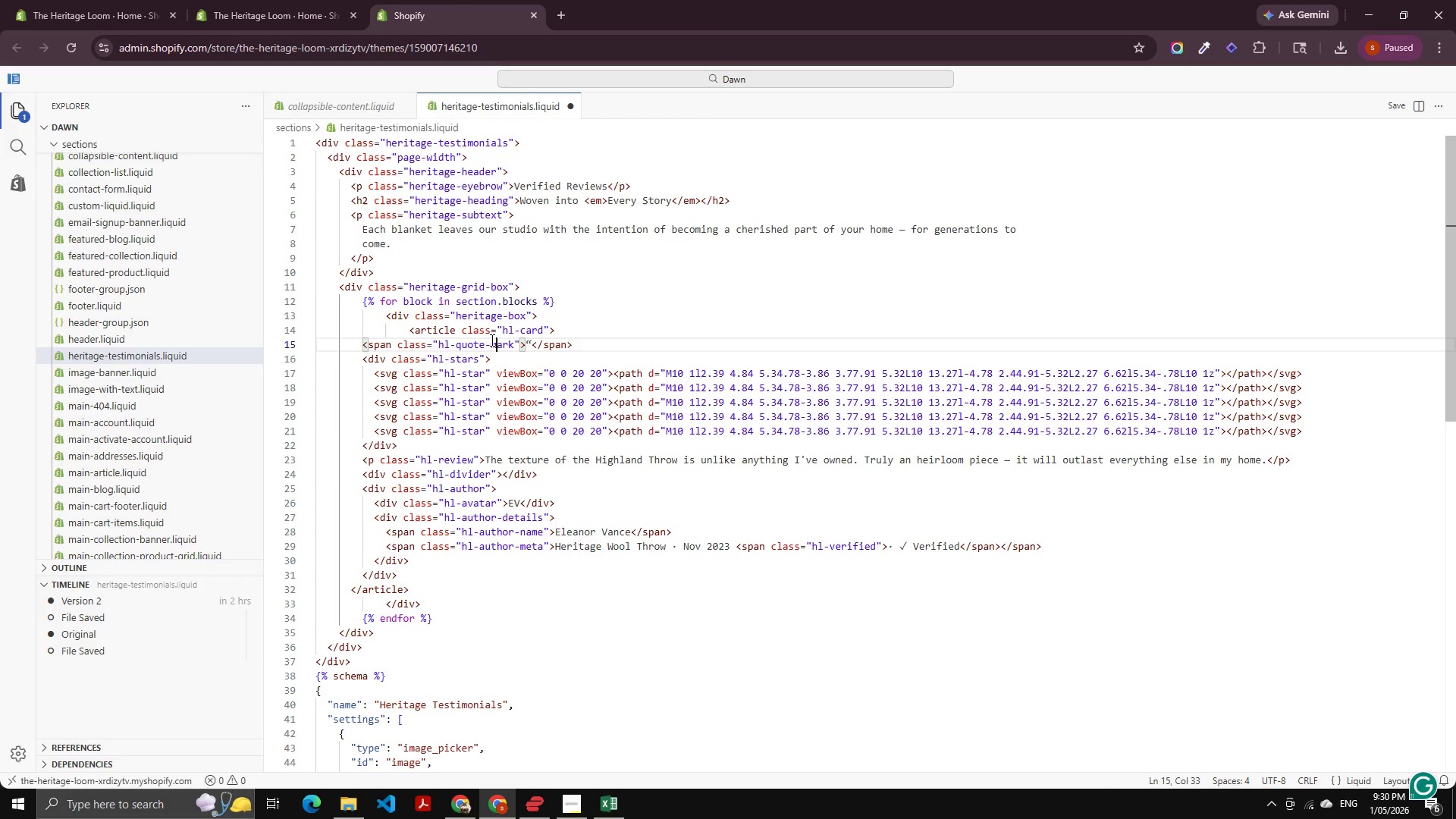 
key(ArrowLeft)
 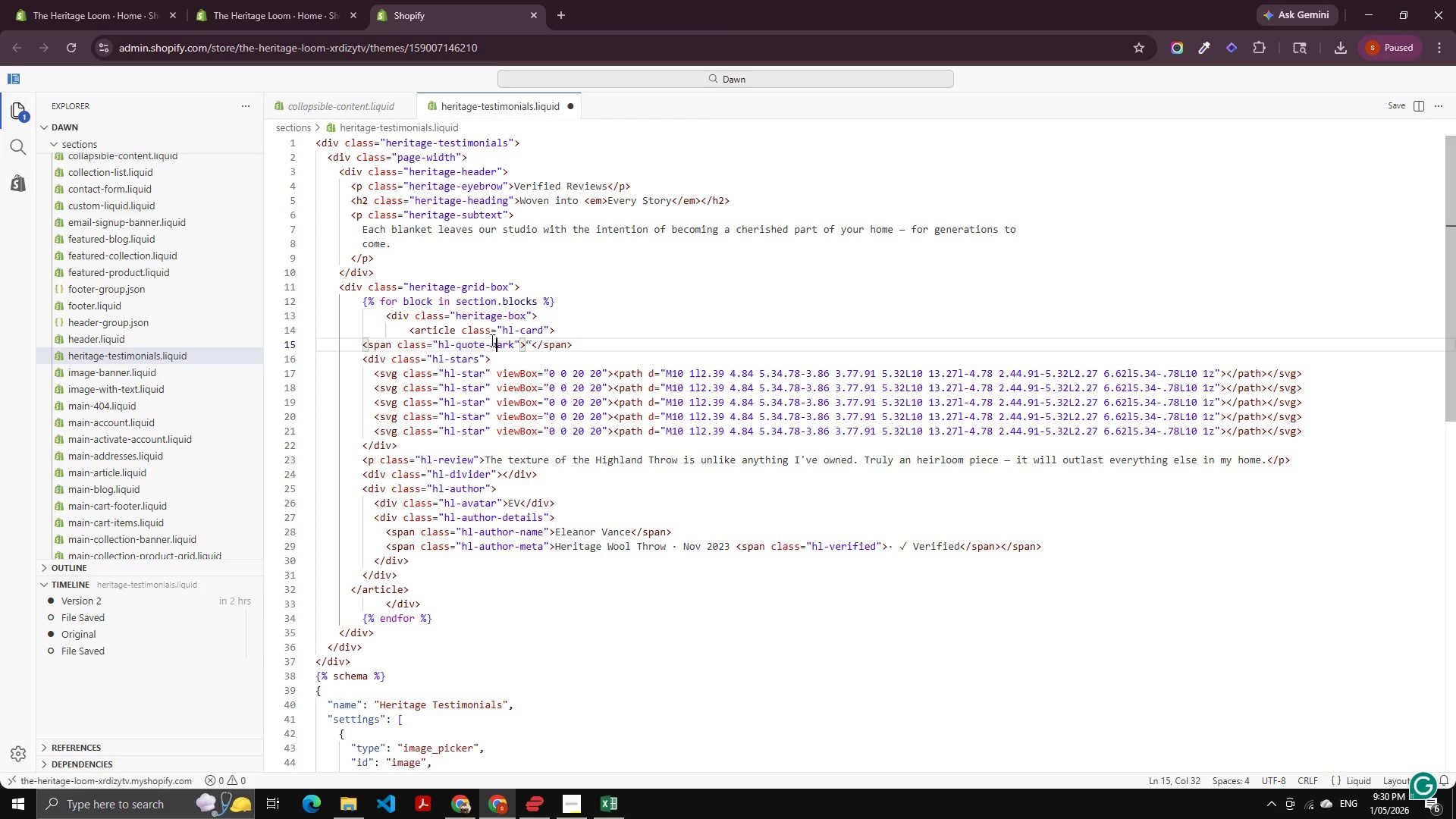 
key(ArrowLeft)
 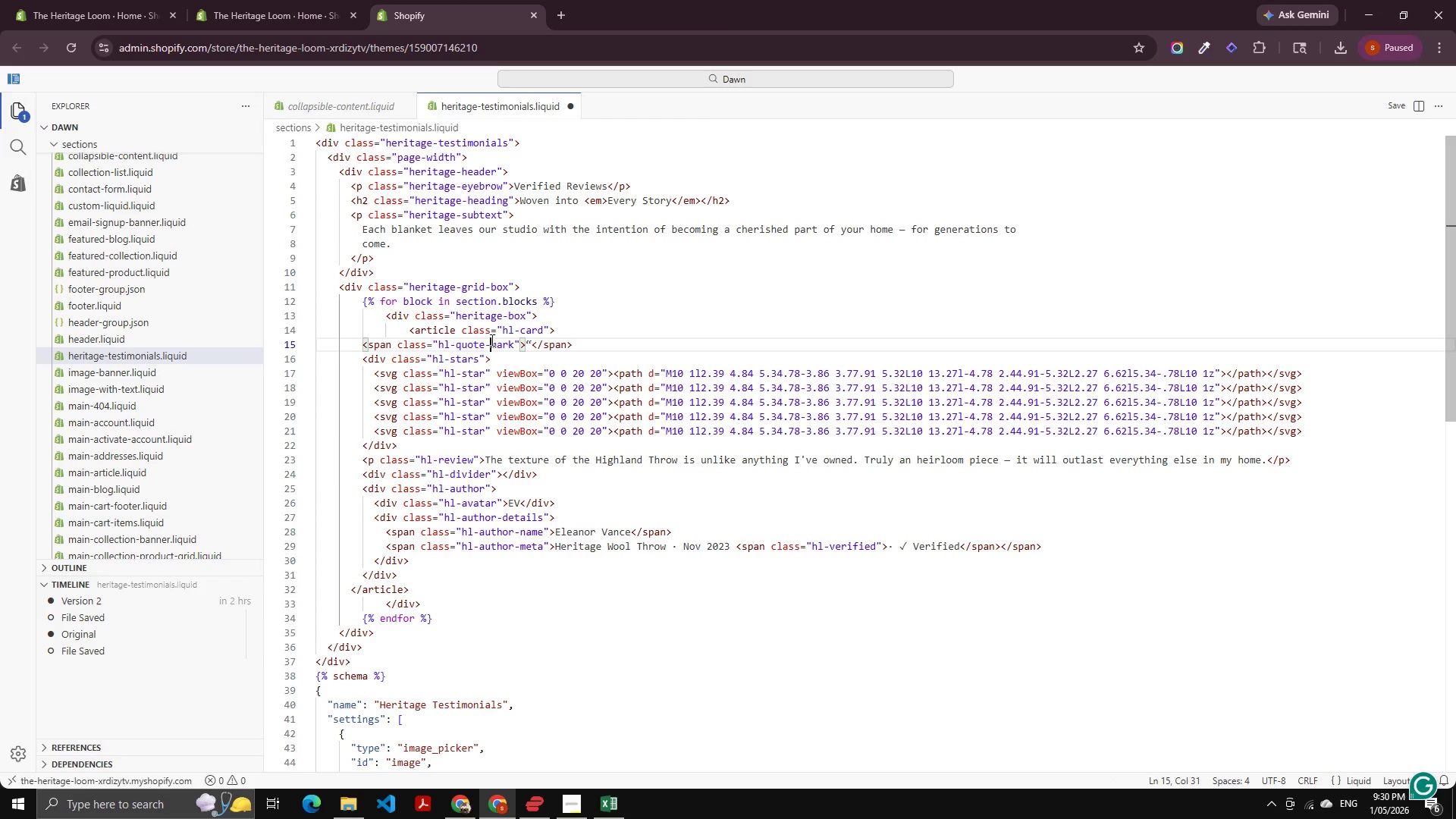 
key(ArrowLeft)
 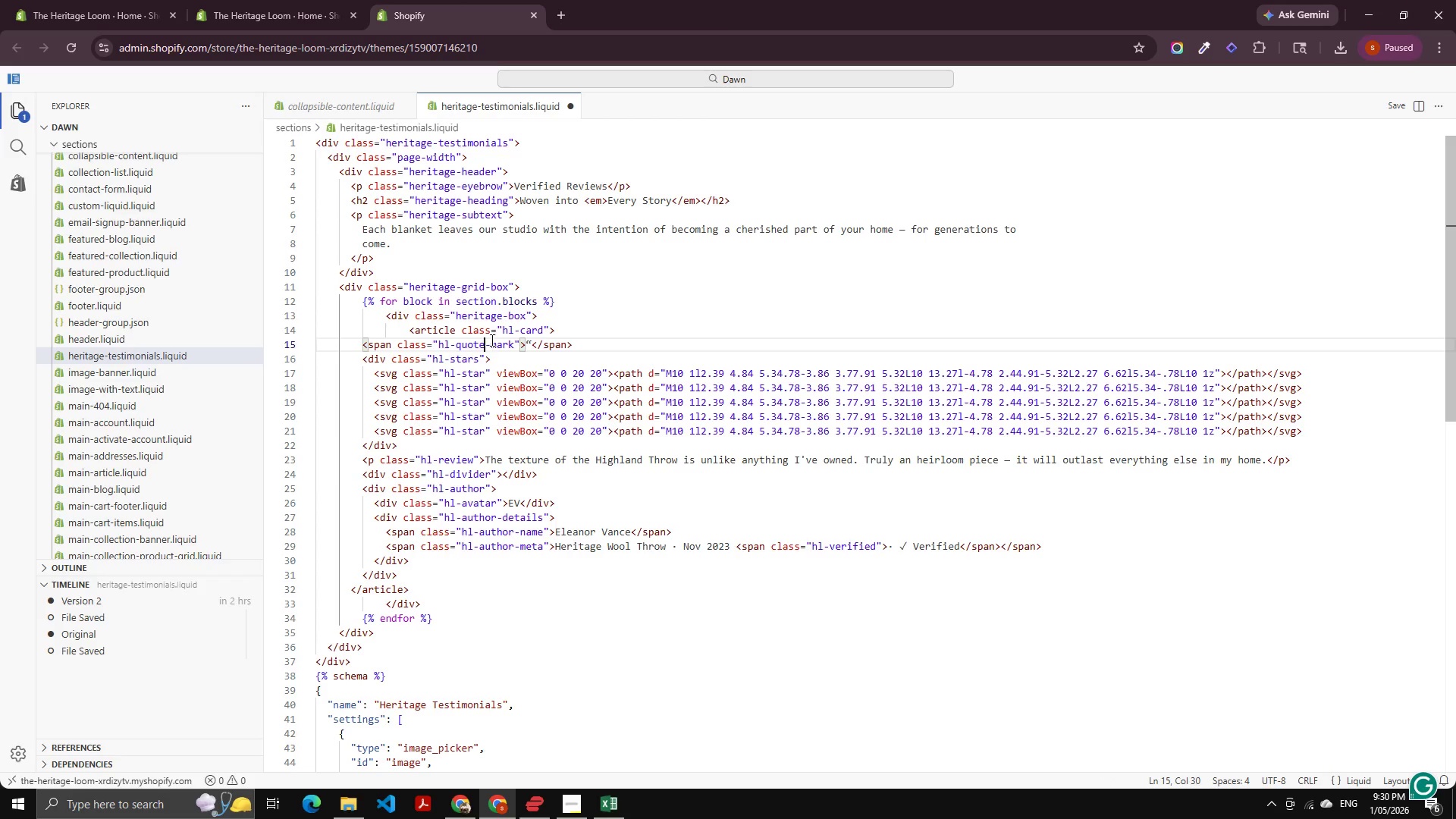 
key(ArrowLeft)
 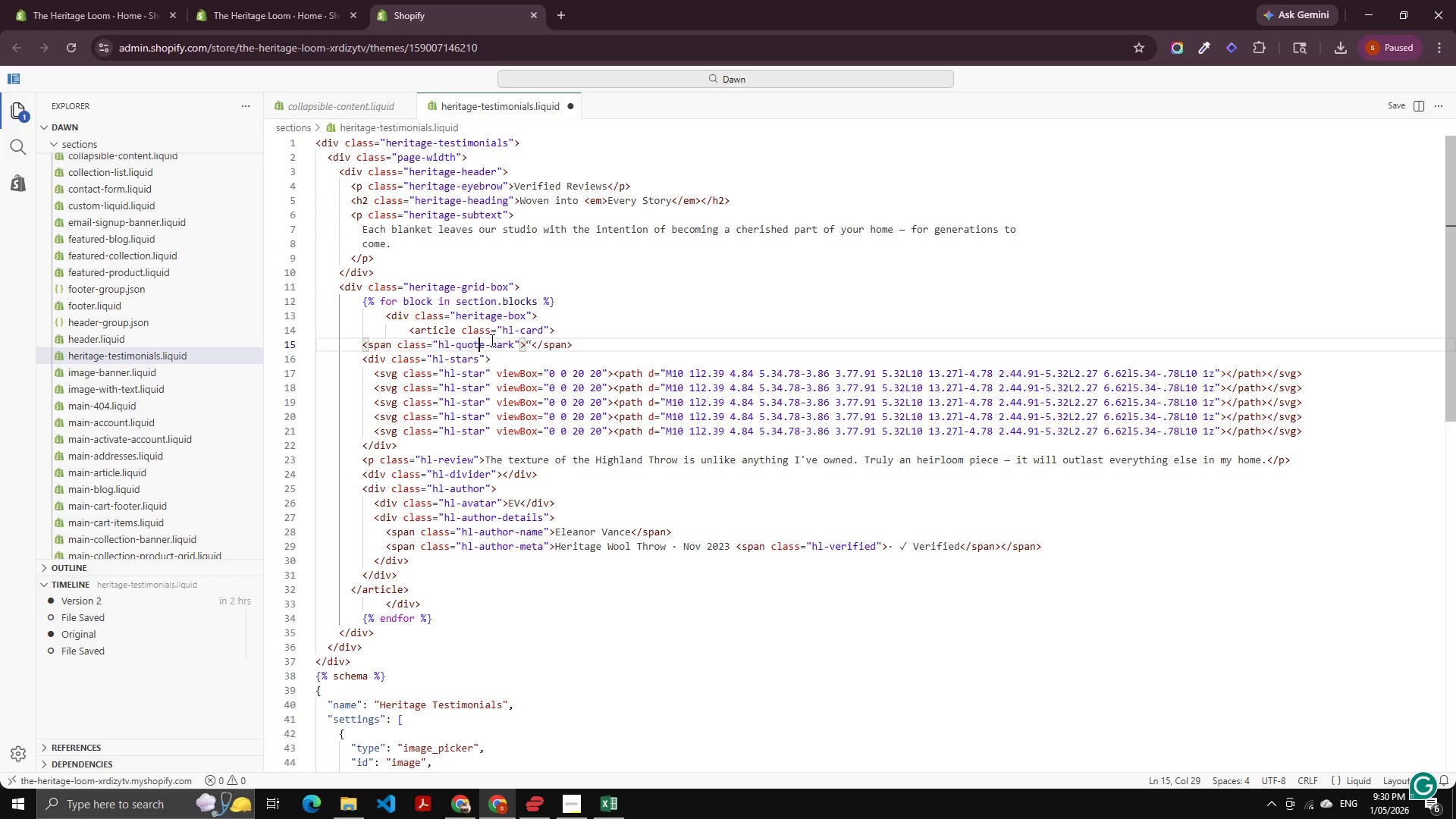 
key(ArrowLeft)
 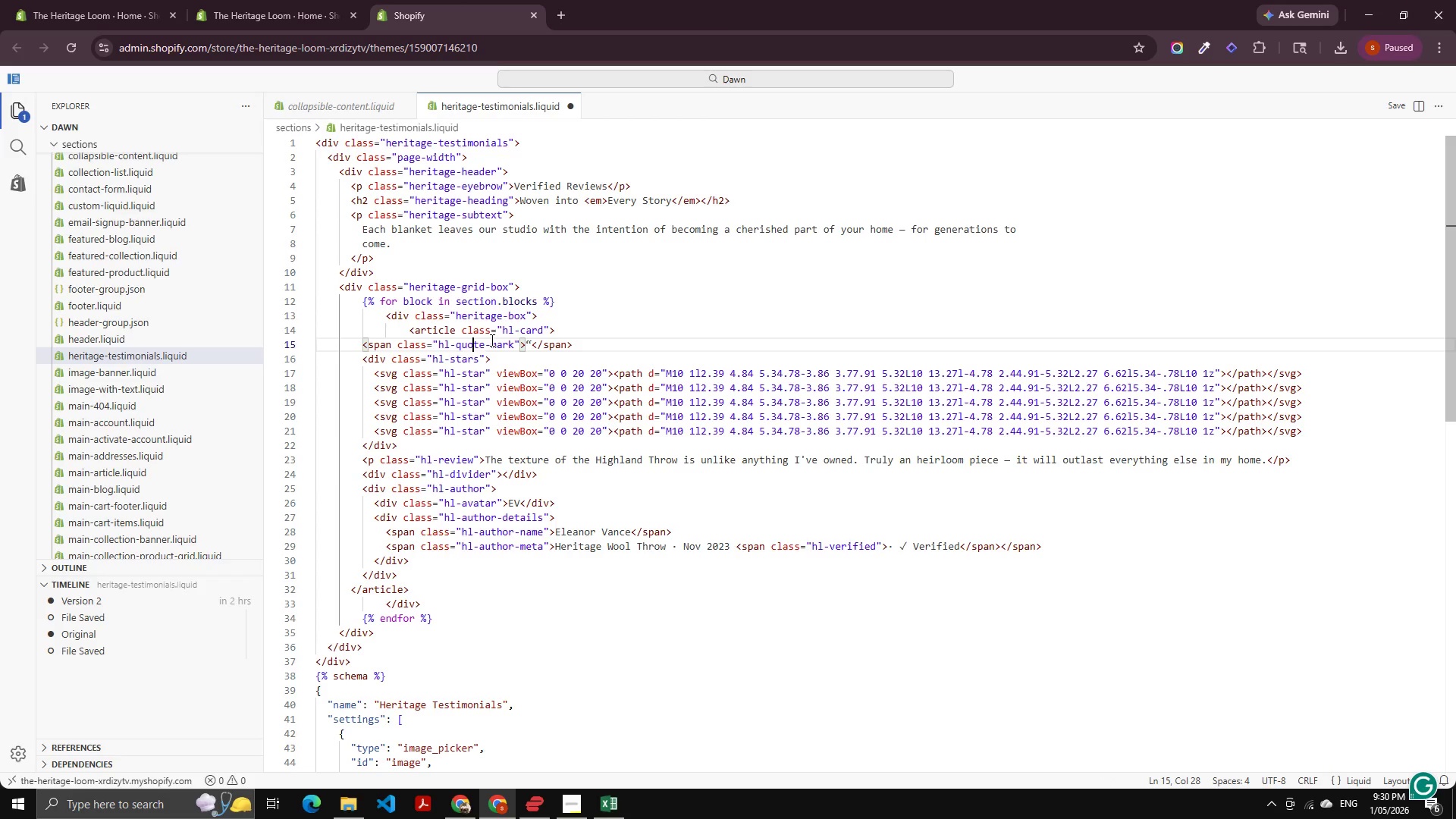 
key(ArrowLeft)
 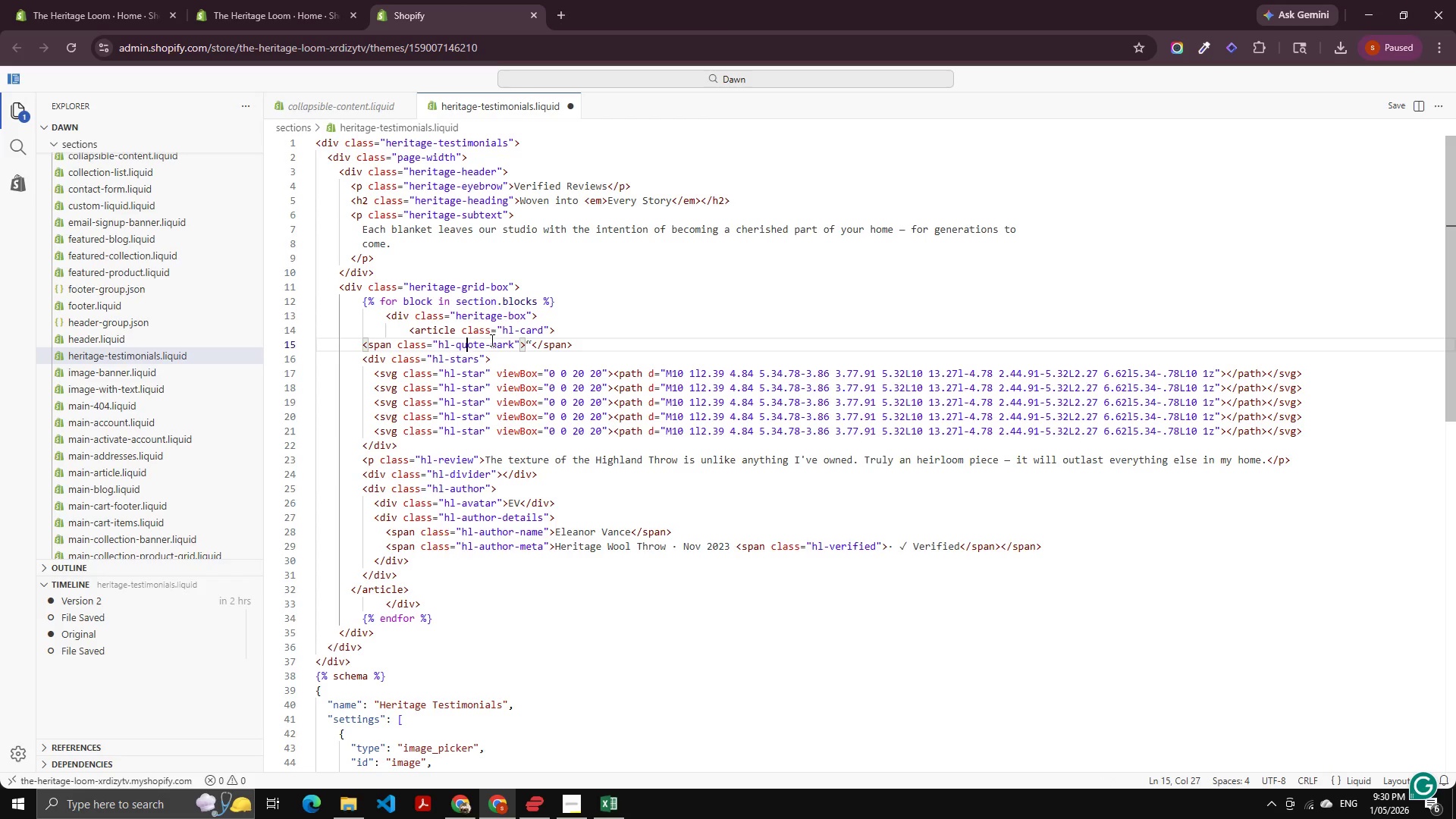 
key(ArrowLeft)
 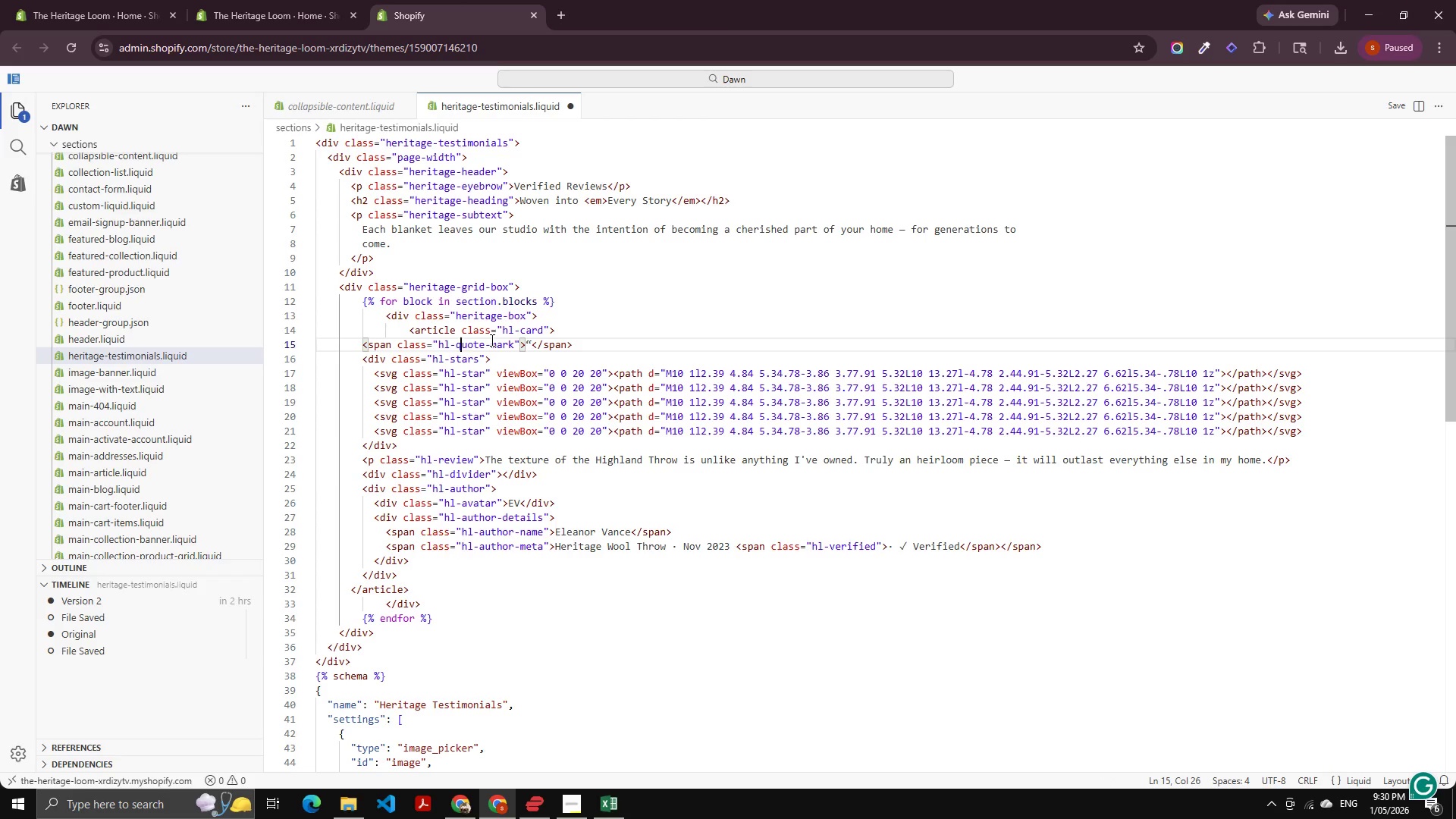 
key(ArrowLeft)
 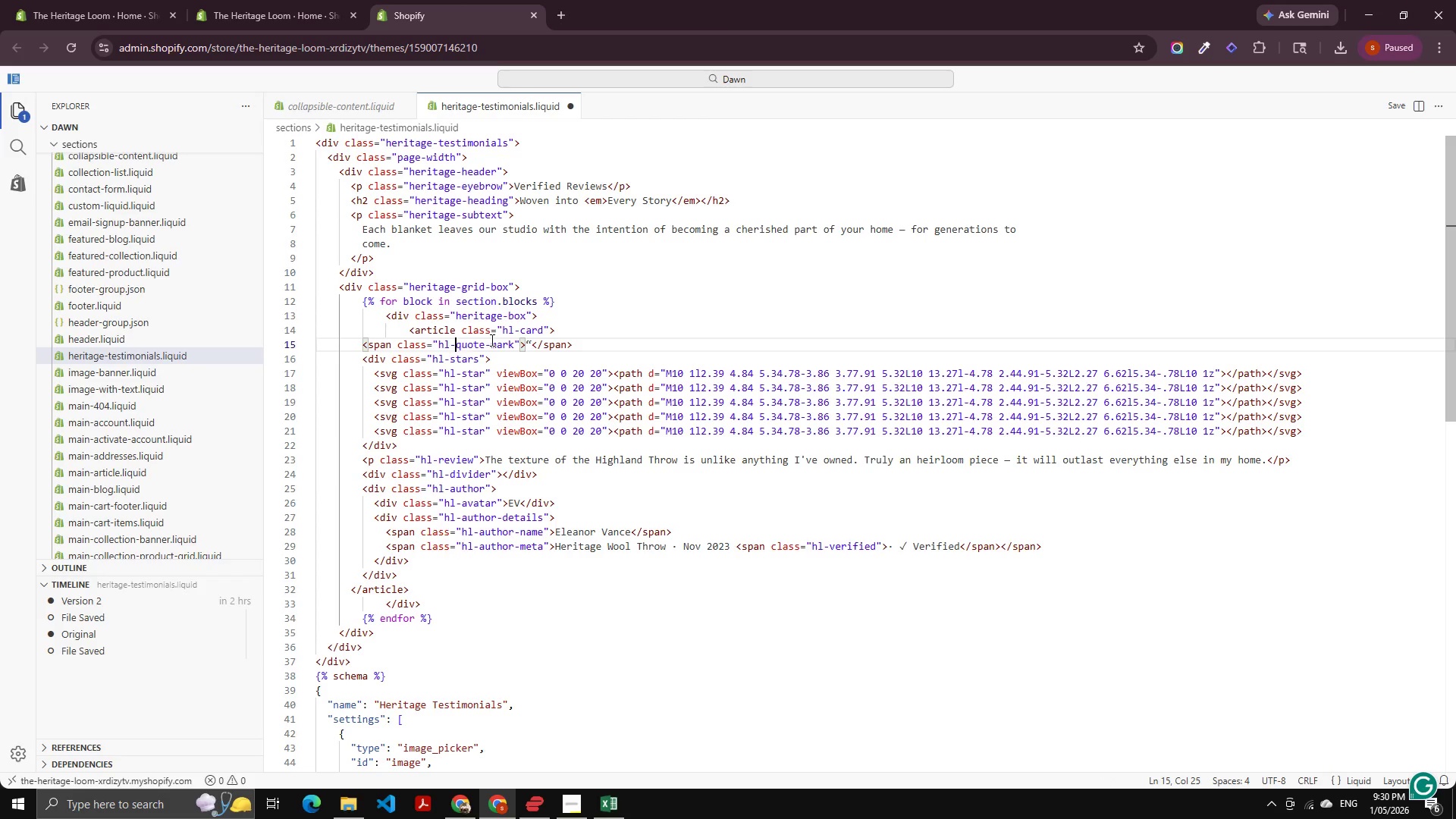 
key(ArrowLeft)
 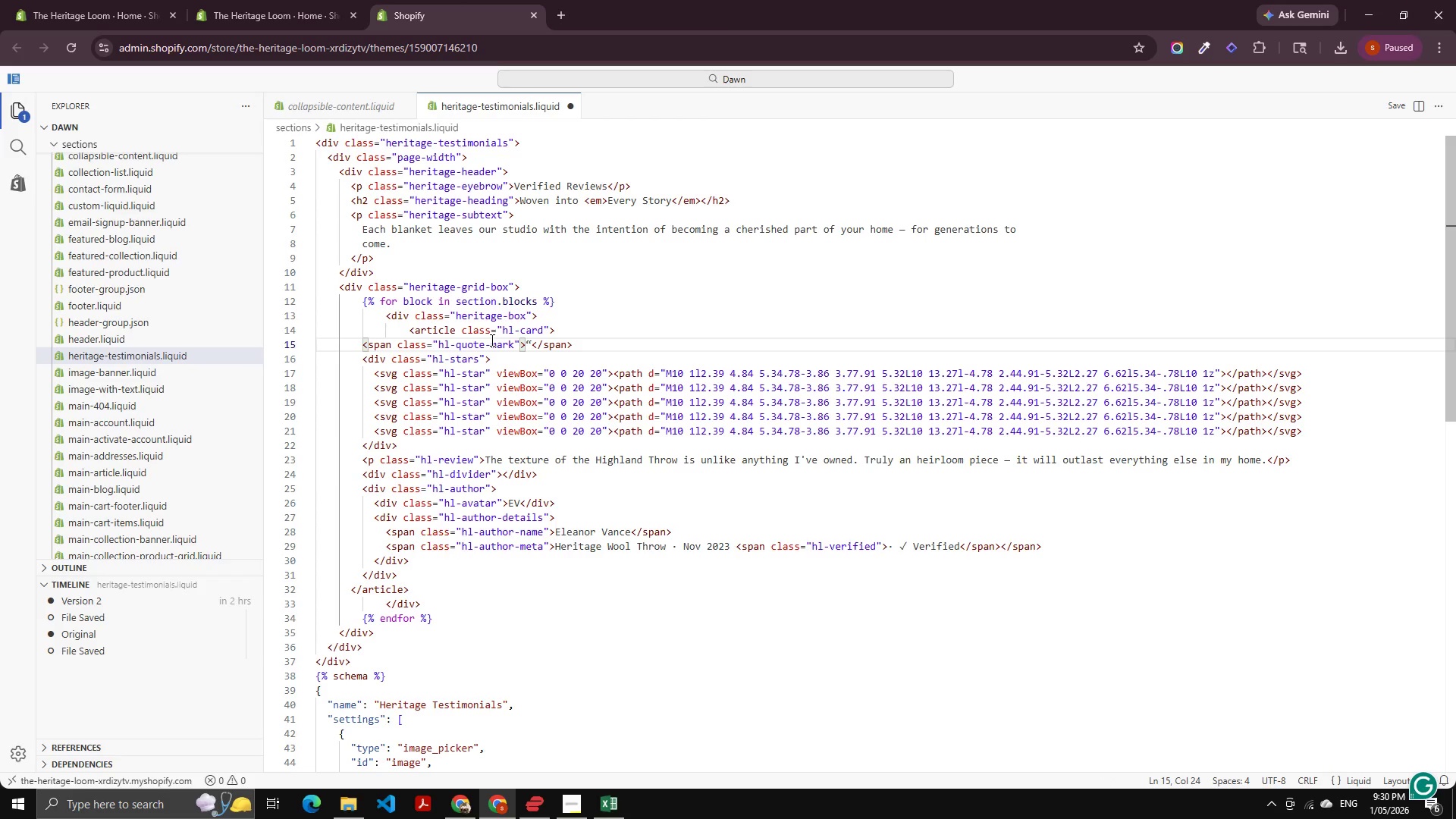 
key(Control+Shift+ArrowLeft)
 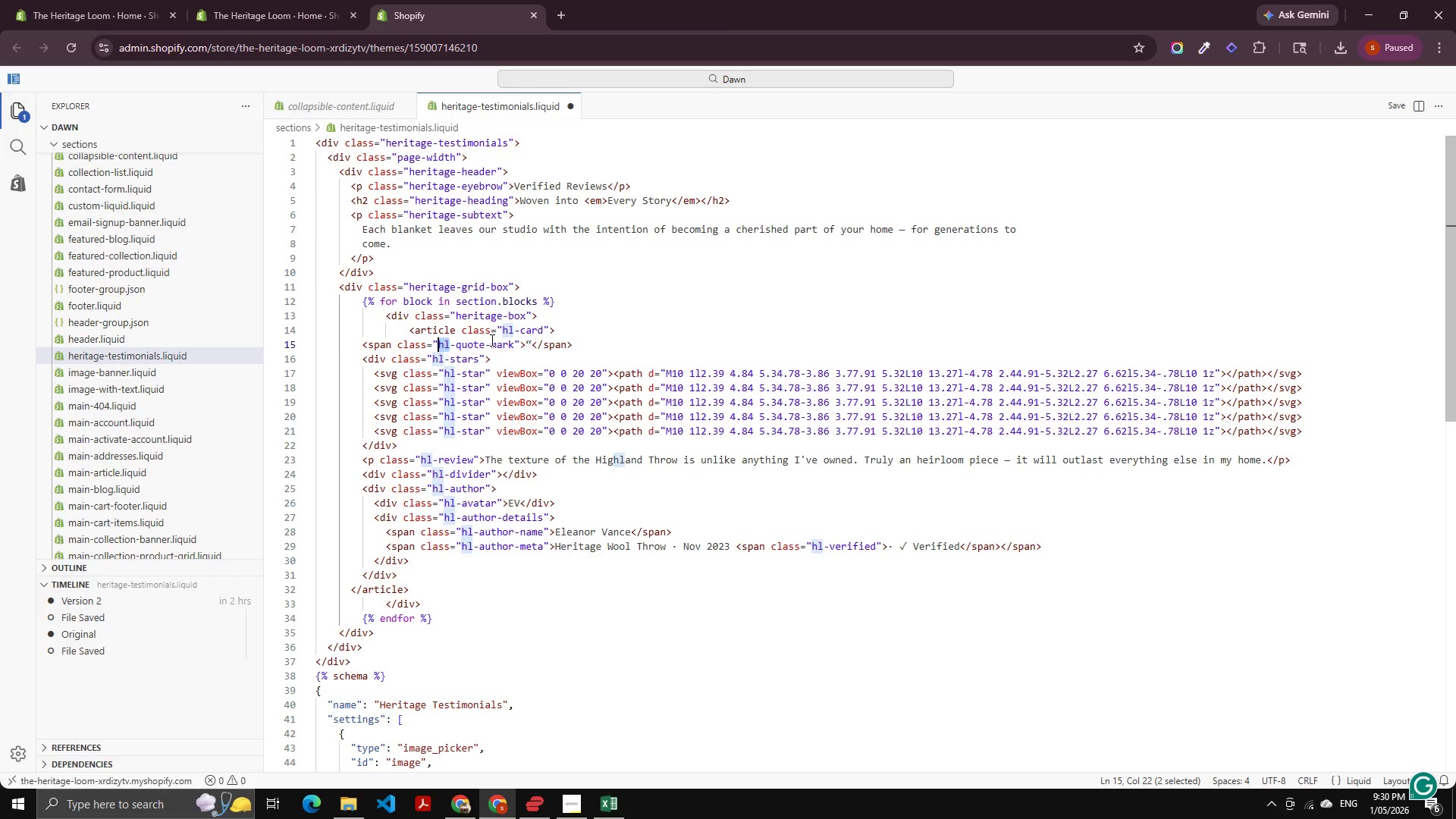 
key(Control+D)
 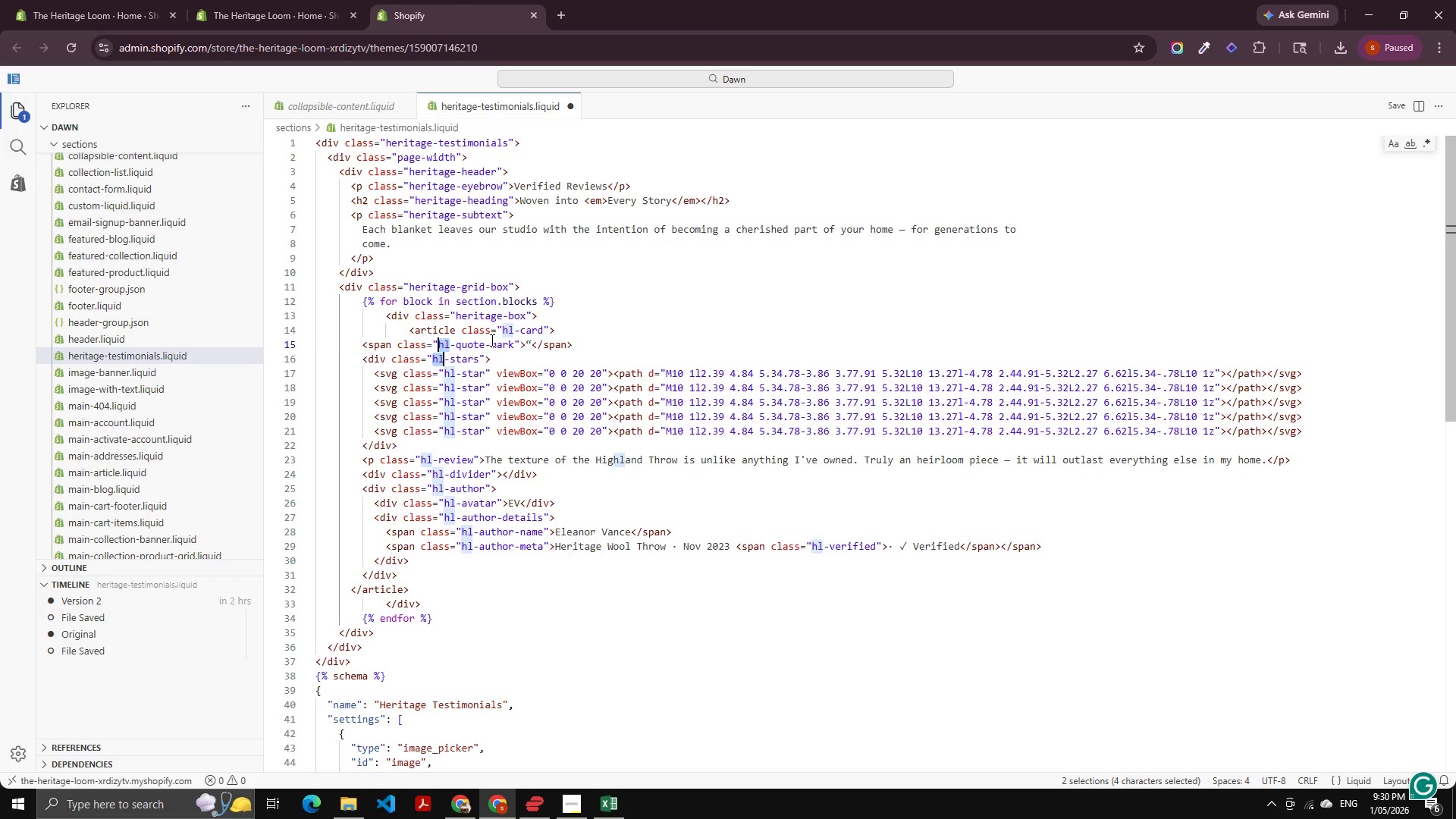 
key(Control+D)
 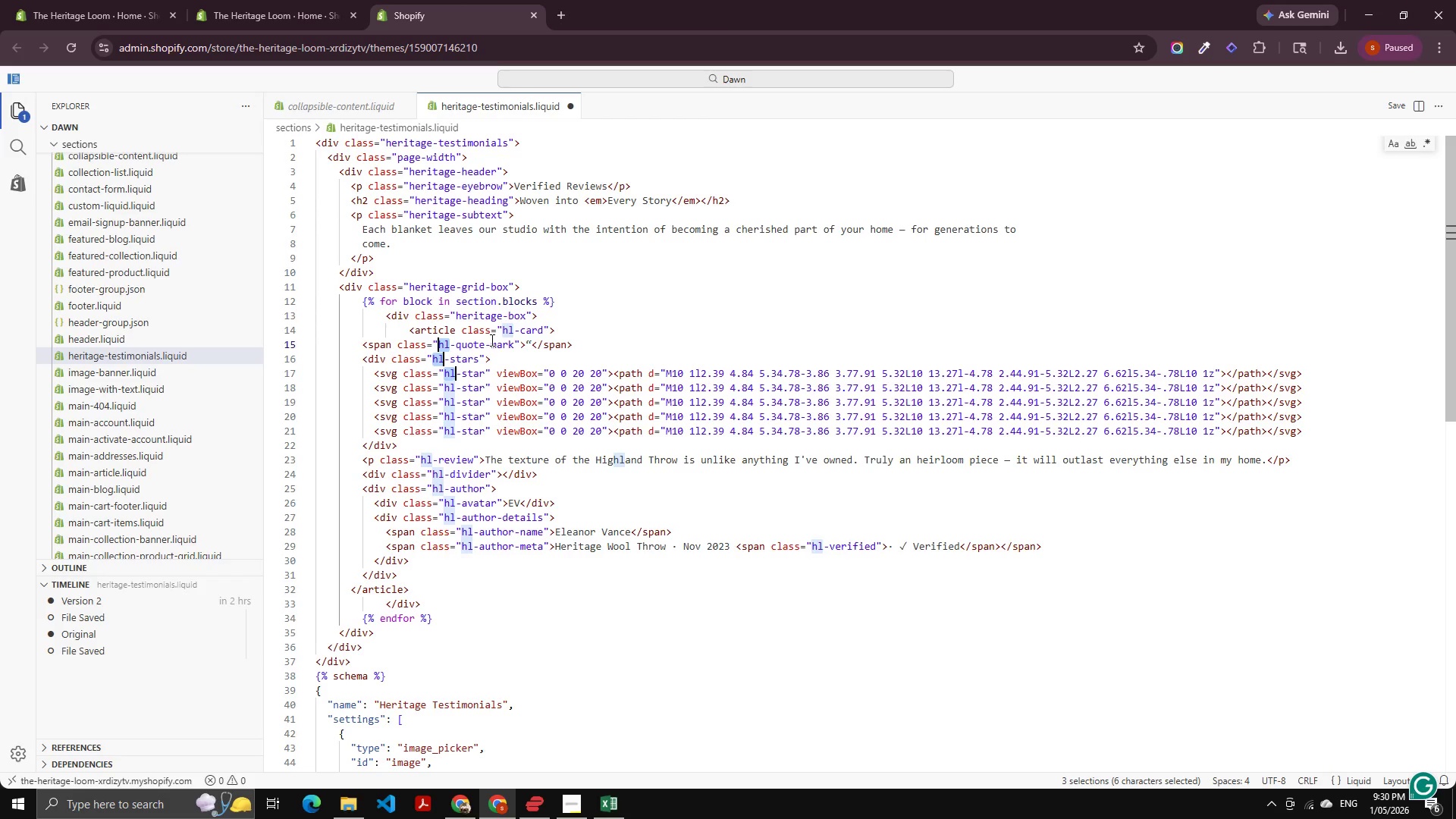 
key(Control+D)
 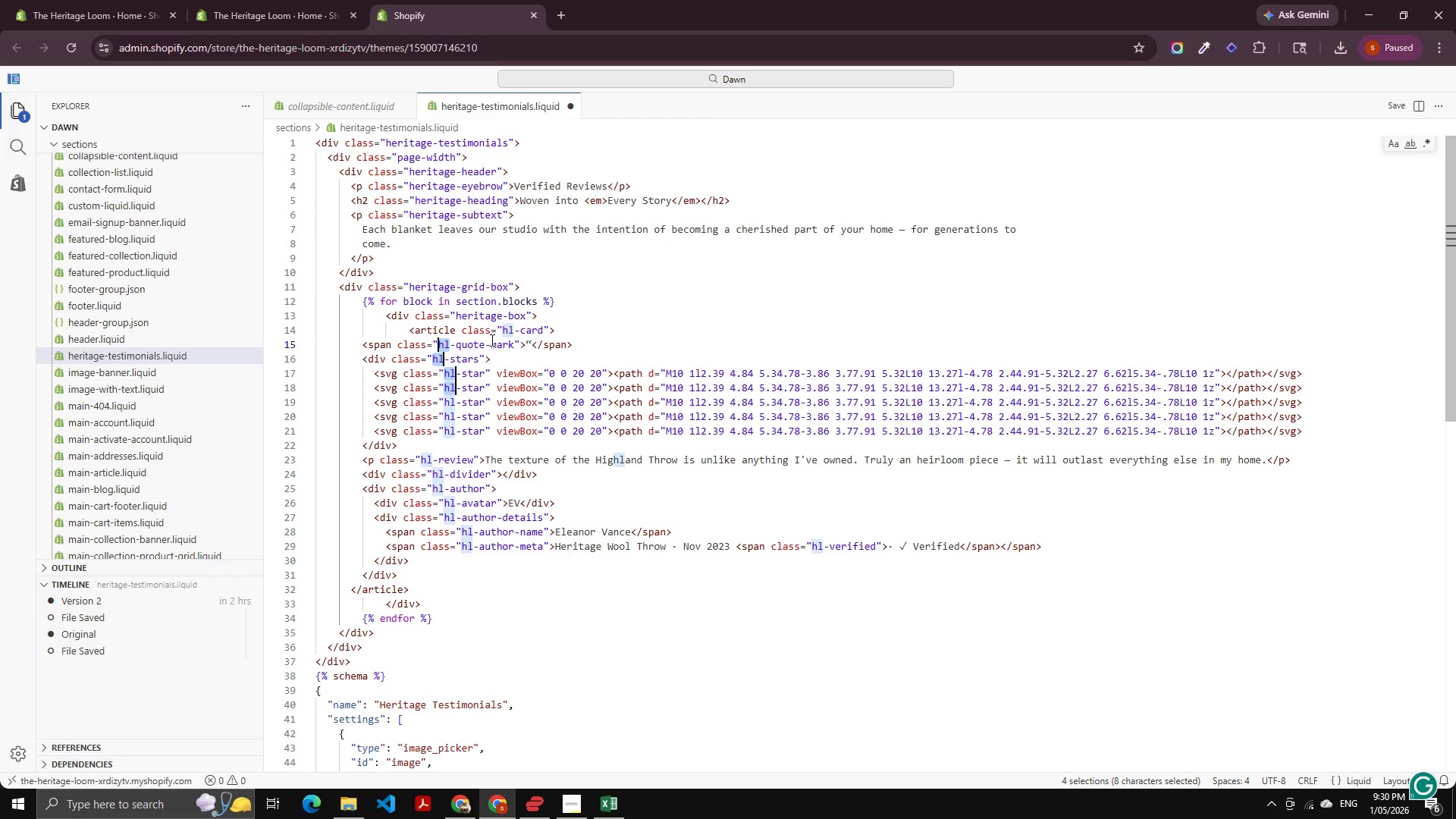 
key(Control+D)
 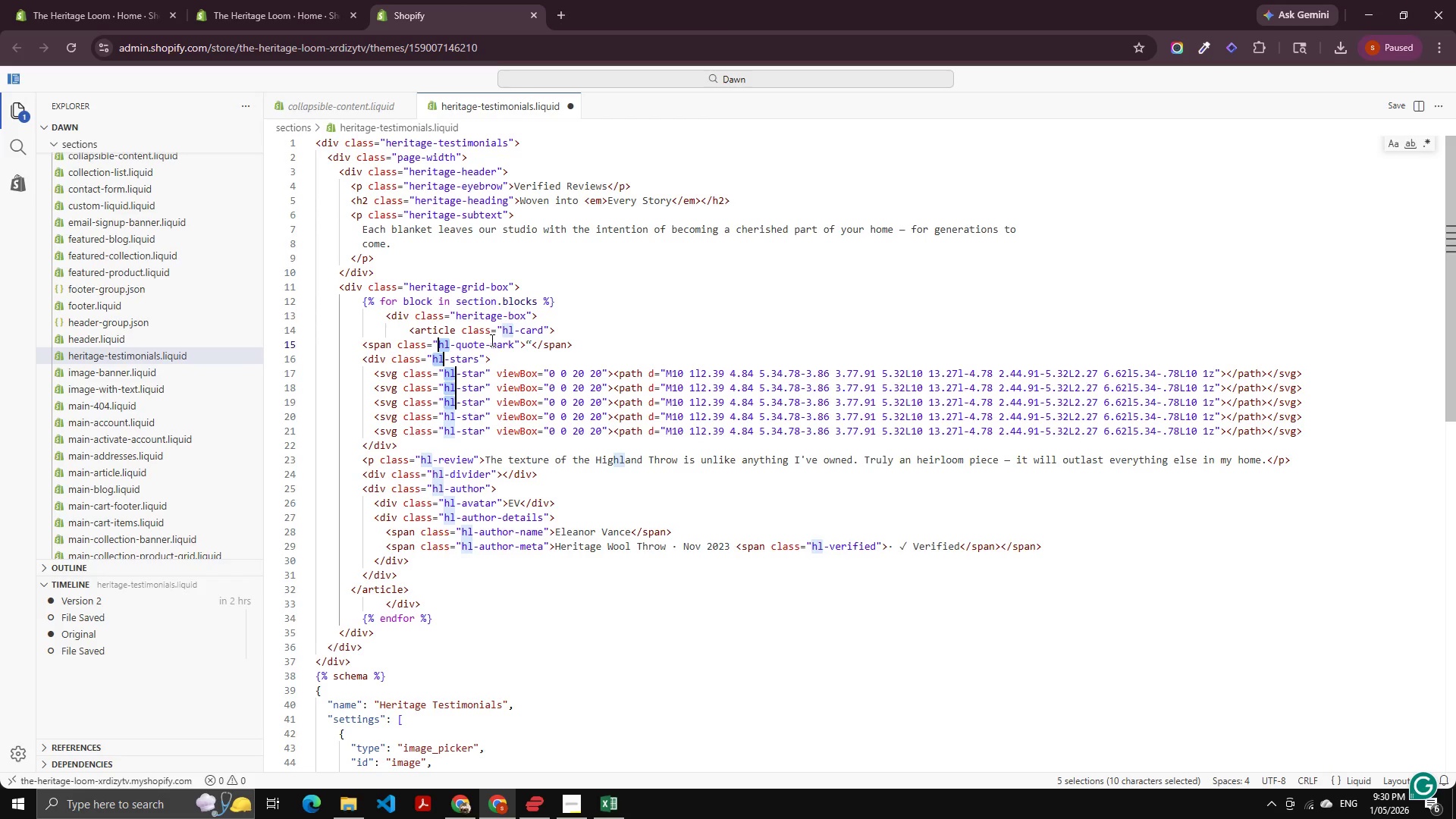 
key(Control+D)
 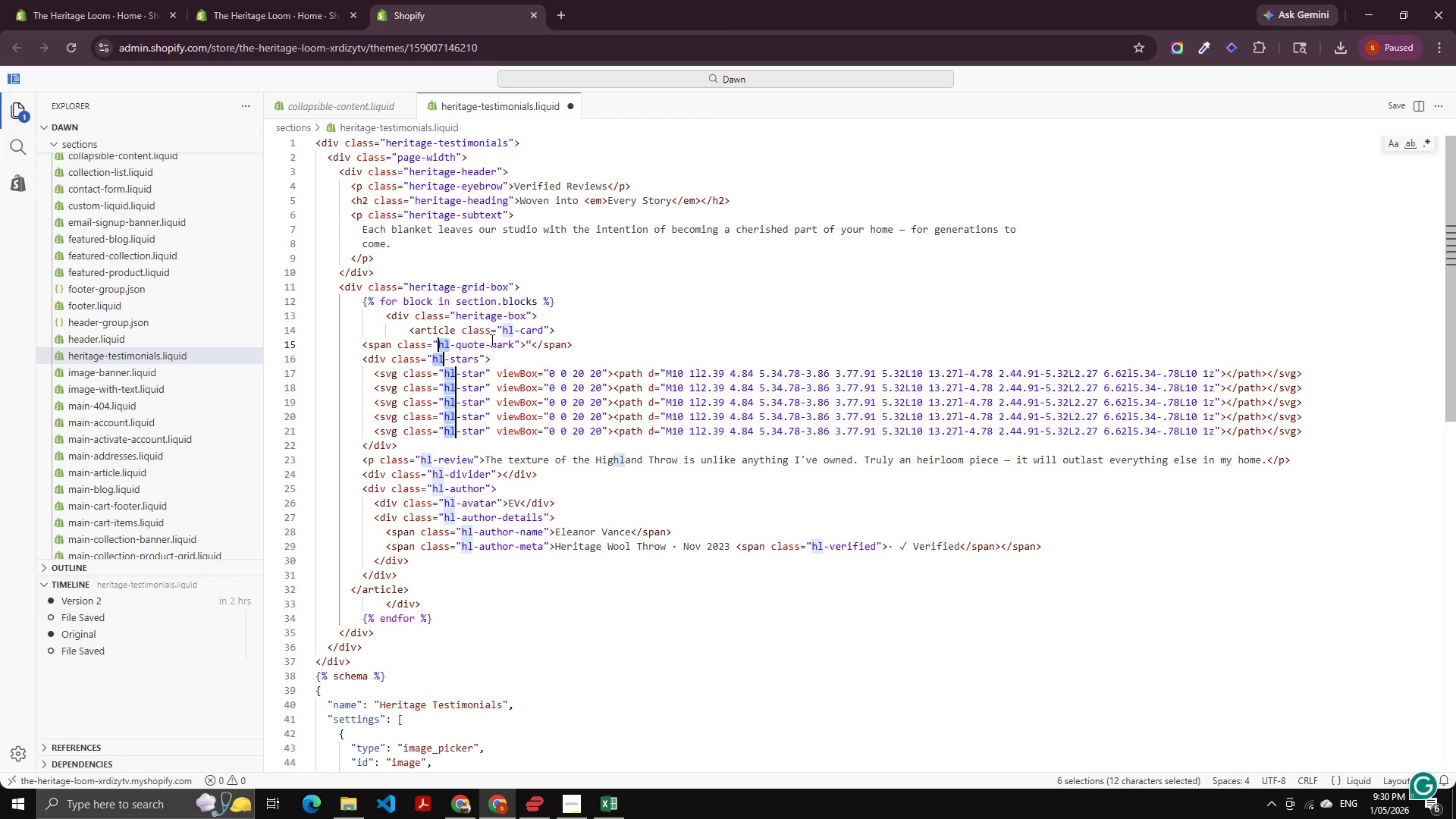 
key(Control+D)
 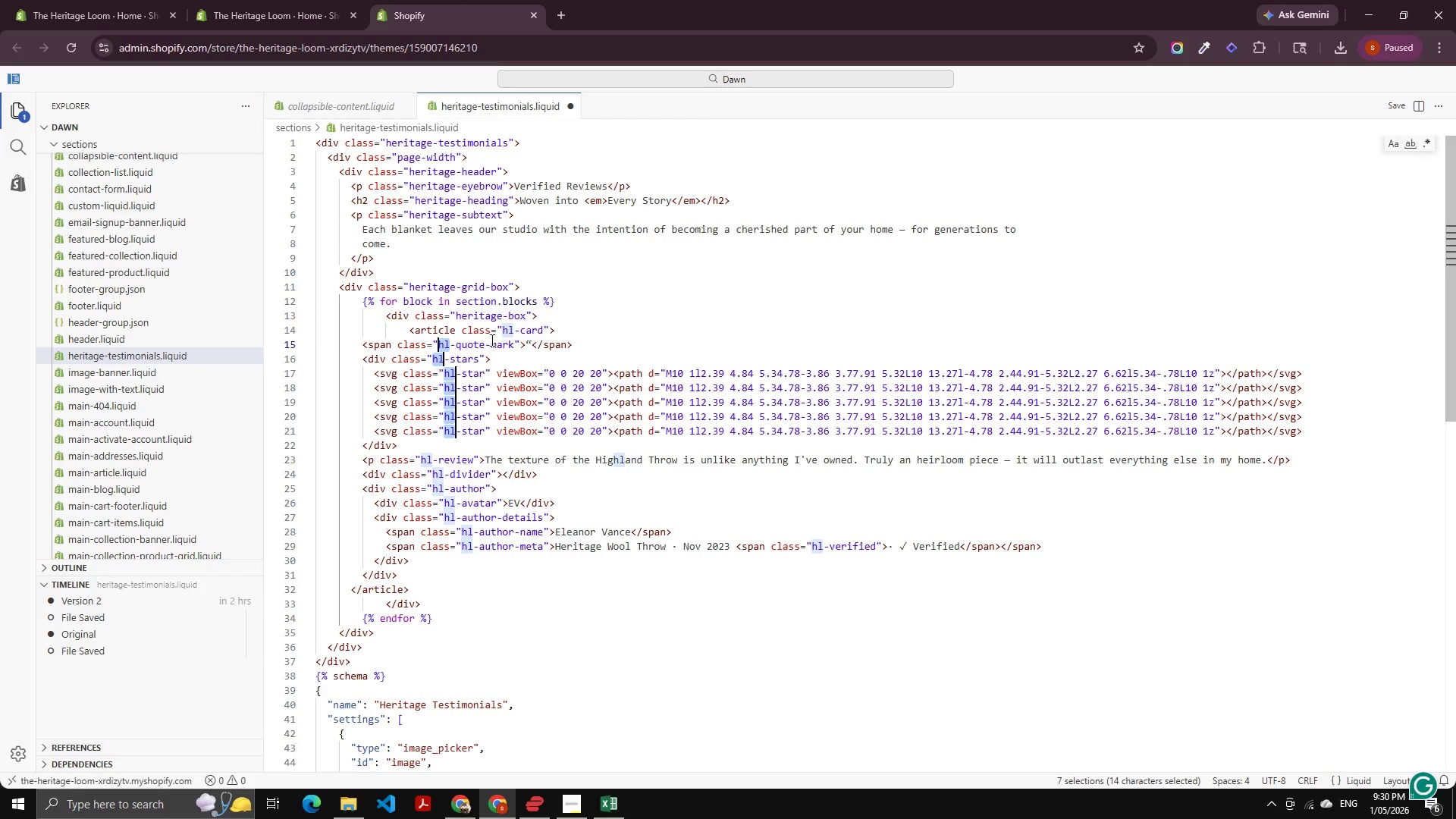 
key(Control+D)
 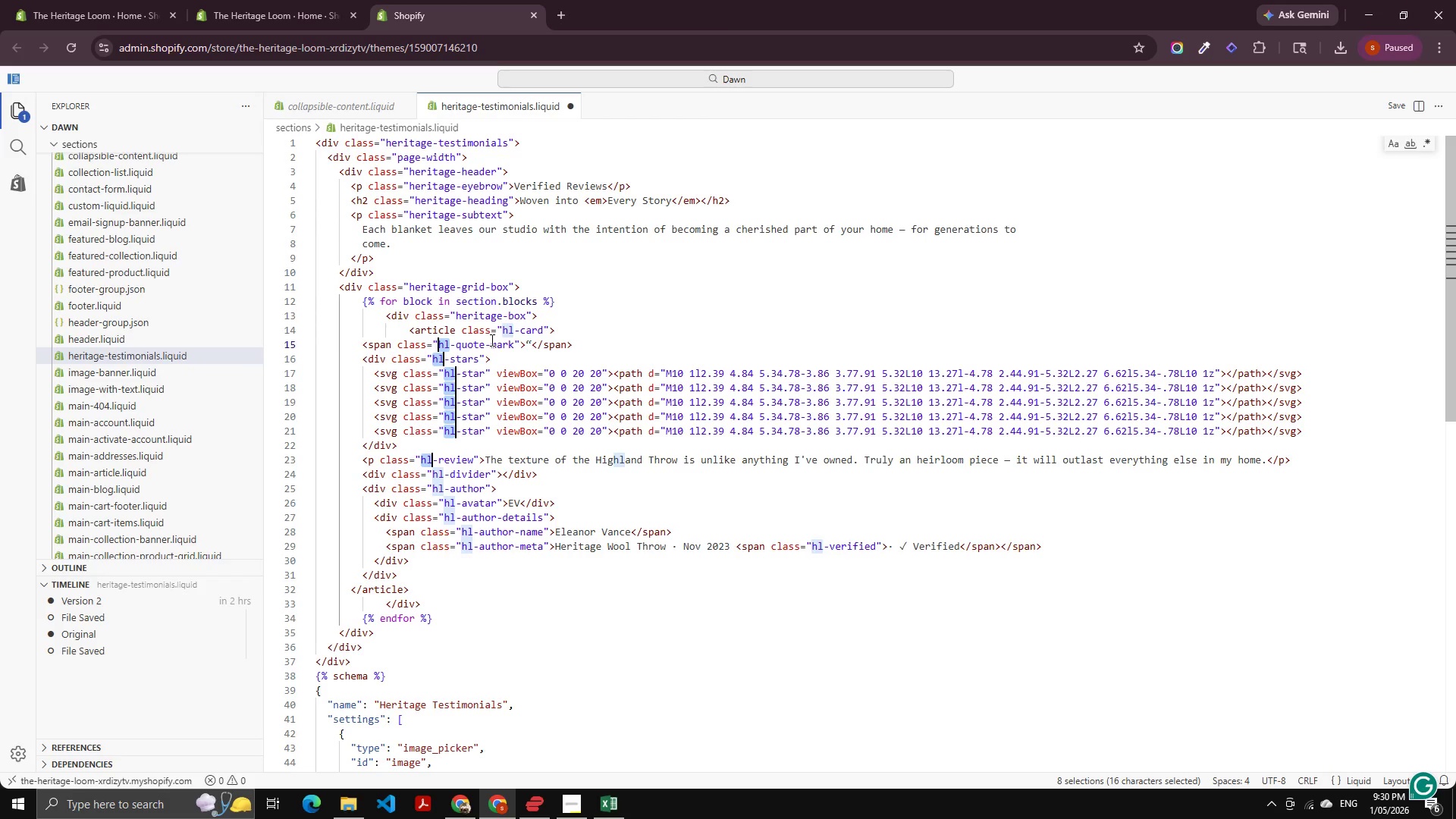 
key(Control+D)
 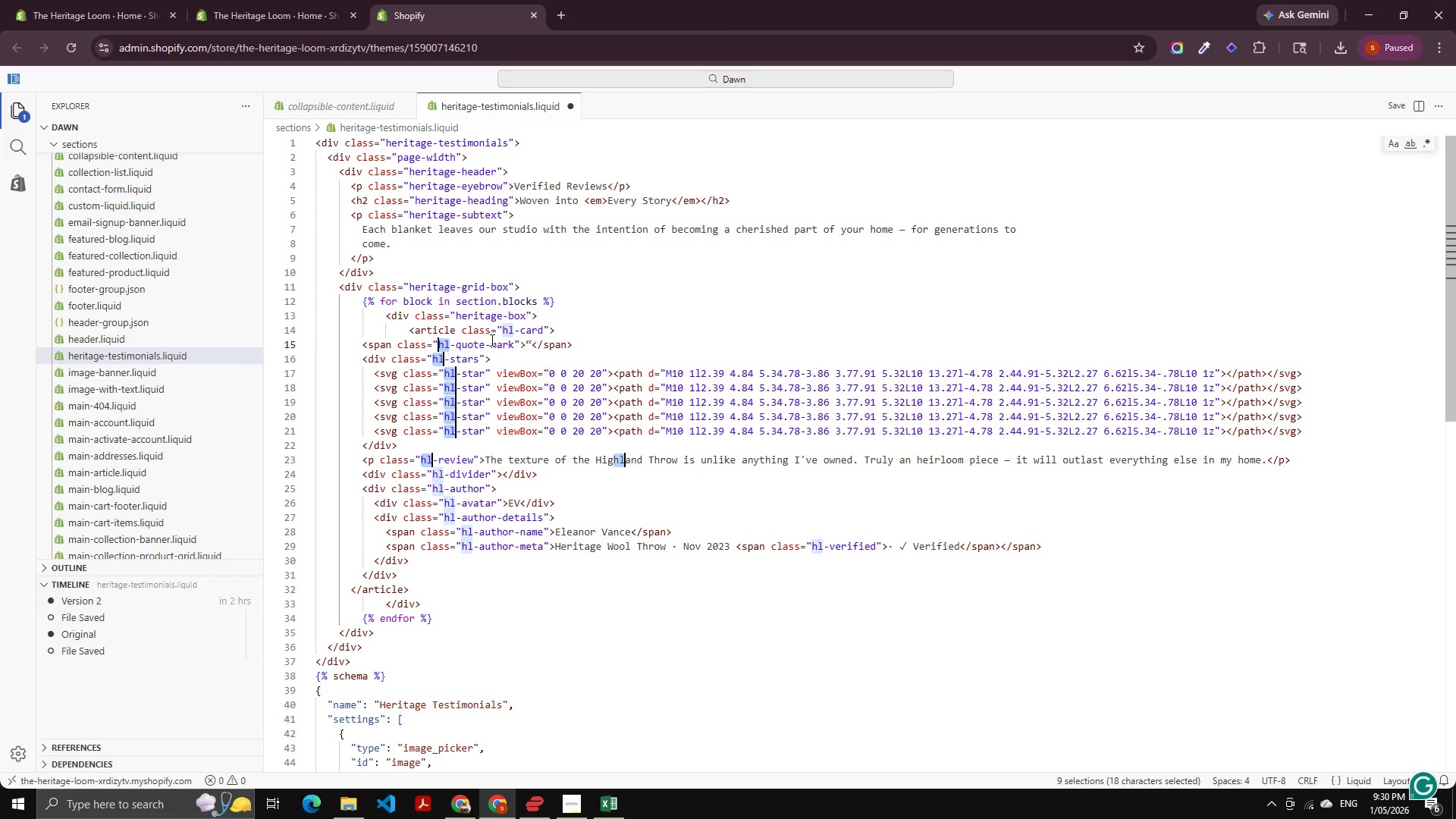 
key(Control+D)
 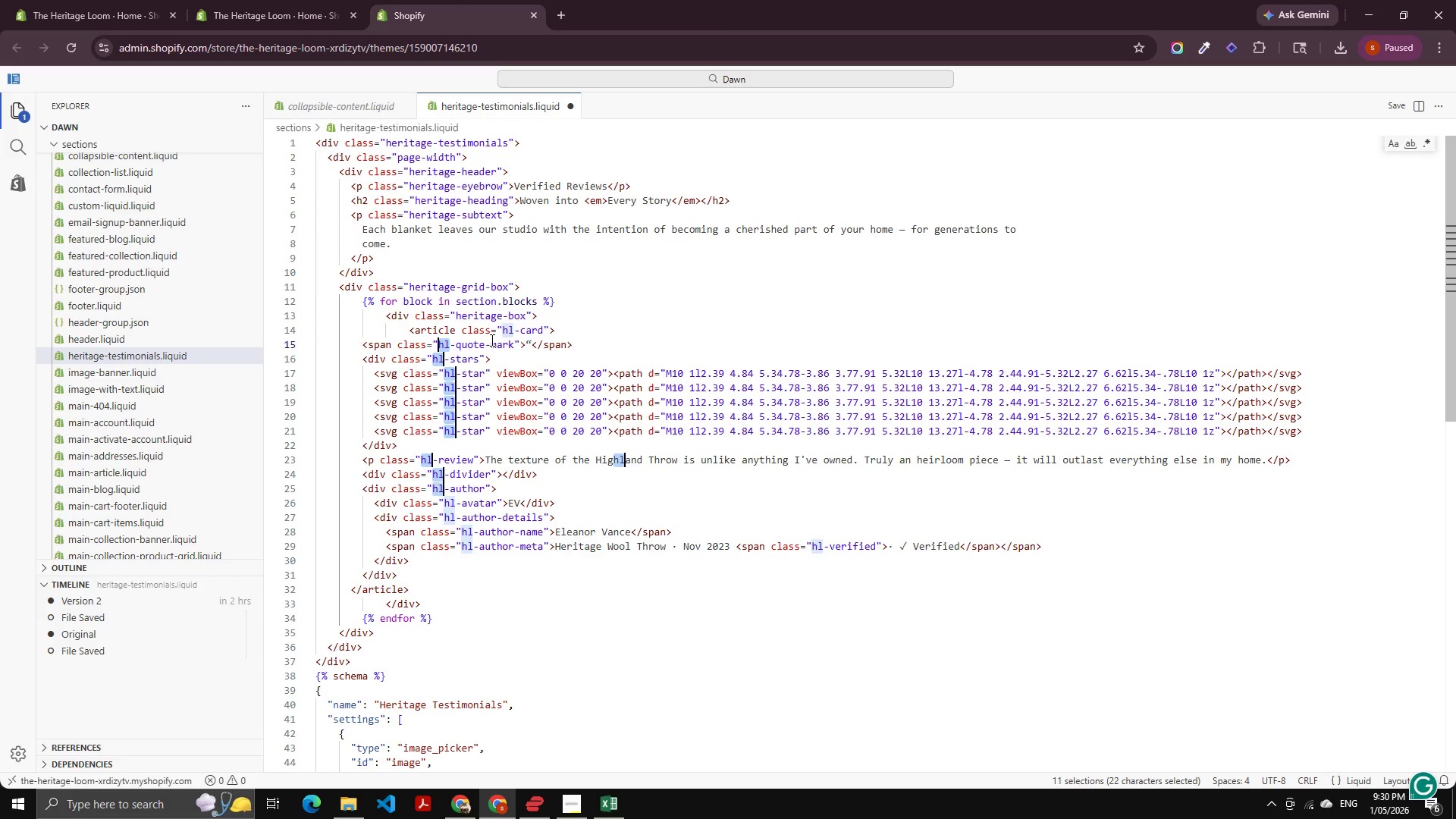 
key(Control+D)
 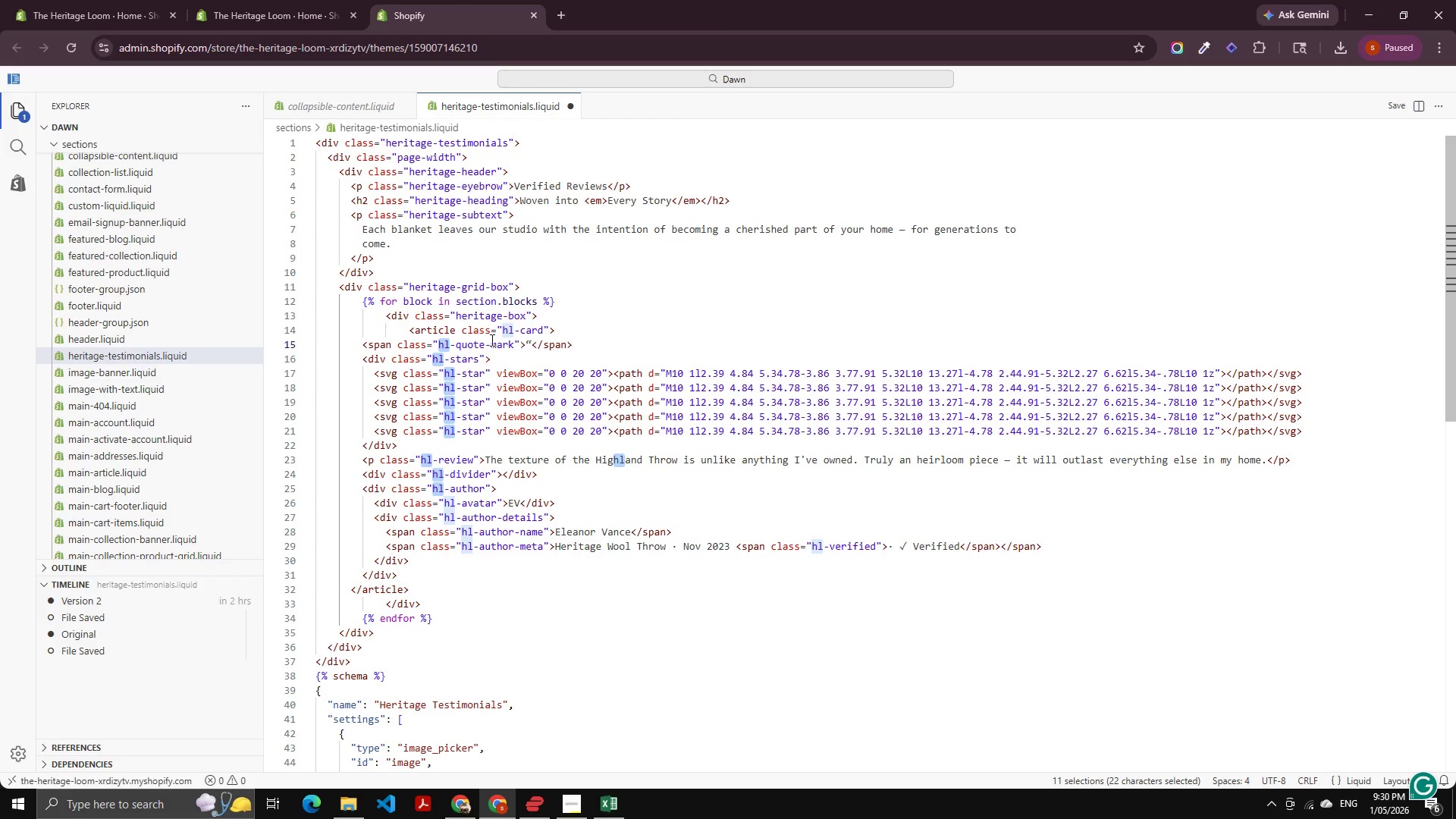 
key(Control+D)
 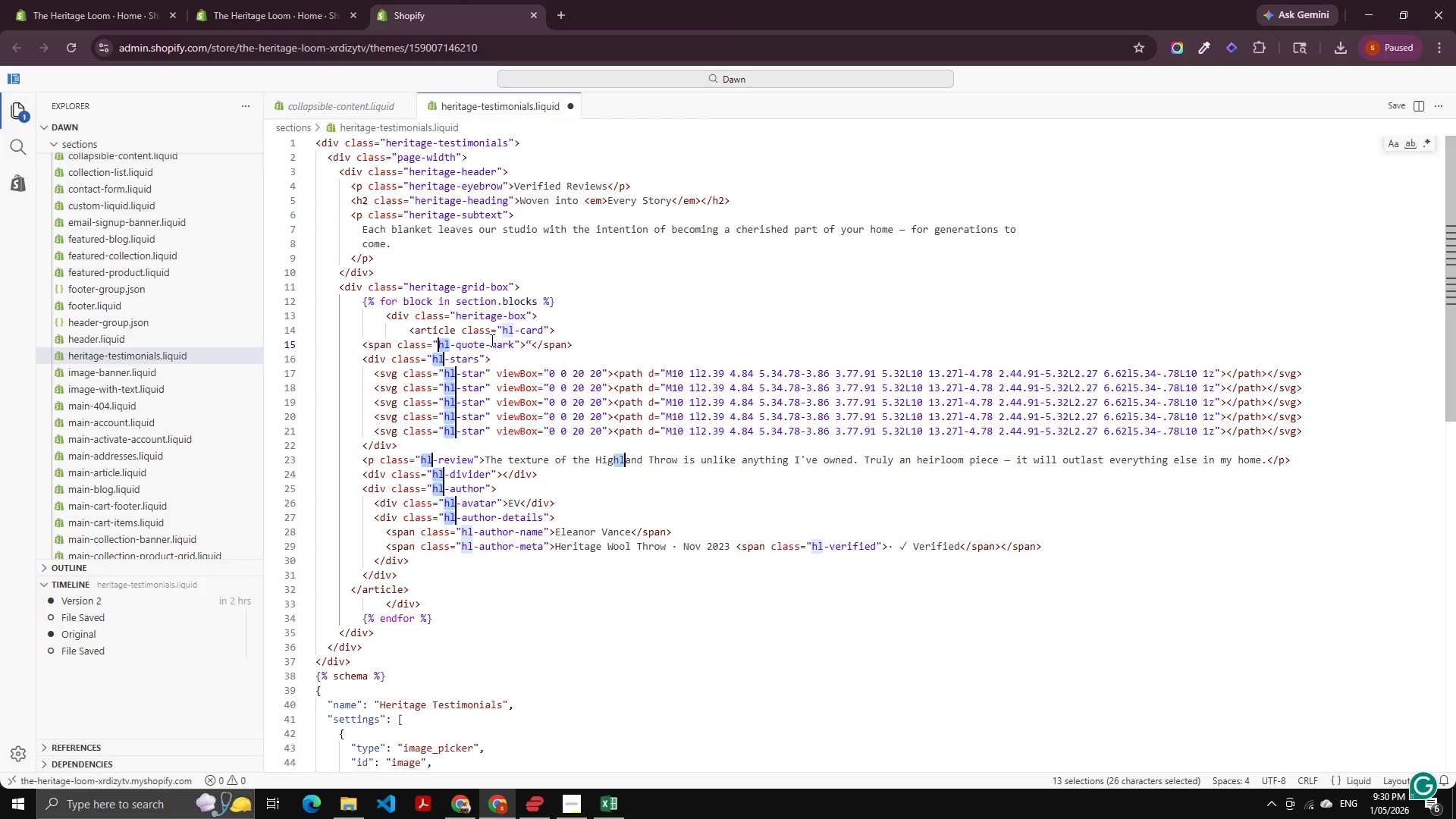 
key(Control+D)
 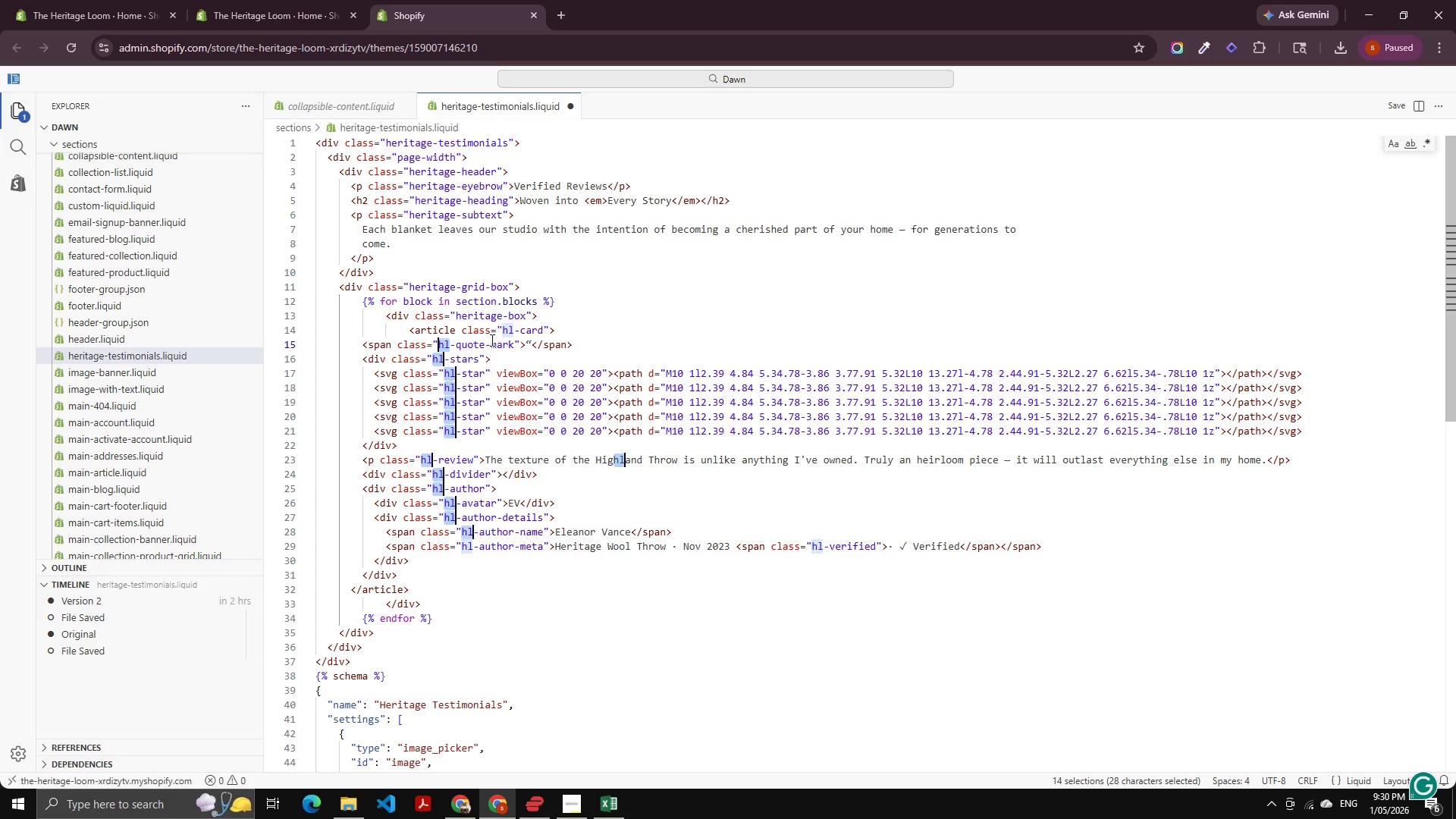 
key(Control+D)
 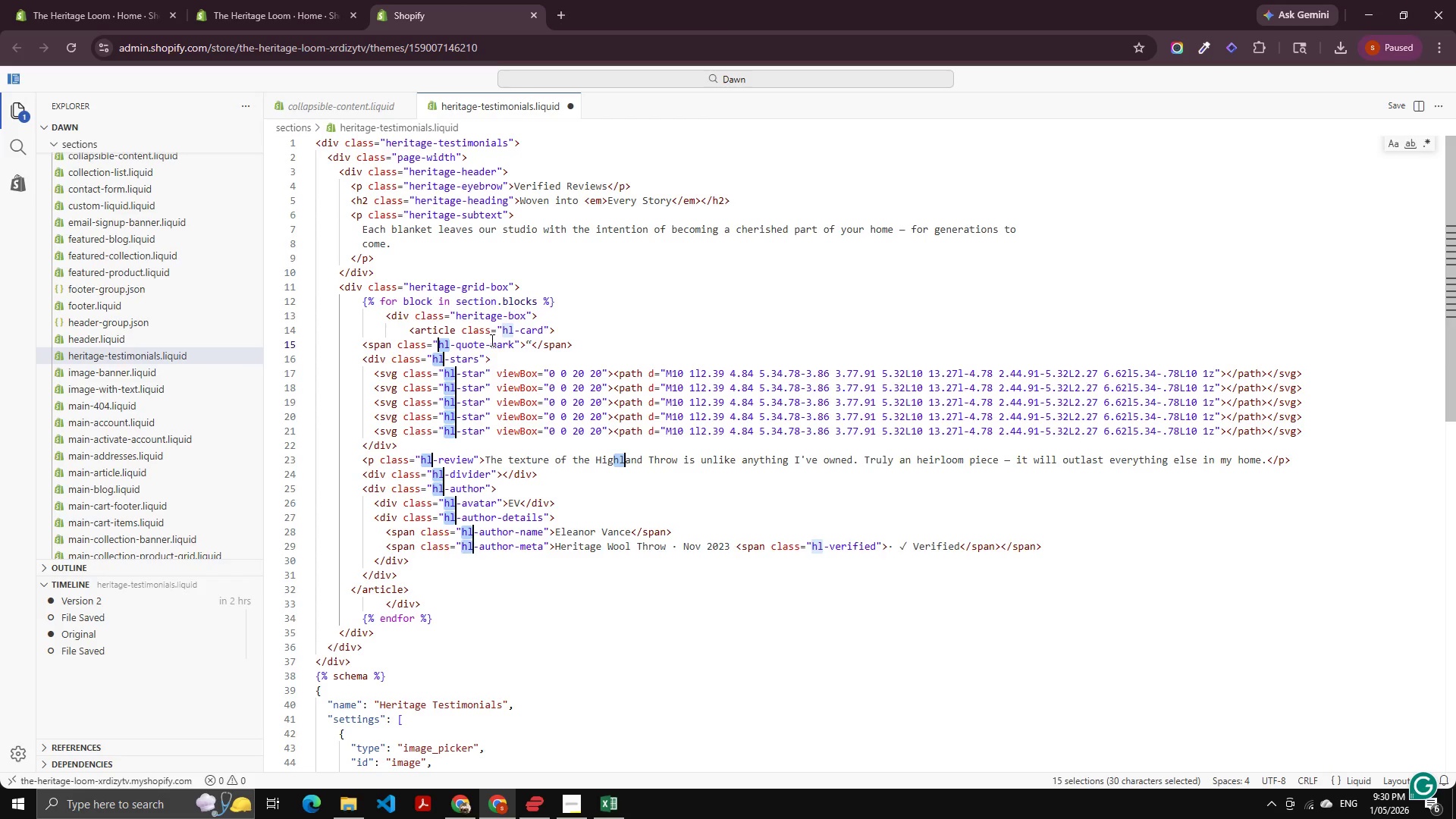 
key(Control+D)
 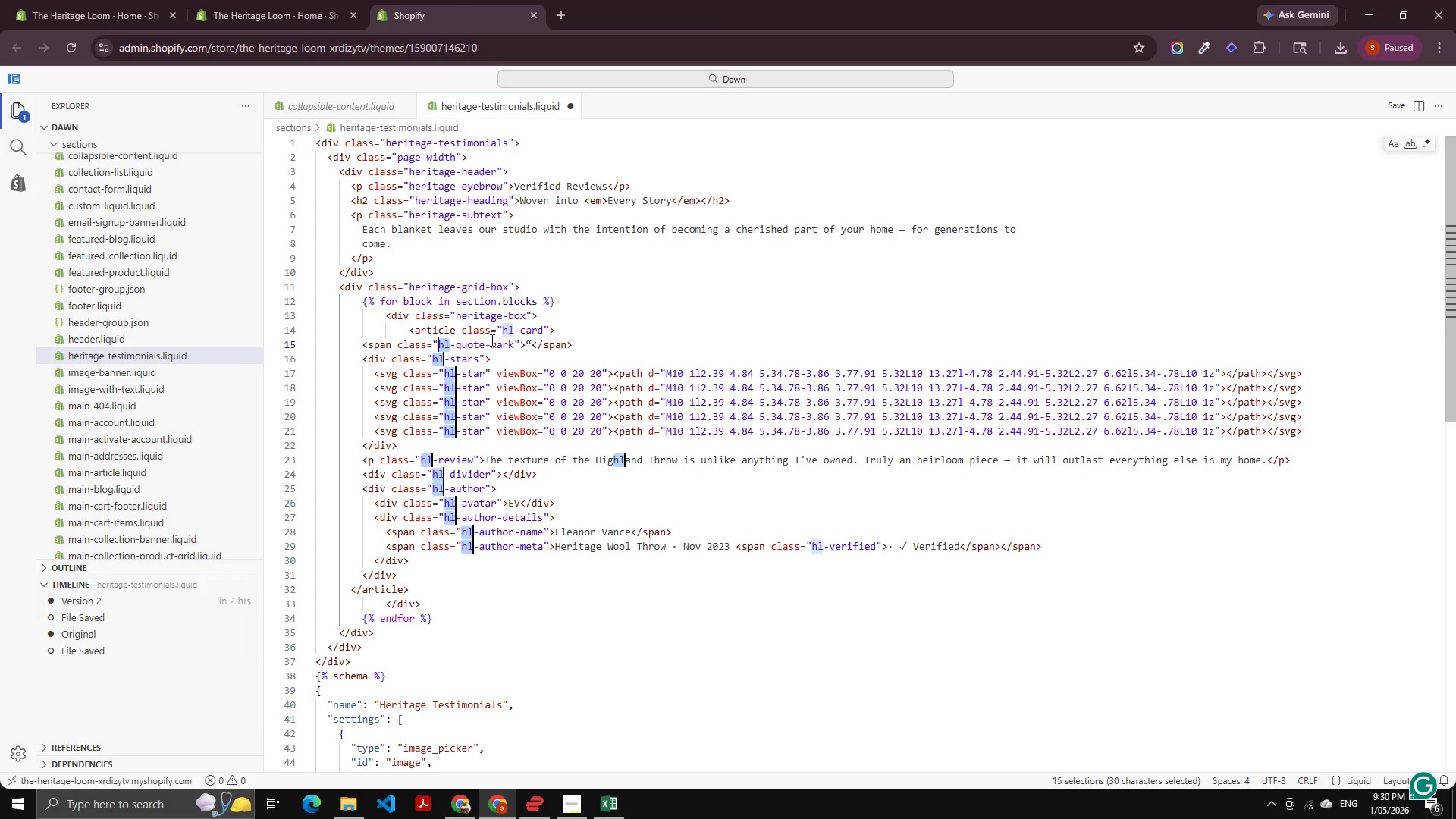 
key(Control+V)
 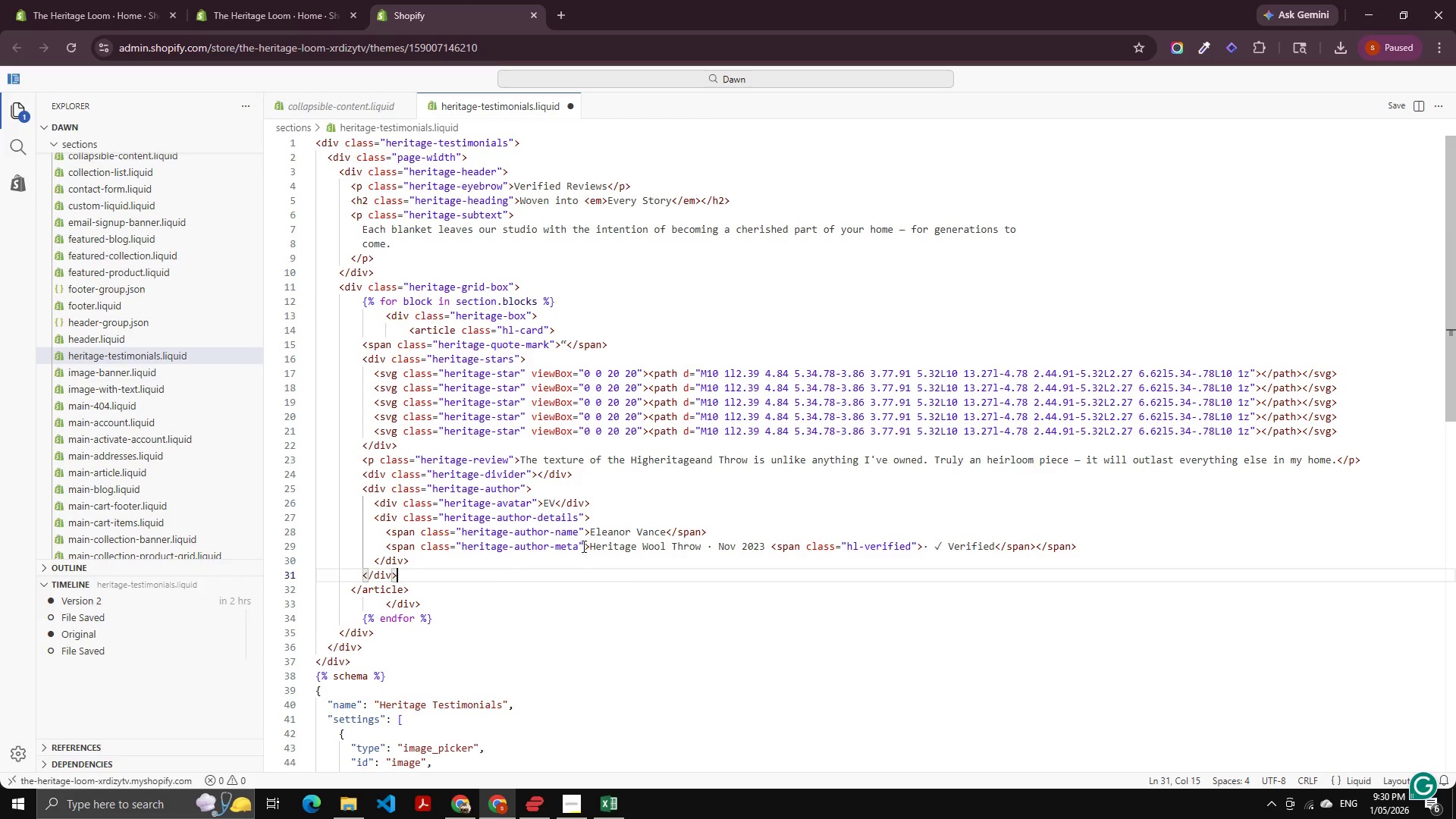 
wait(7.34)
 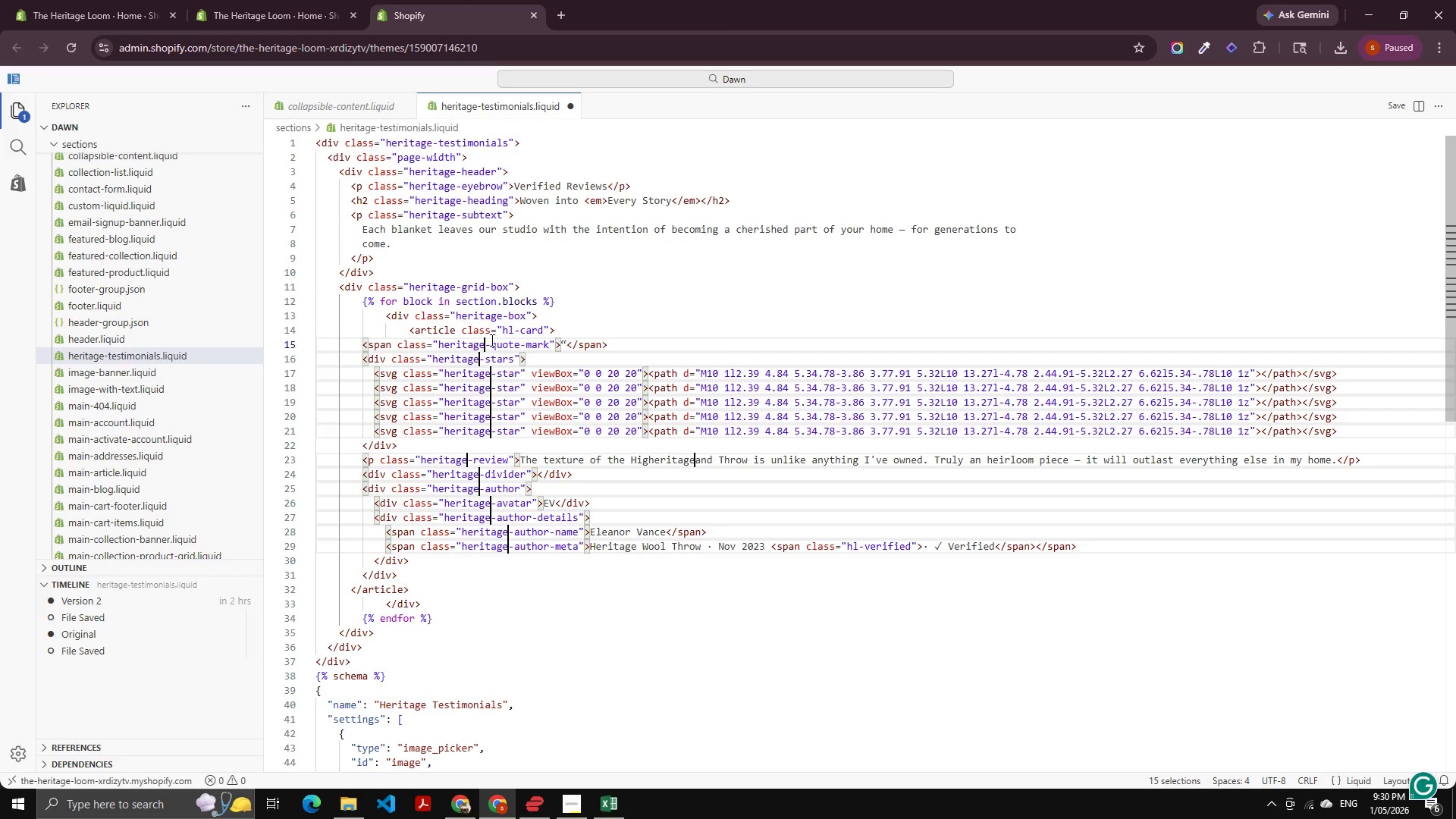 
left_click([563, 622])
 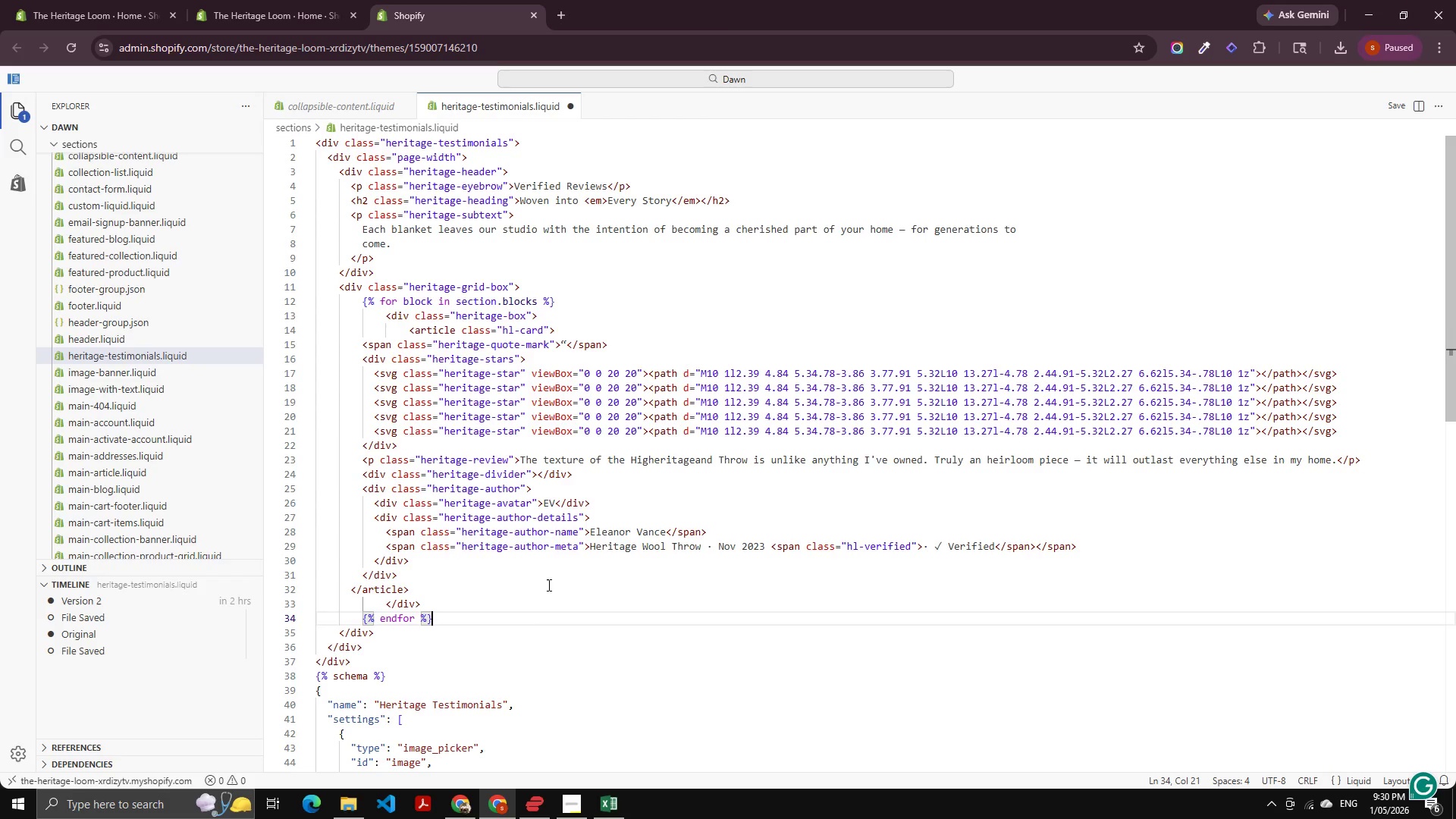 
scroll: coordinate [448, 397], scroll_direction: up, amount: 3.0
 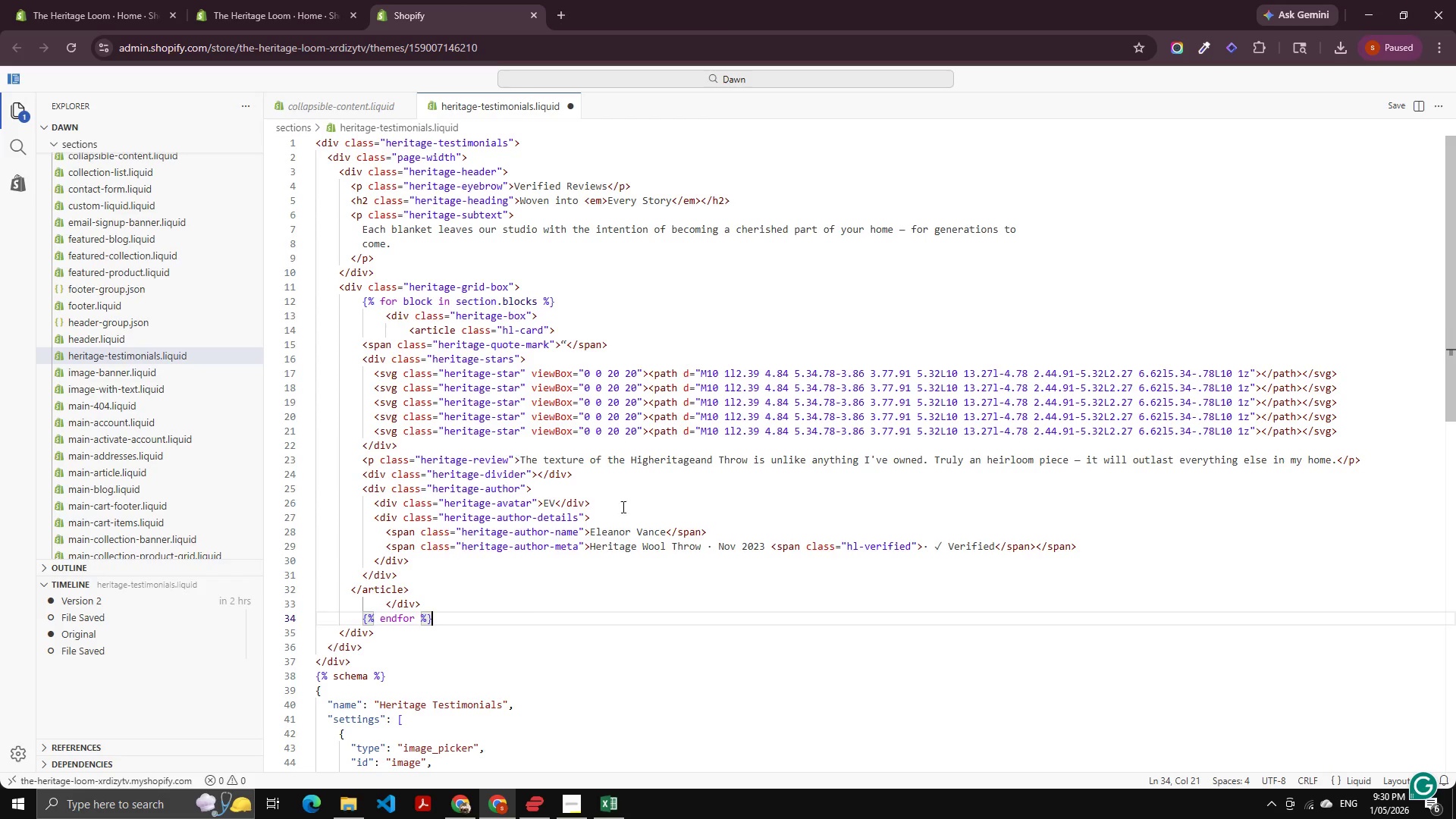 
scroll: coordinate [577, 528], scroll_direction: down, amount: 1.0
 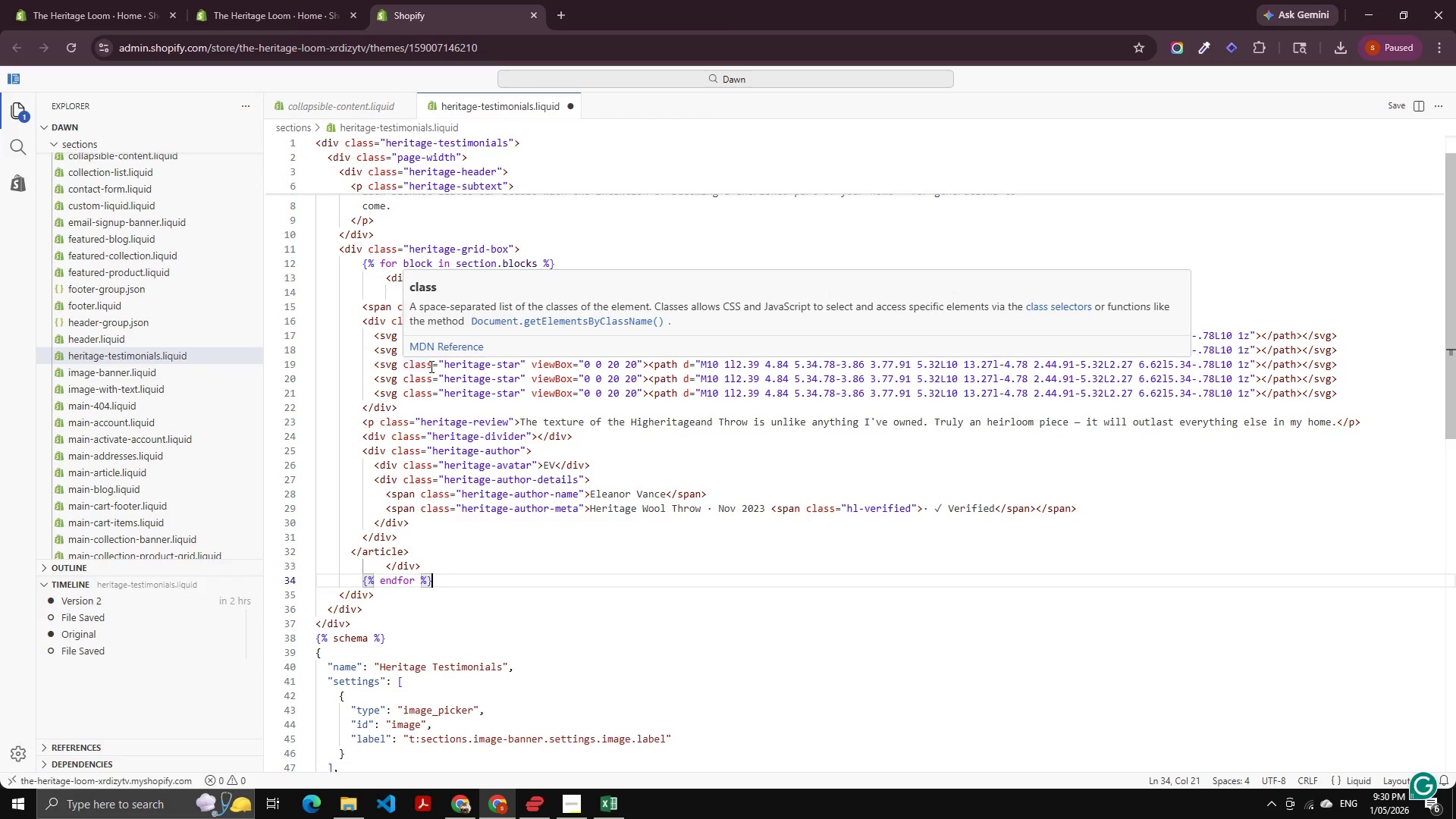 
scroll: coordinate [335, 359], scroll_direction: up, amount: 2.0
 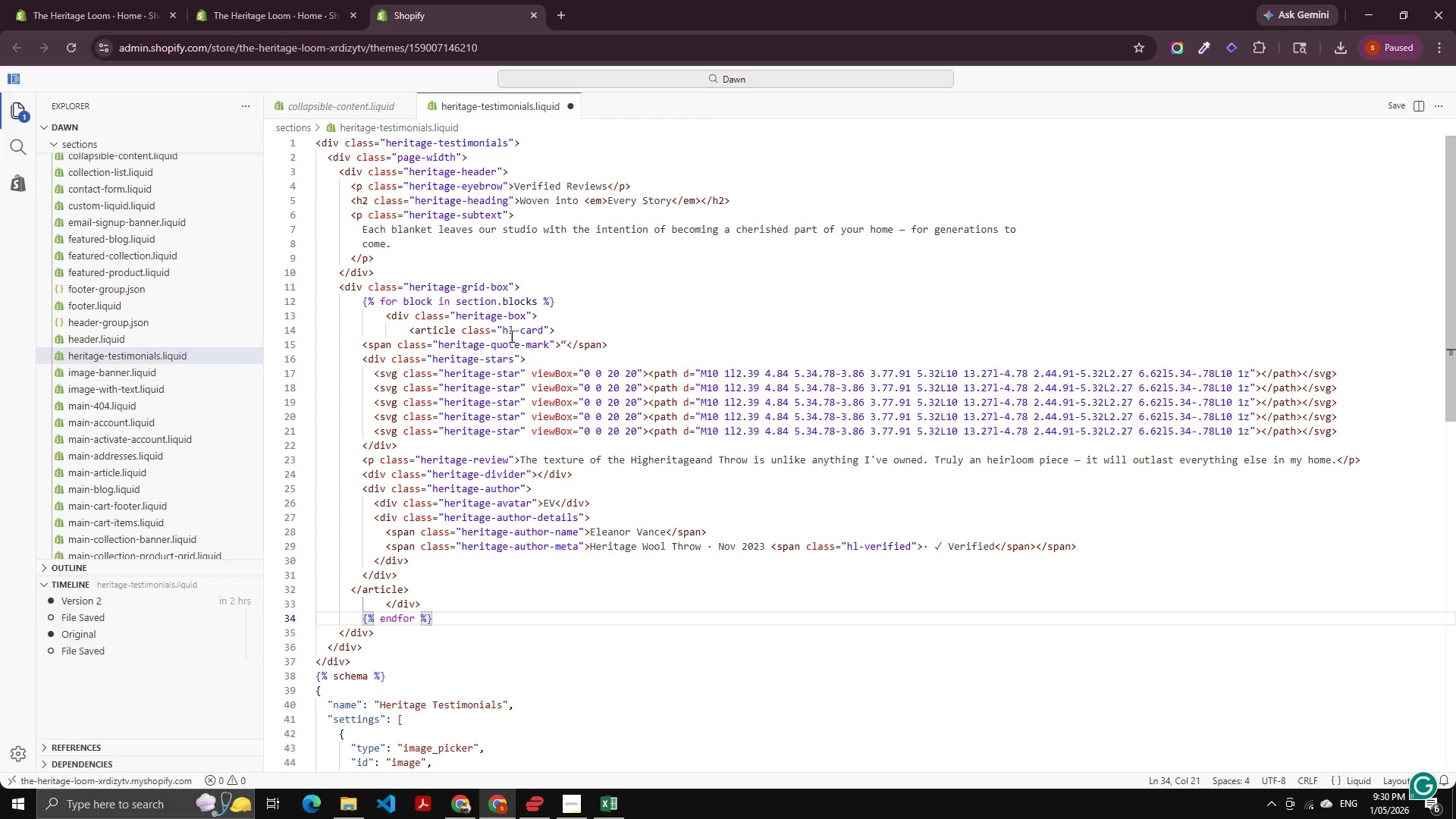 
left_click([500, 323])
 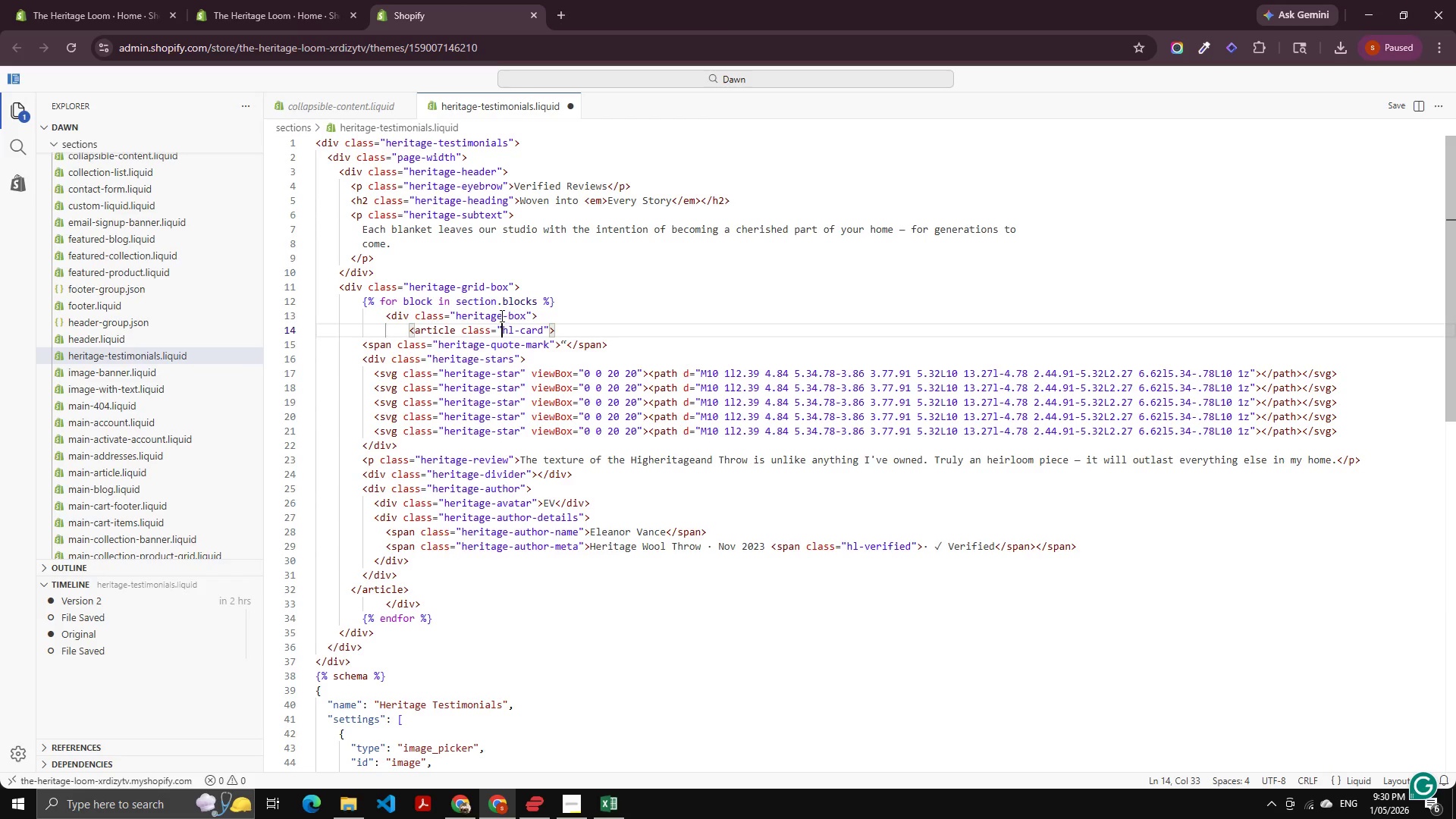 
left_click_drag(start_coordinate=[500, 315], to_coordinate=[614, 476])
 